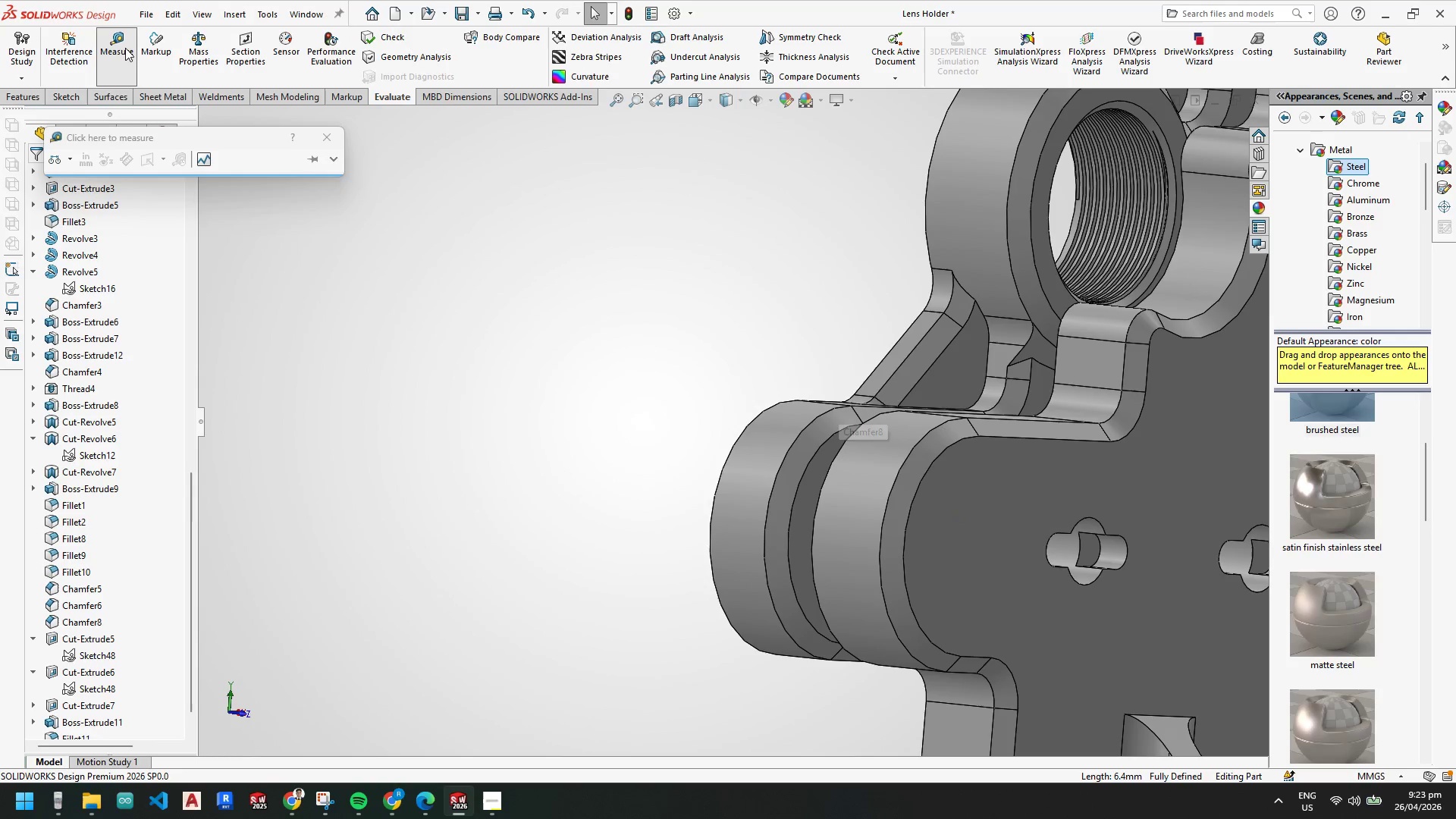 
scroll: coordinate [592, 300], scroll_direction: up, amount: 1.0
 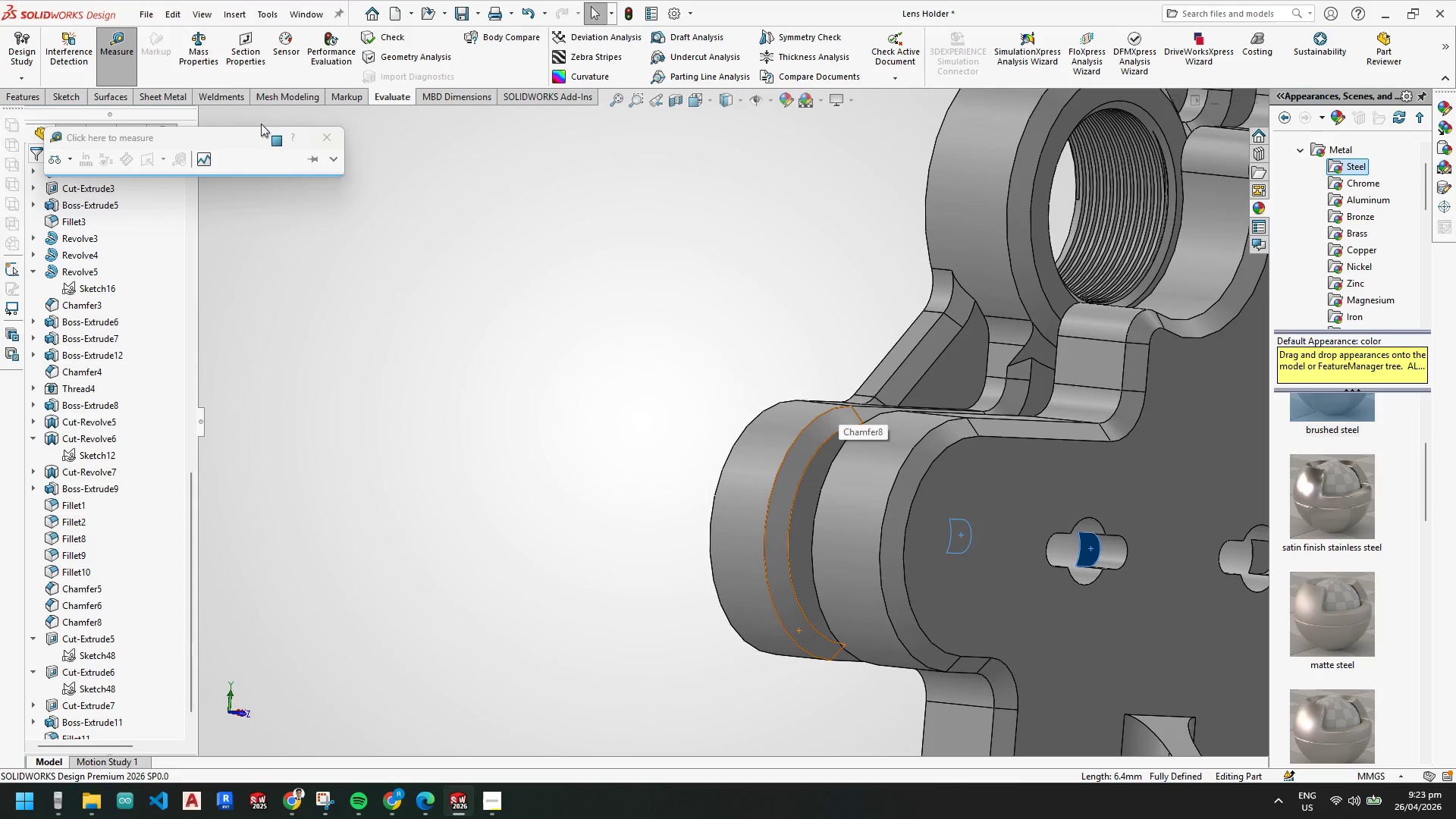 
left_click([123, 48])
 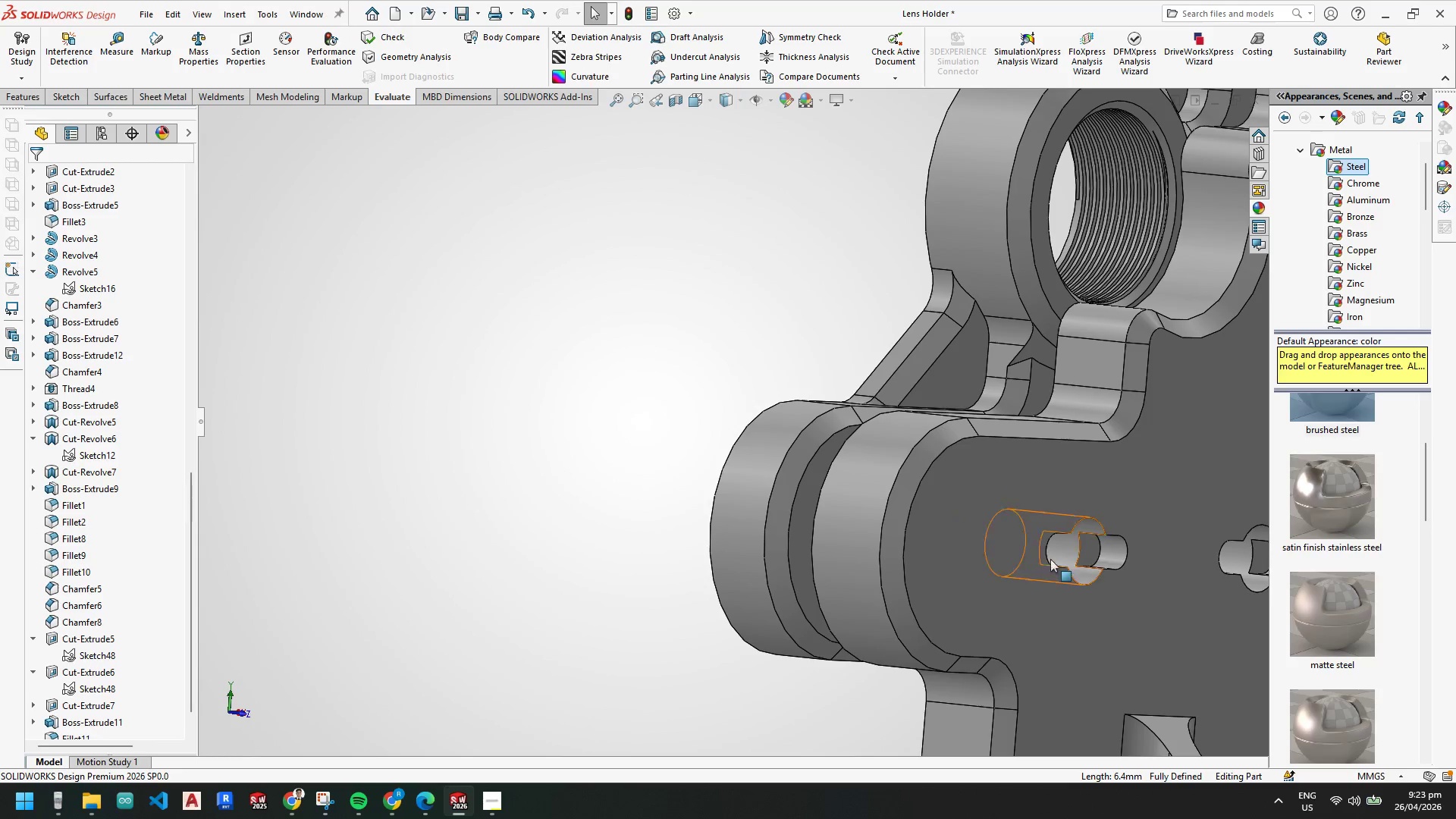 
left_click([1071, 518])
 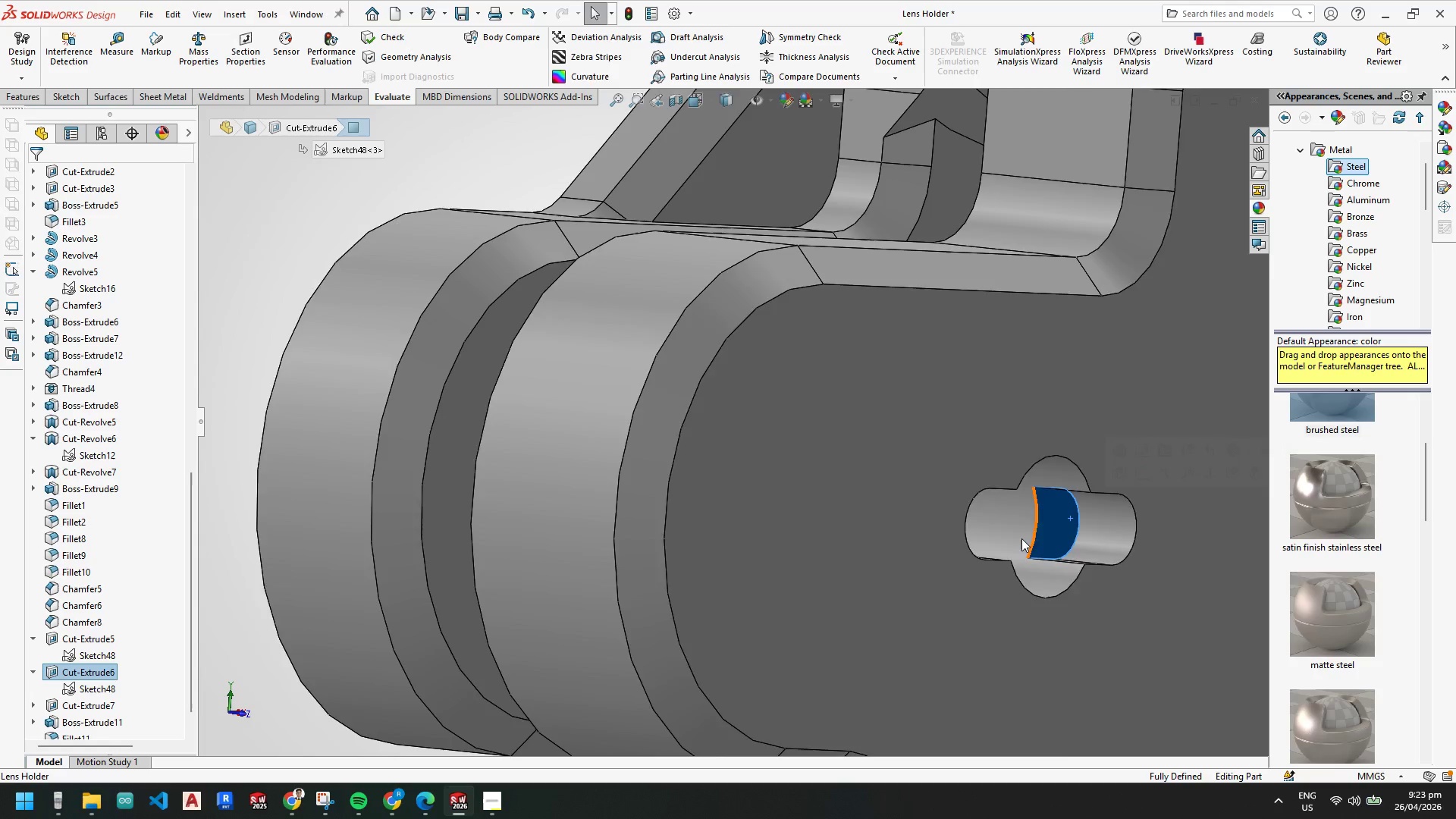 
scroll: coordinate [1053, 541], scroll_direction: down, amount: 4.0
 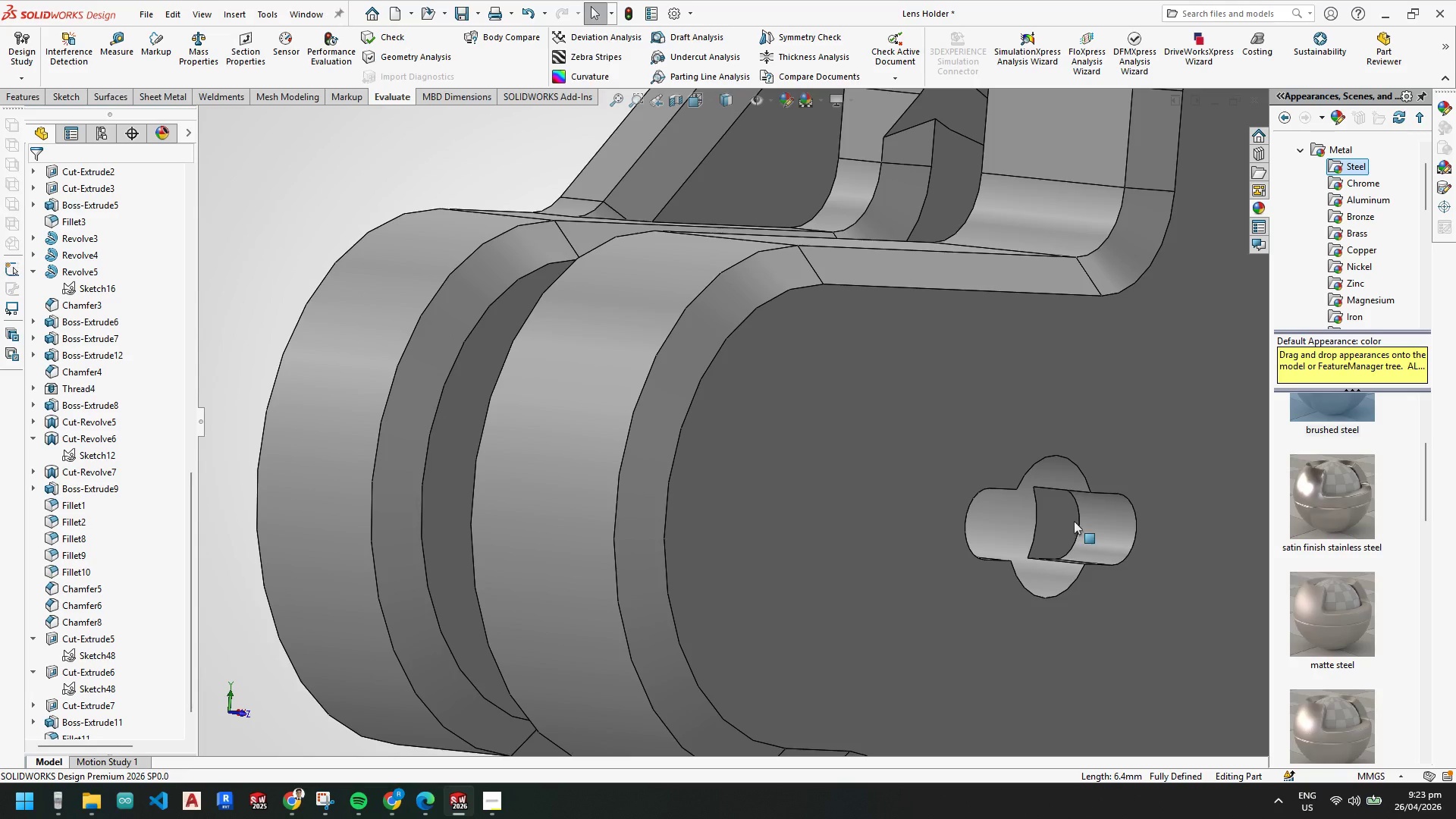 
scroll: coordinate [639, 629], scroll_direction: up, amount: 3.0
 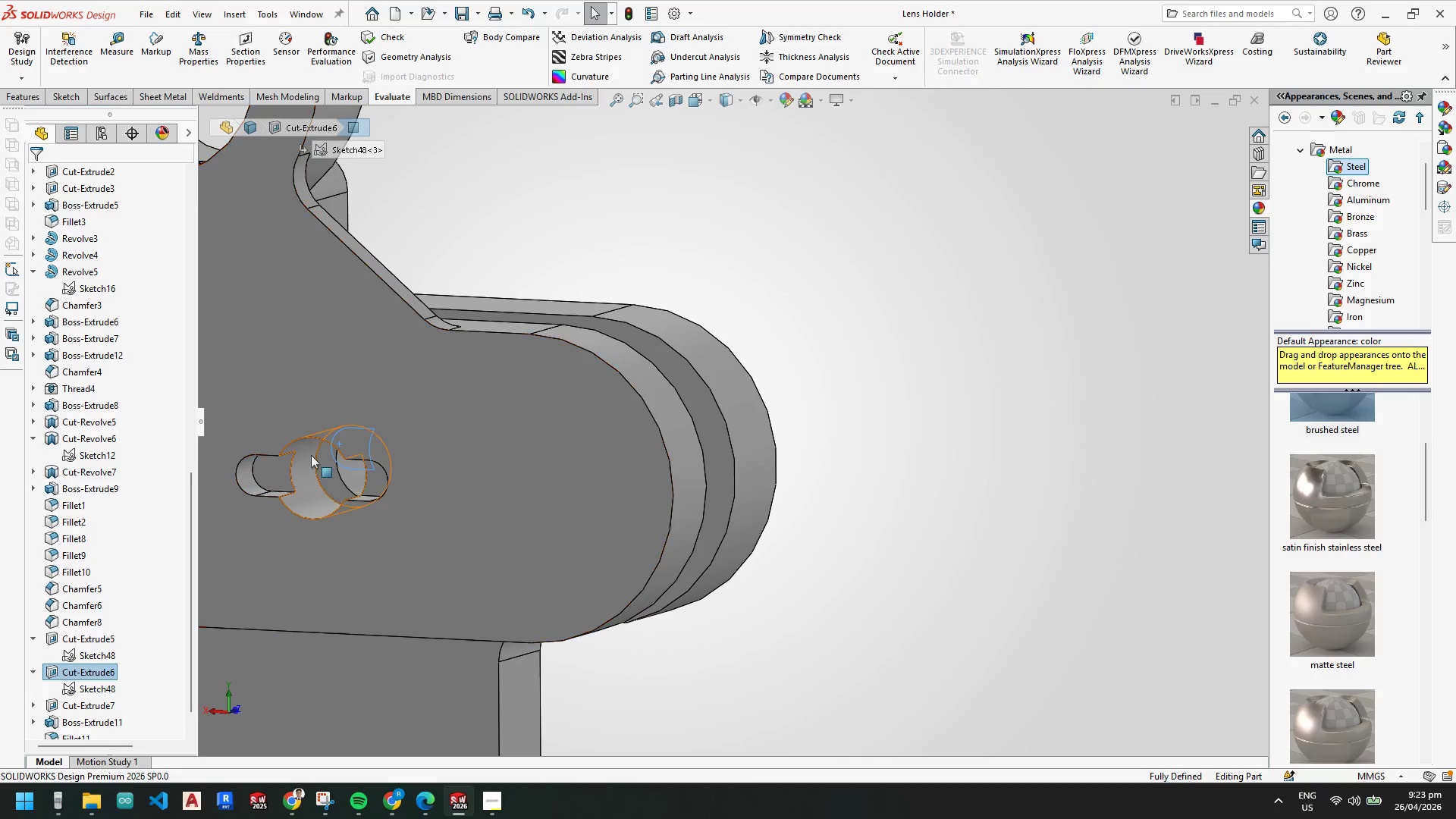 
left_click([271, 472])
 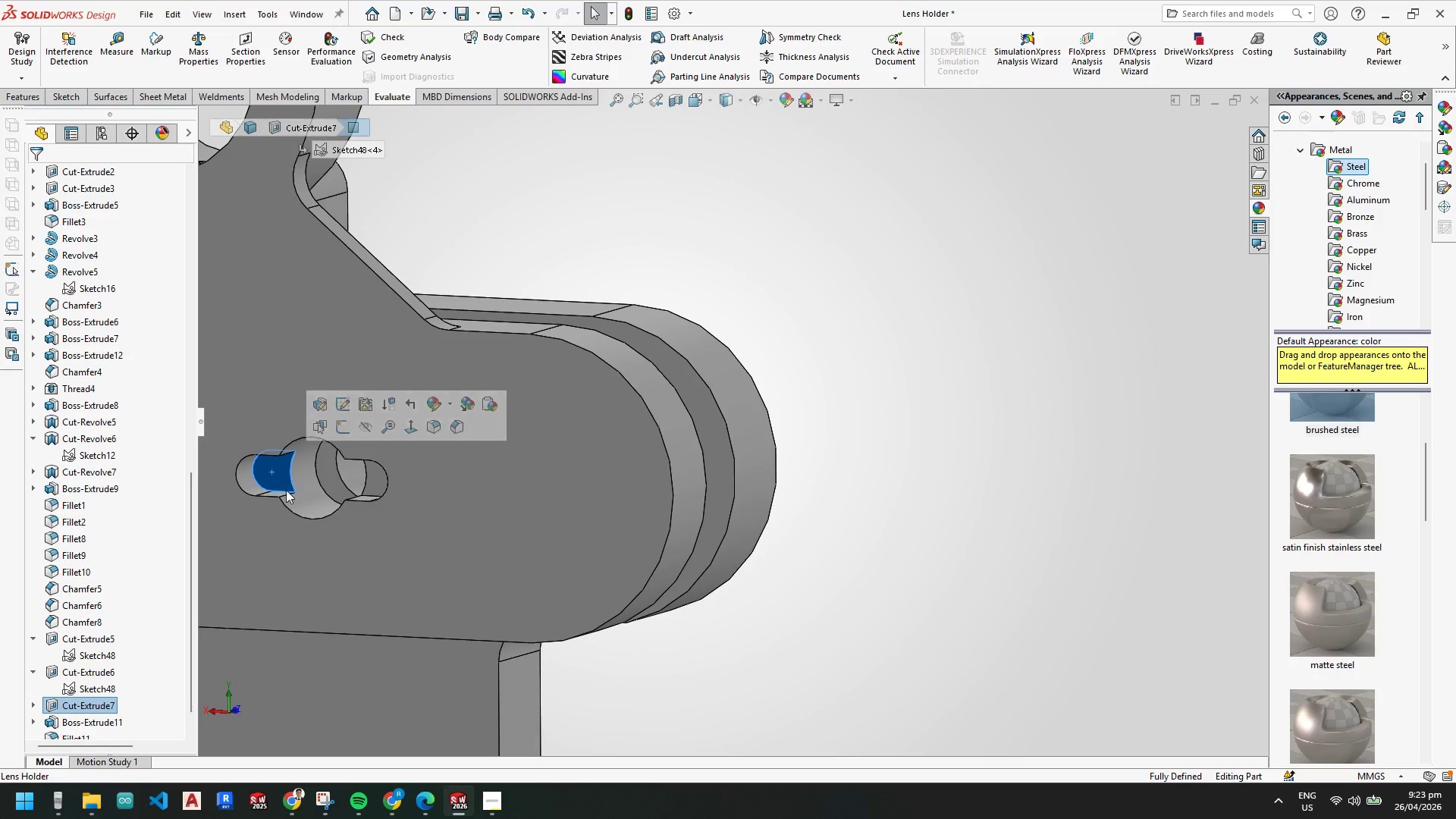 
scroll: coordinate [331, 533], scroll_direction: up, amount: 2.0
 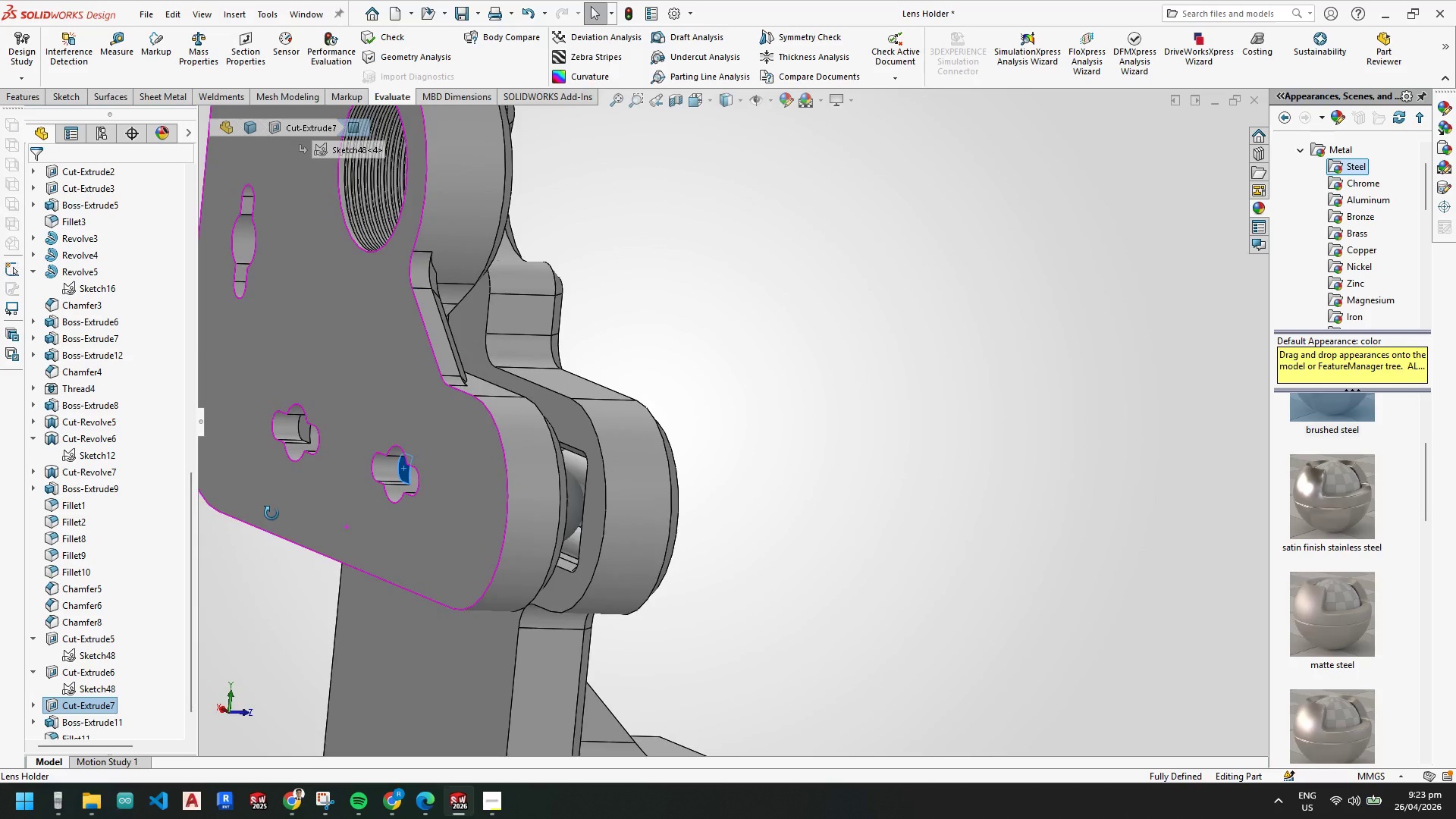 
scroll: coordinate [524, 466], scroll_direction: down, amount: 5.0
 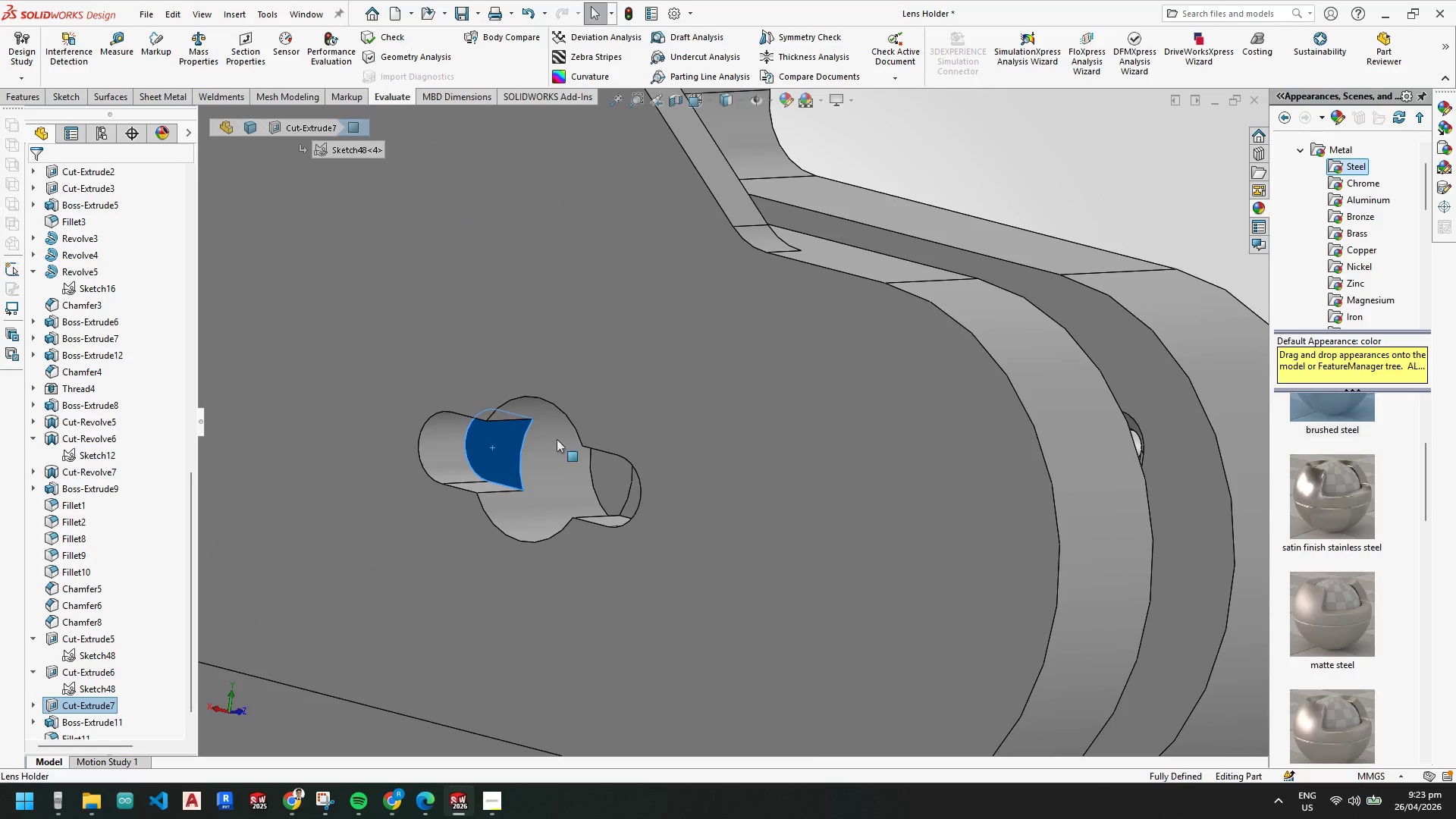 
scroll: coordinate [661, 450], scroll_direction: up, amount: 5.0
 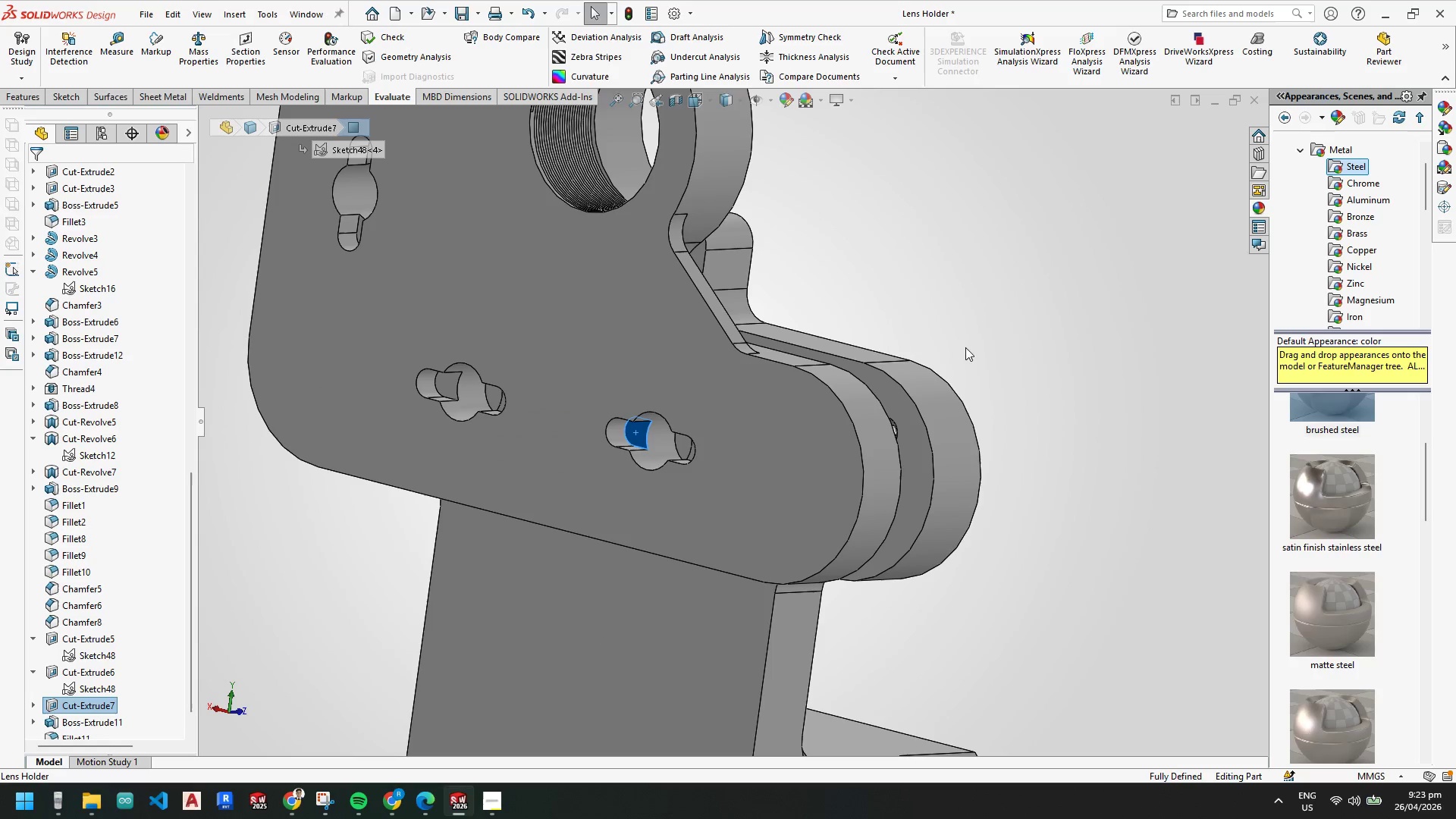 
left_click([993, 318])
 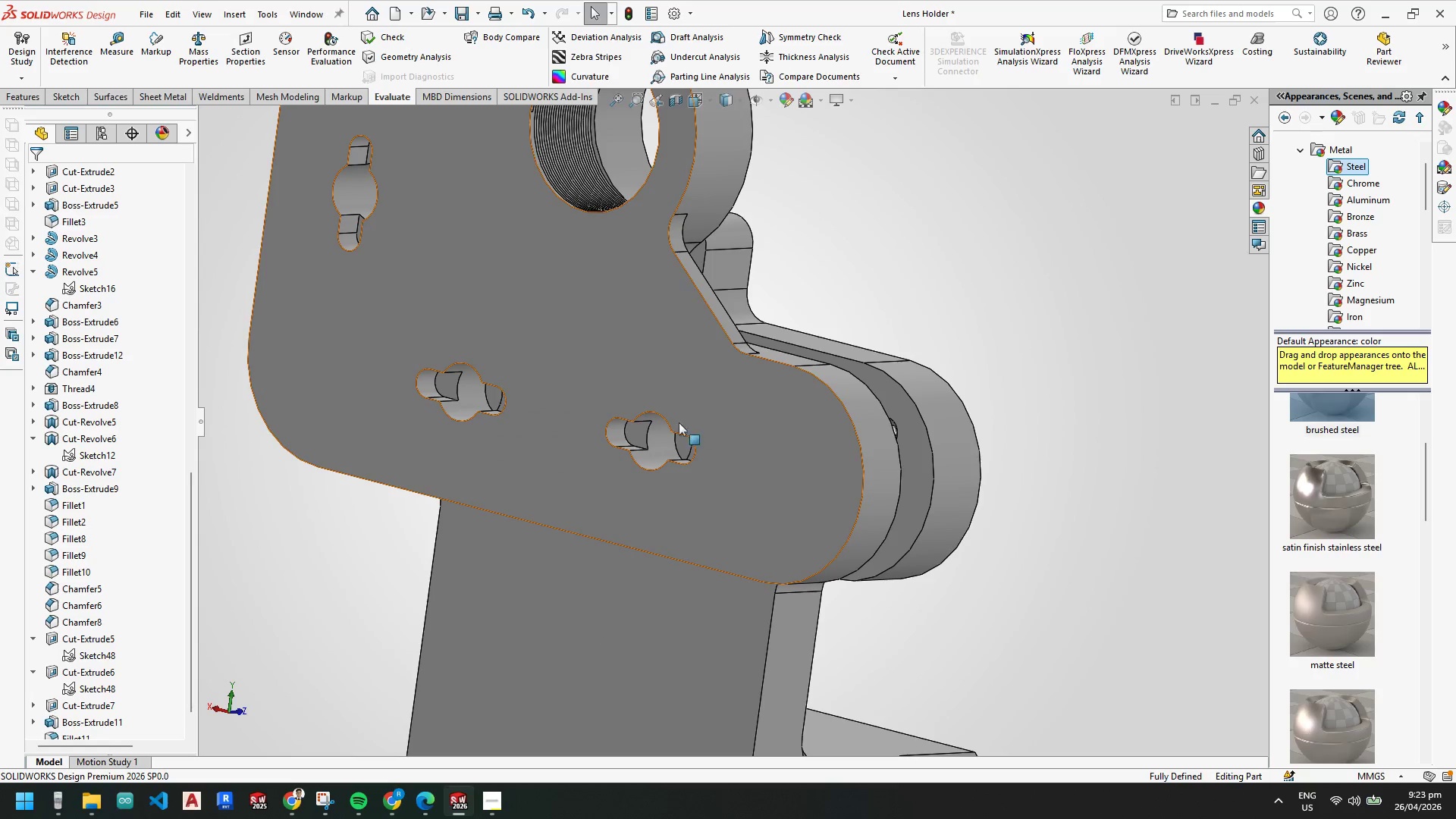 
left_click([630, 435])
 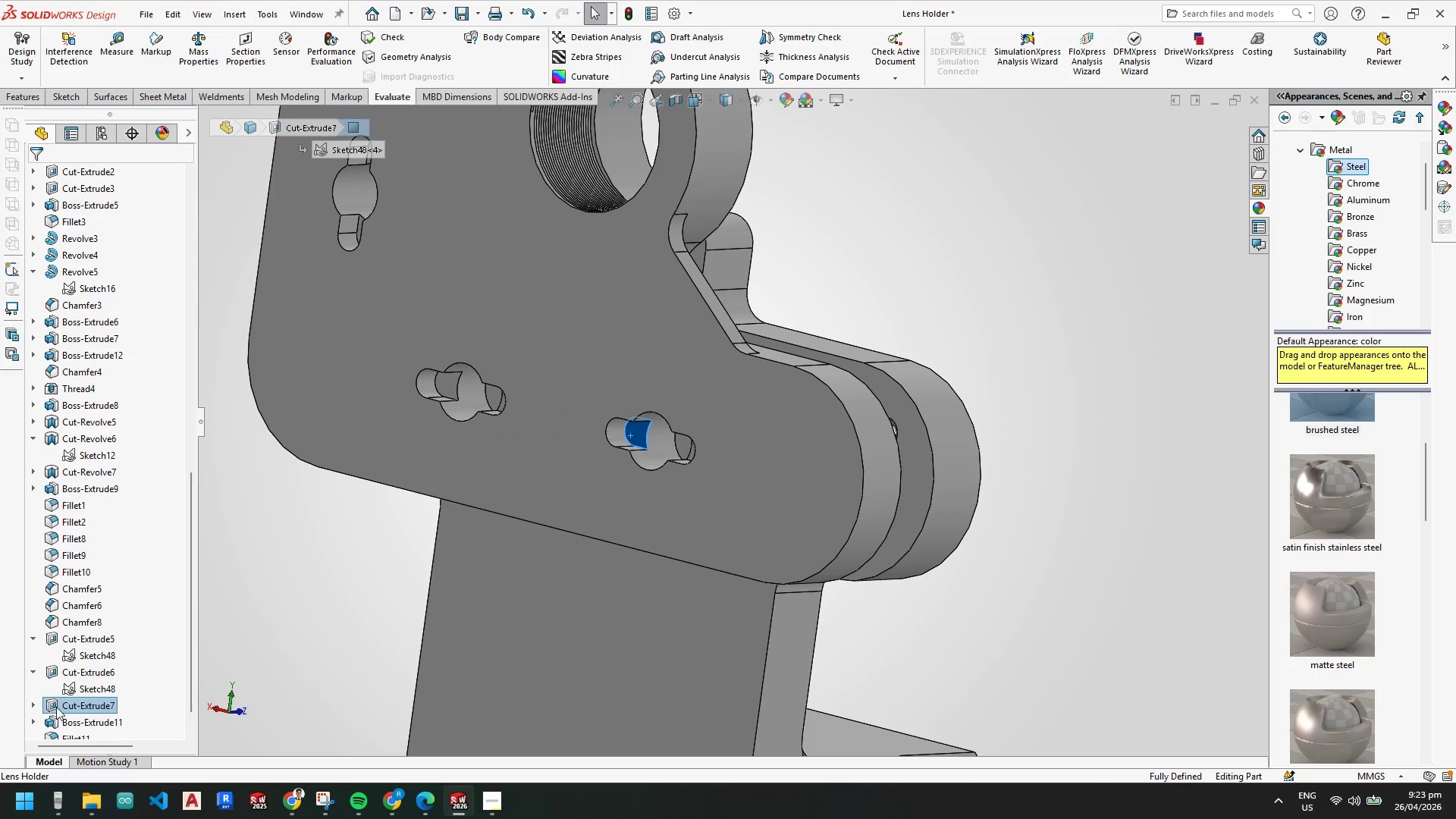 
right_click([71, 710])
 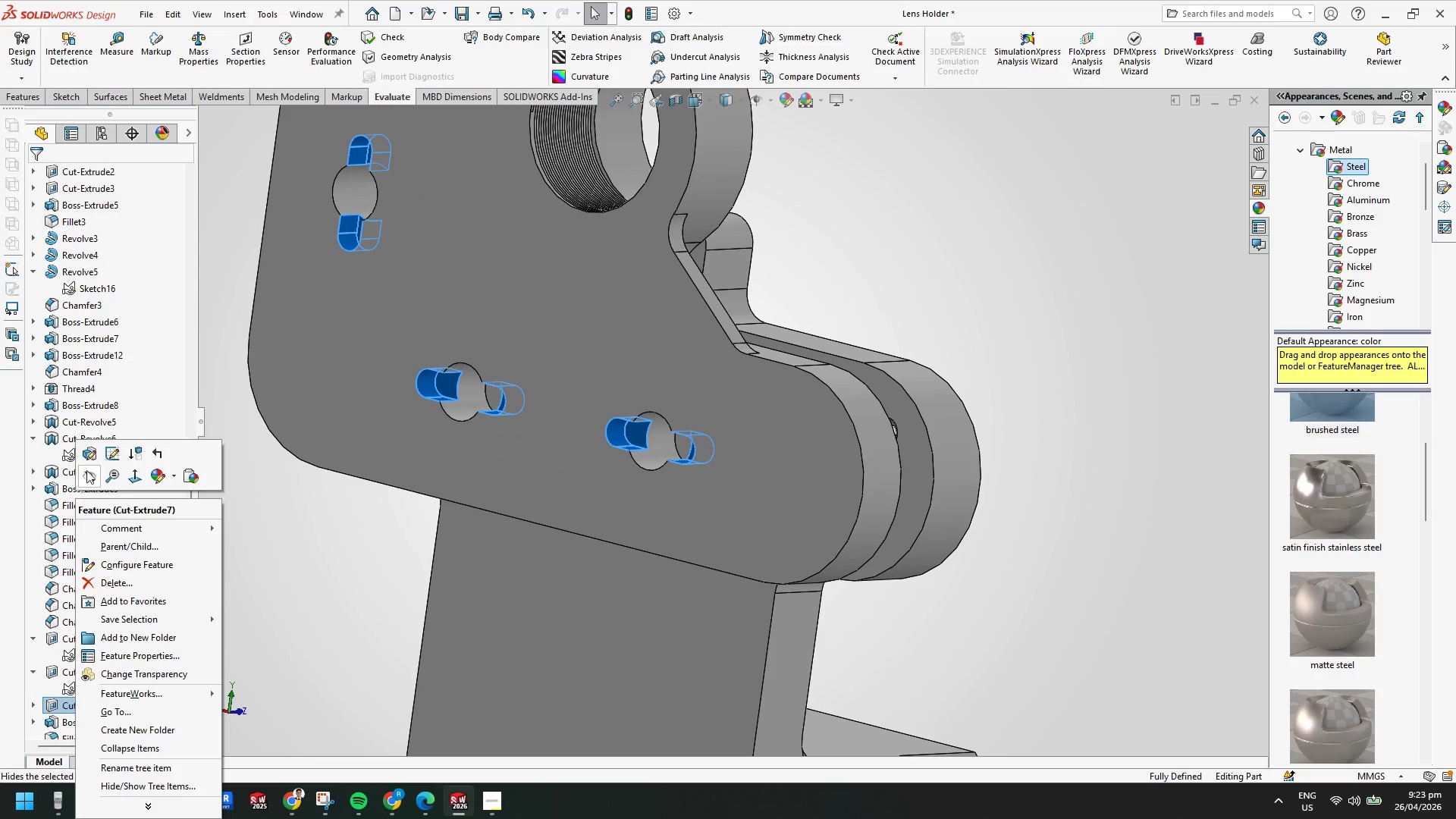 
left_click([85, 453])
 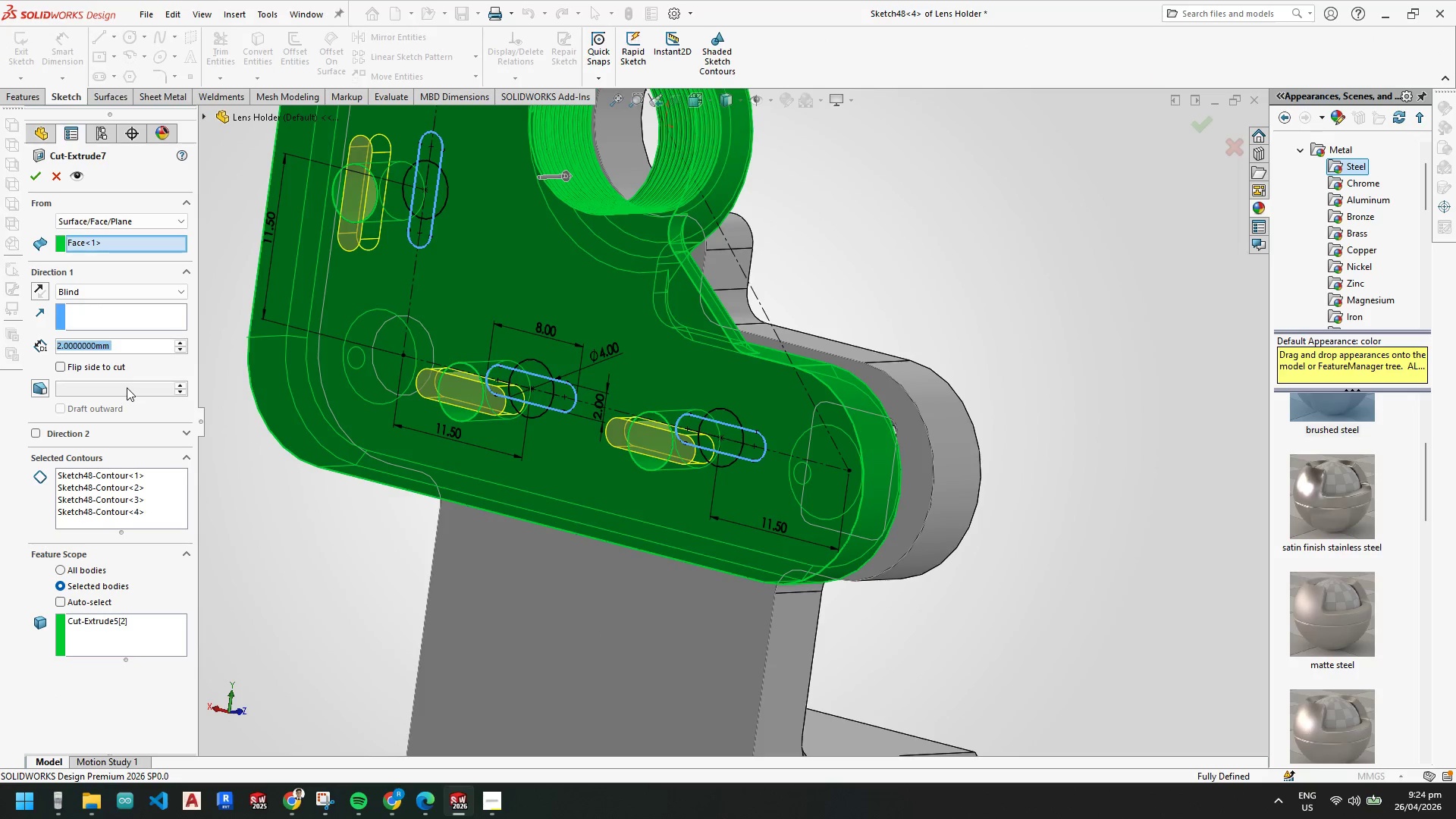 
key(Numpad2)
 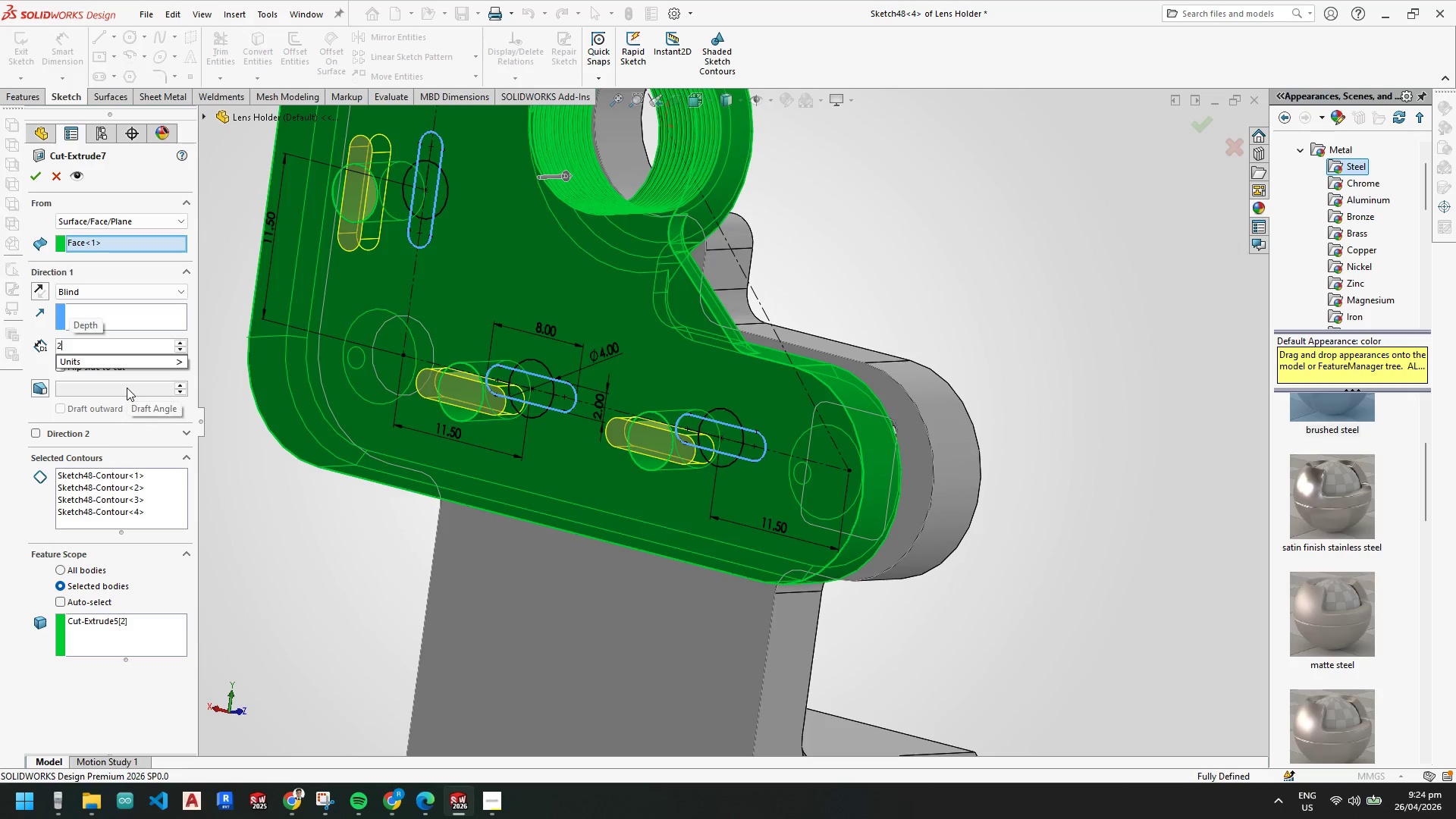 
key(NumpadDecimal)
 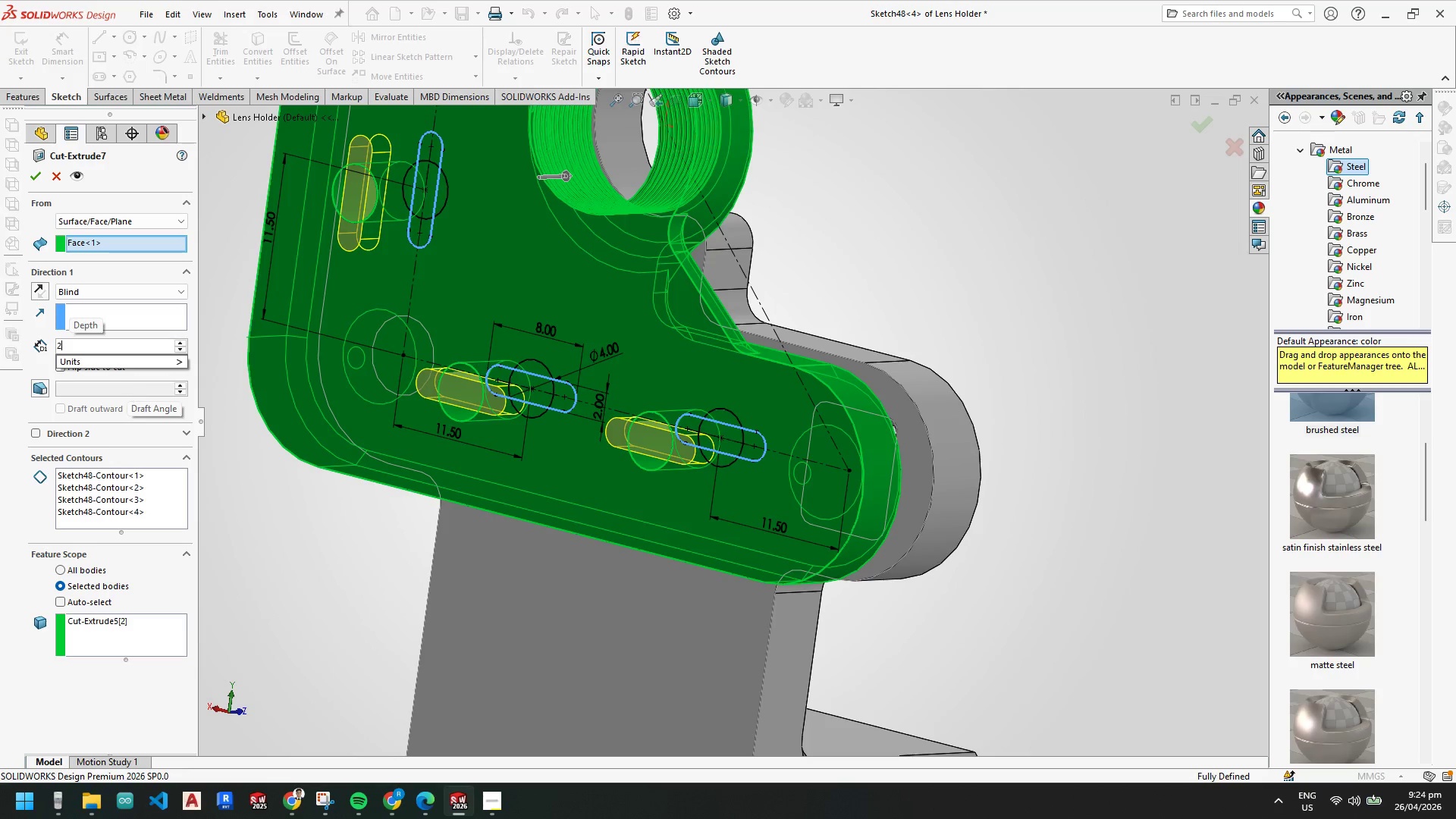 
key(Numpad5)
 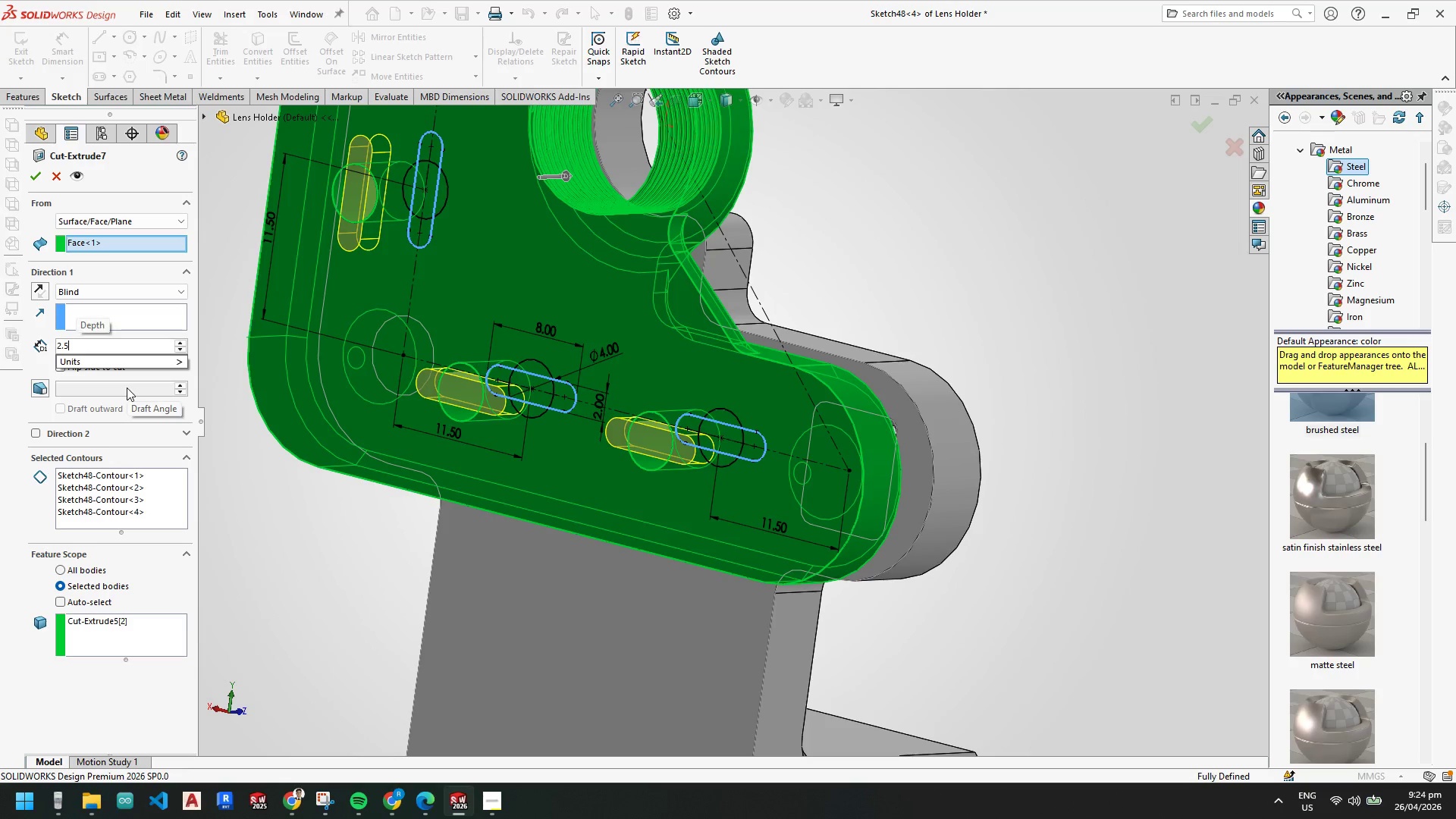 
key(NumpadEnter)
 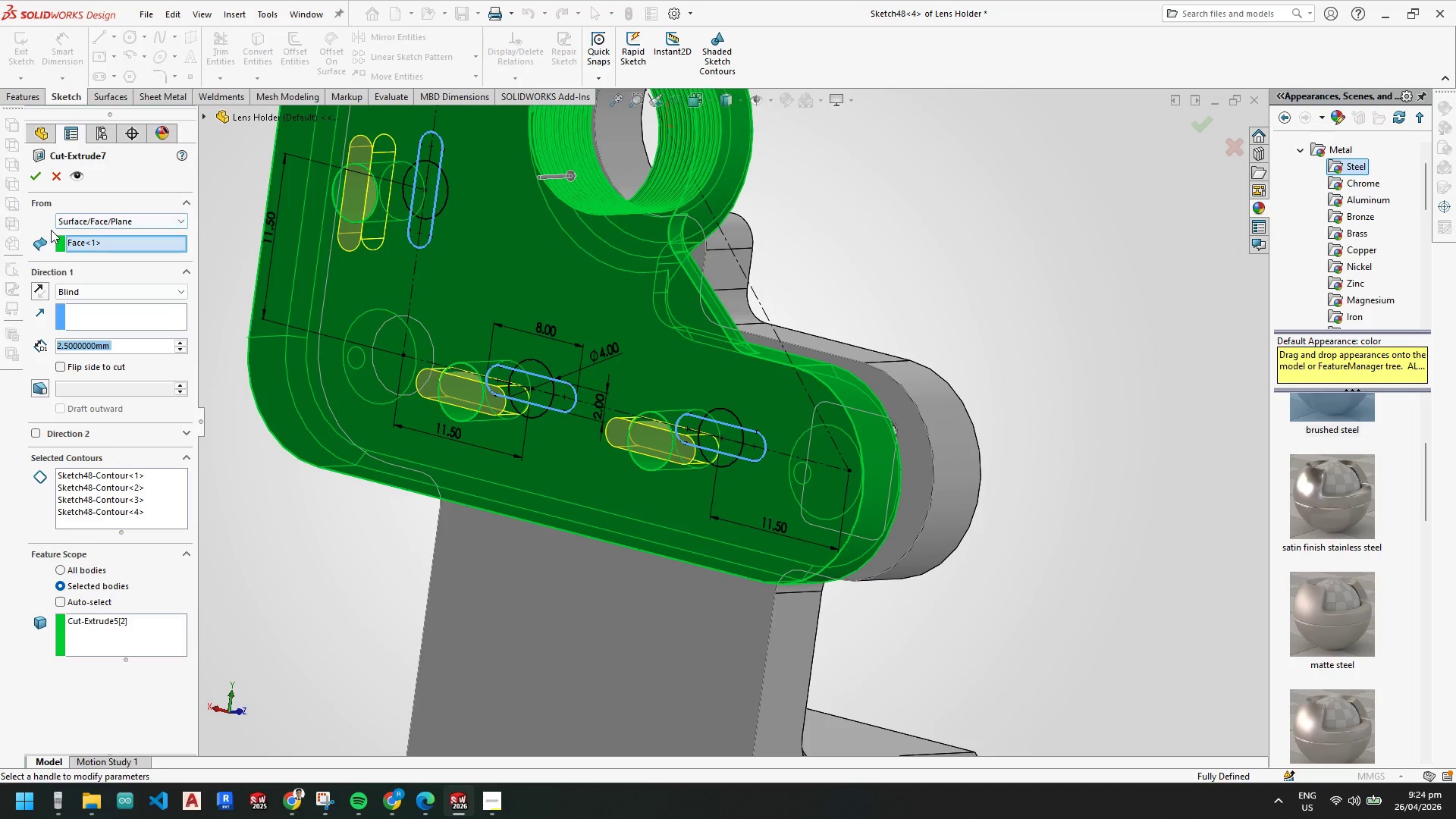 
left_click([39, 176])
 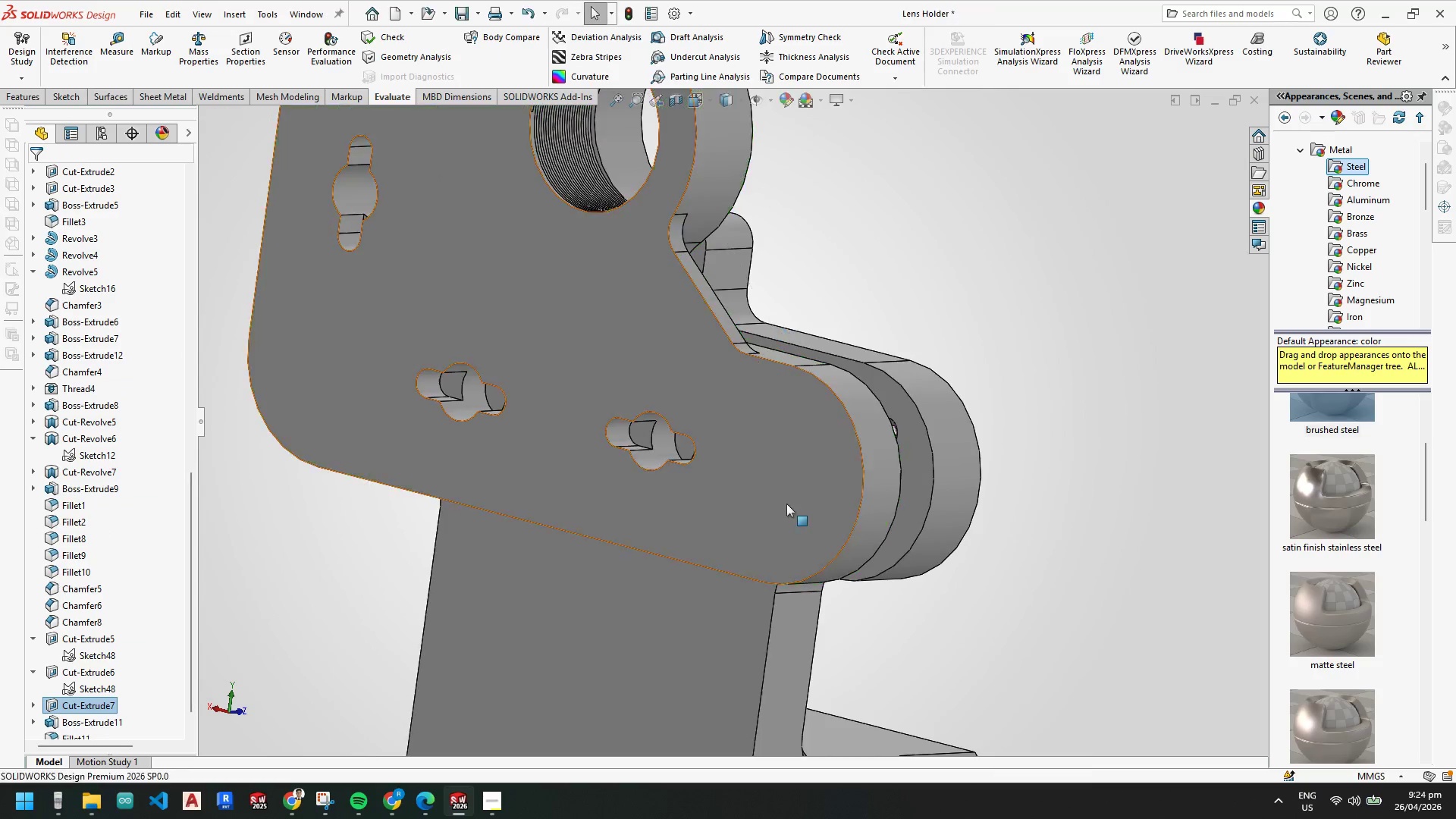 
scroll: coordinate [768, 541], scroll_direction: up, amount: 2.0
 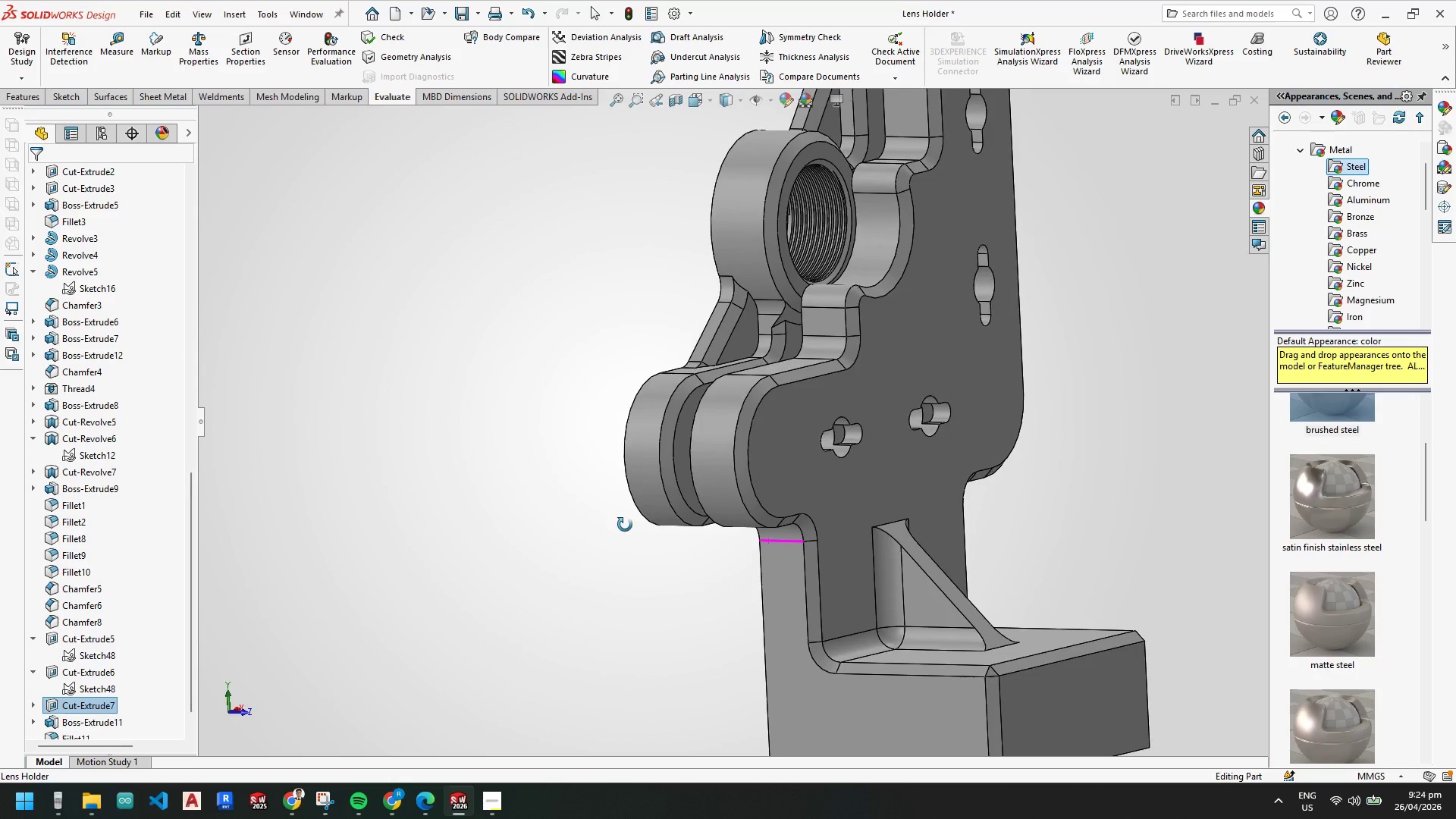 
scroll: coordinate [843, 445], scroll_direction: down, amount: 2.0
 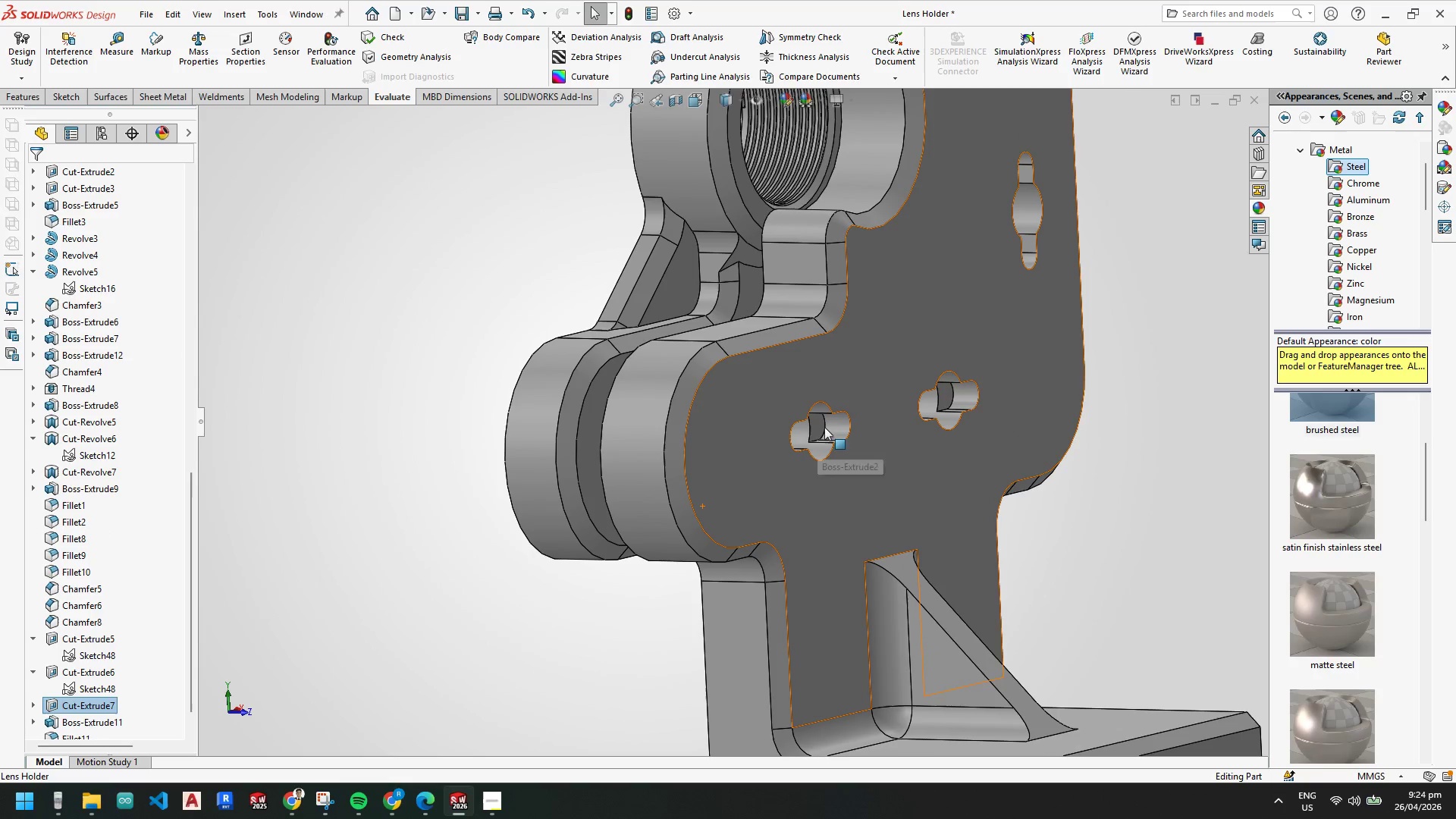 
left_click([820, 425])
 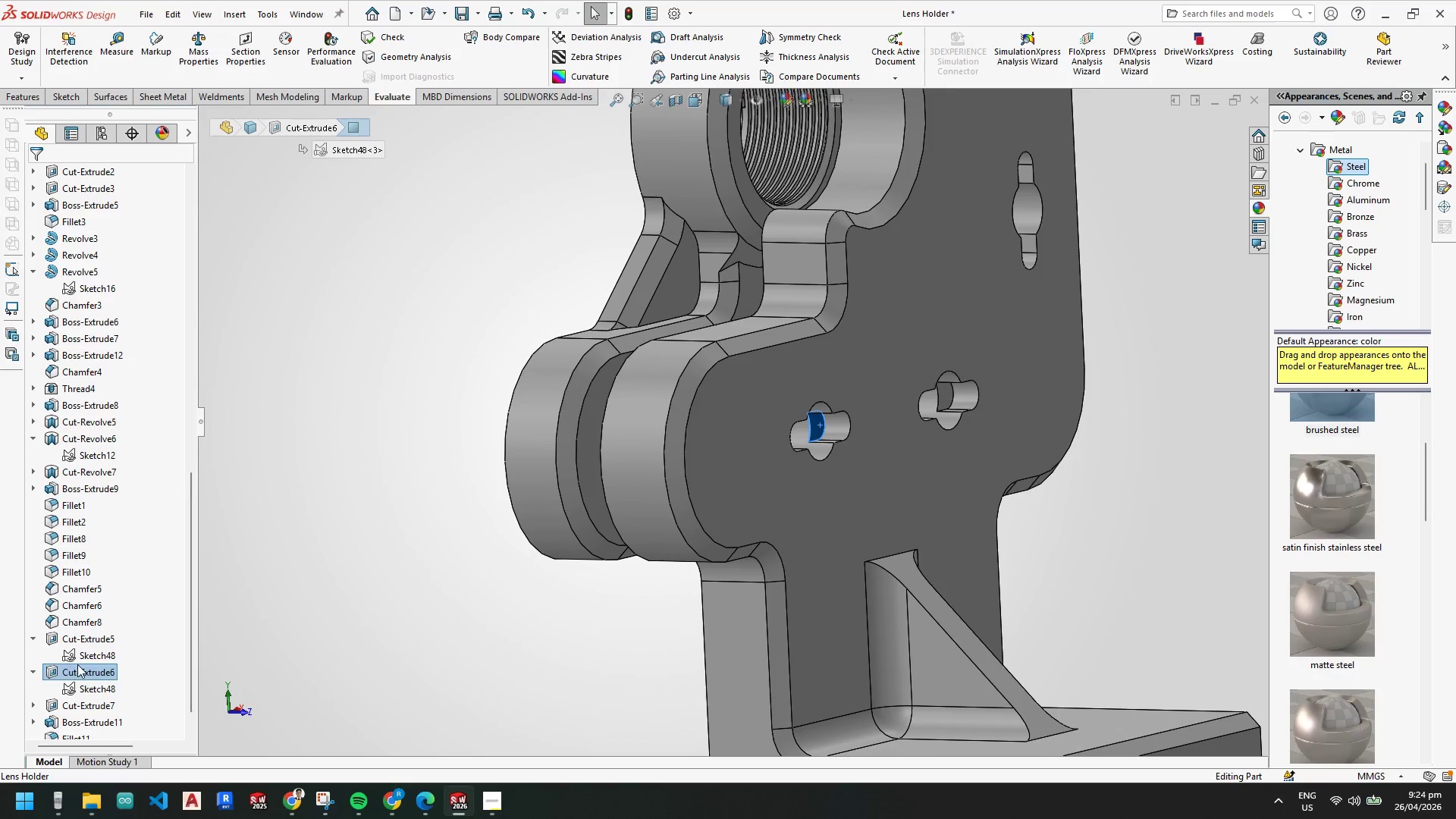 
right_click([78, 673])
 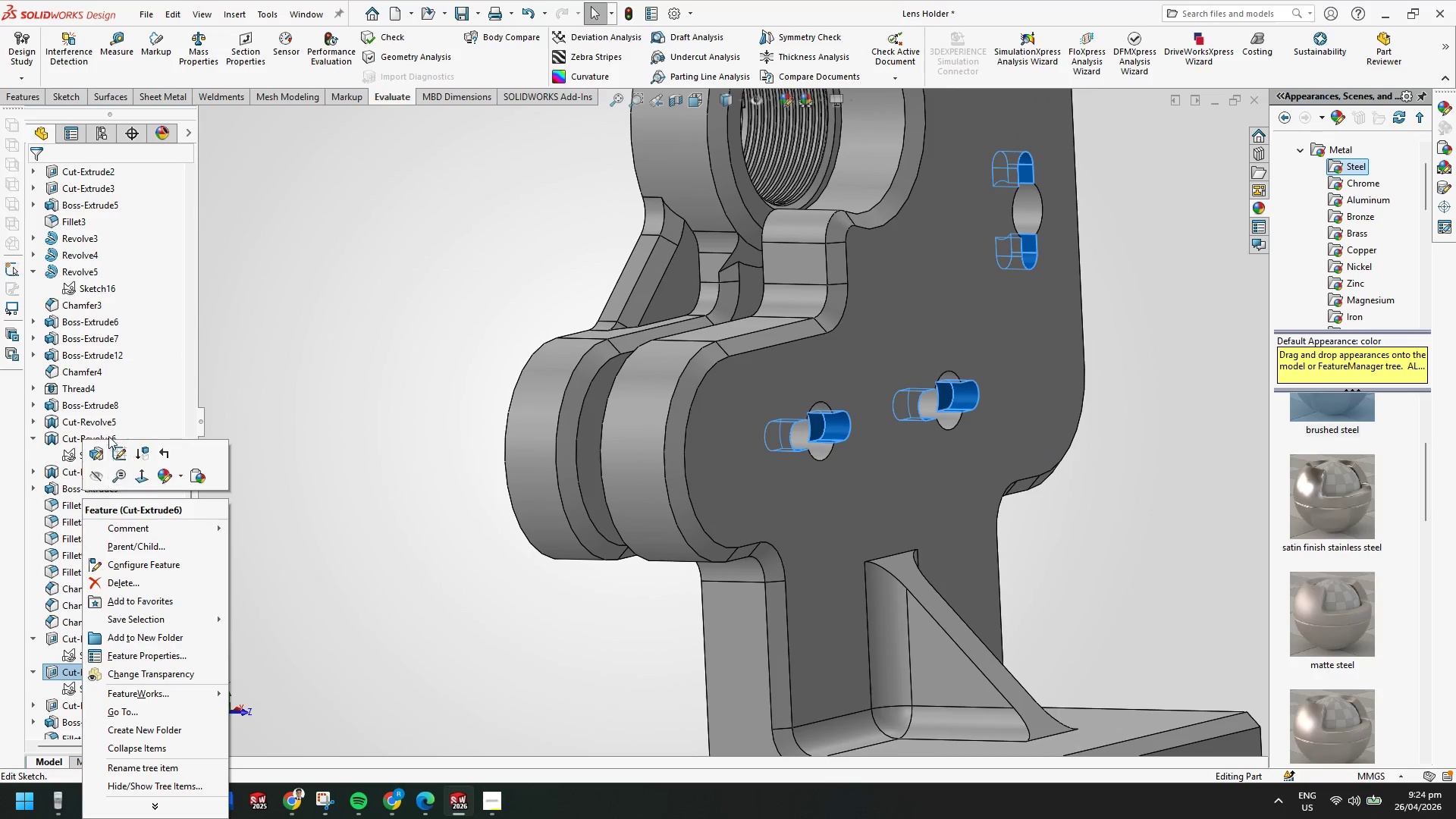 
left_click([99, 456])
 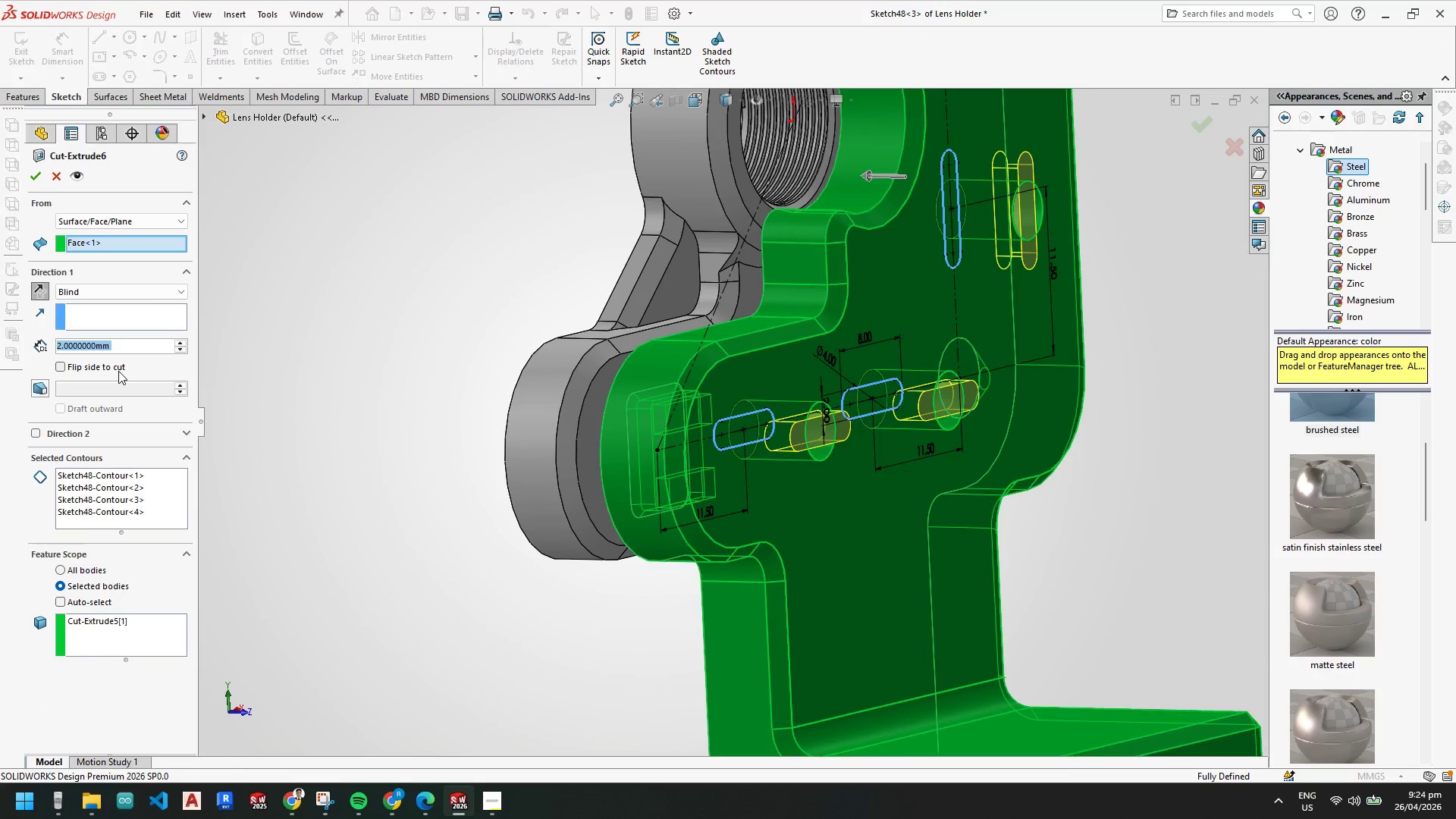 
key(Numpad2)
 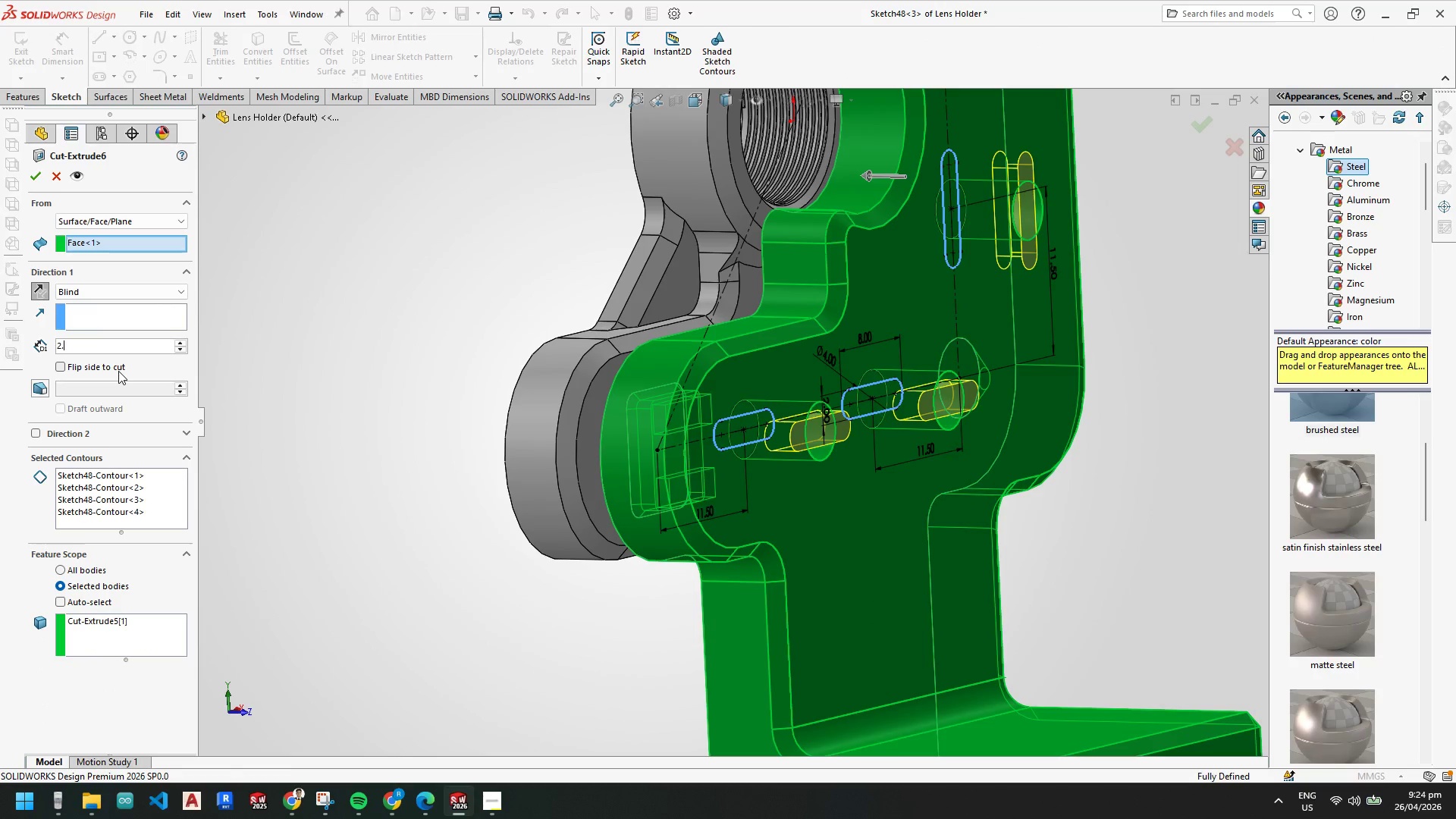 
key(NumpadDecimal)
 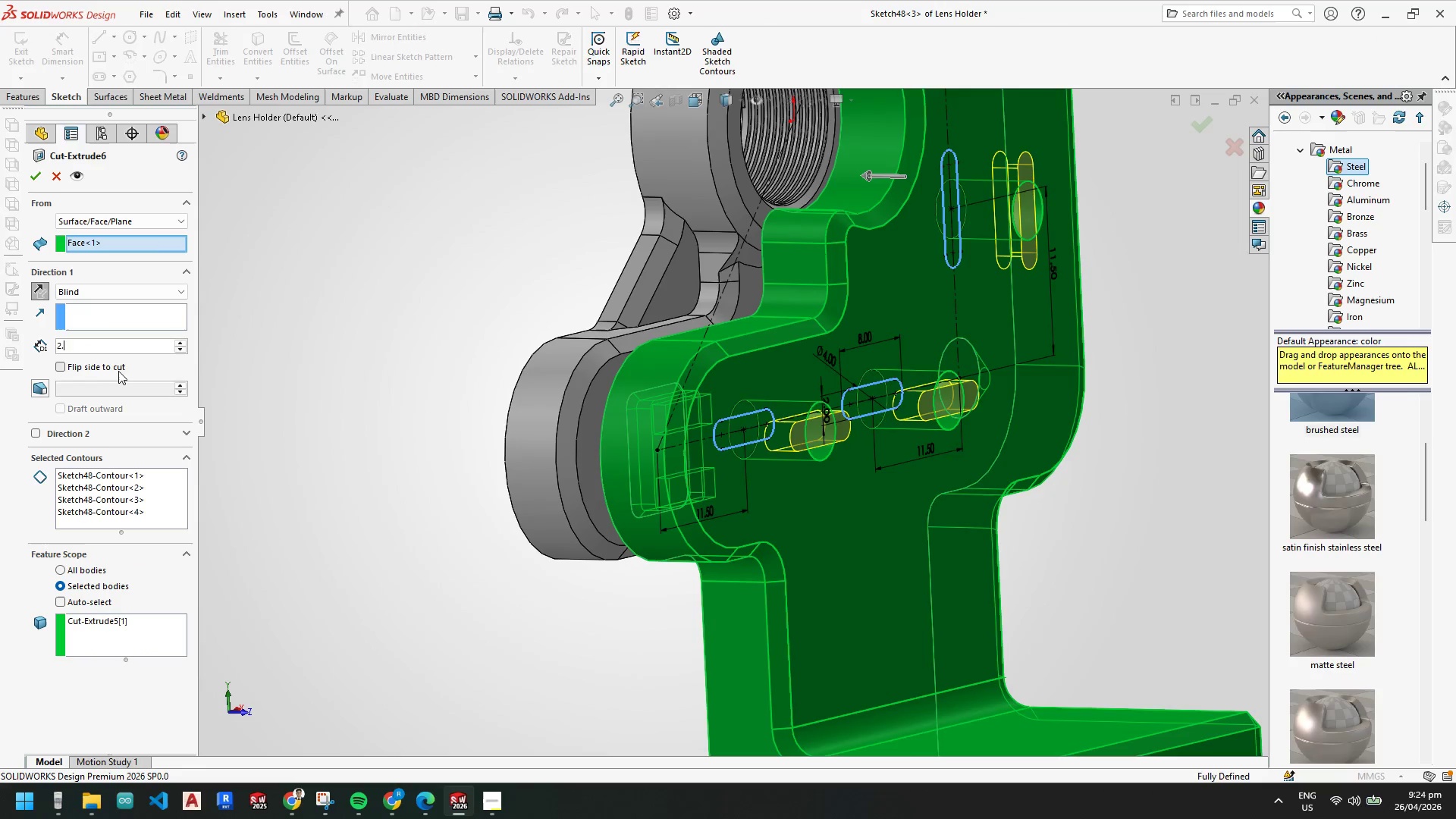 
key(Numpad5)
 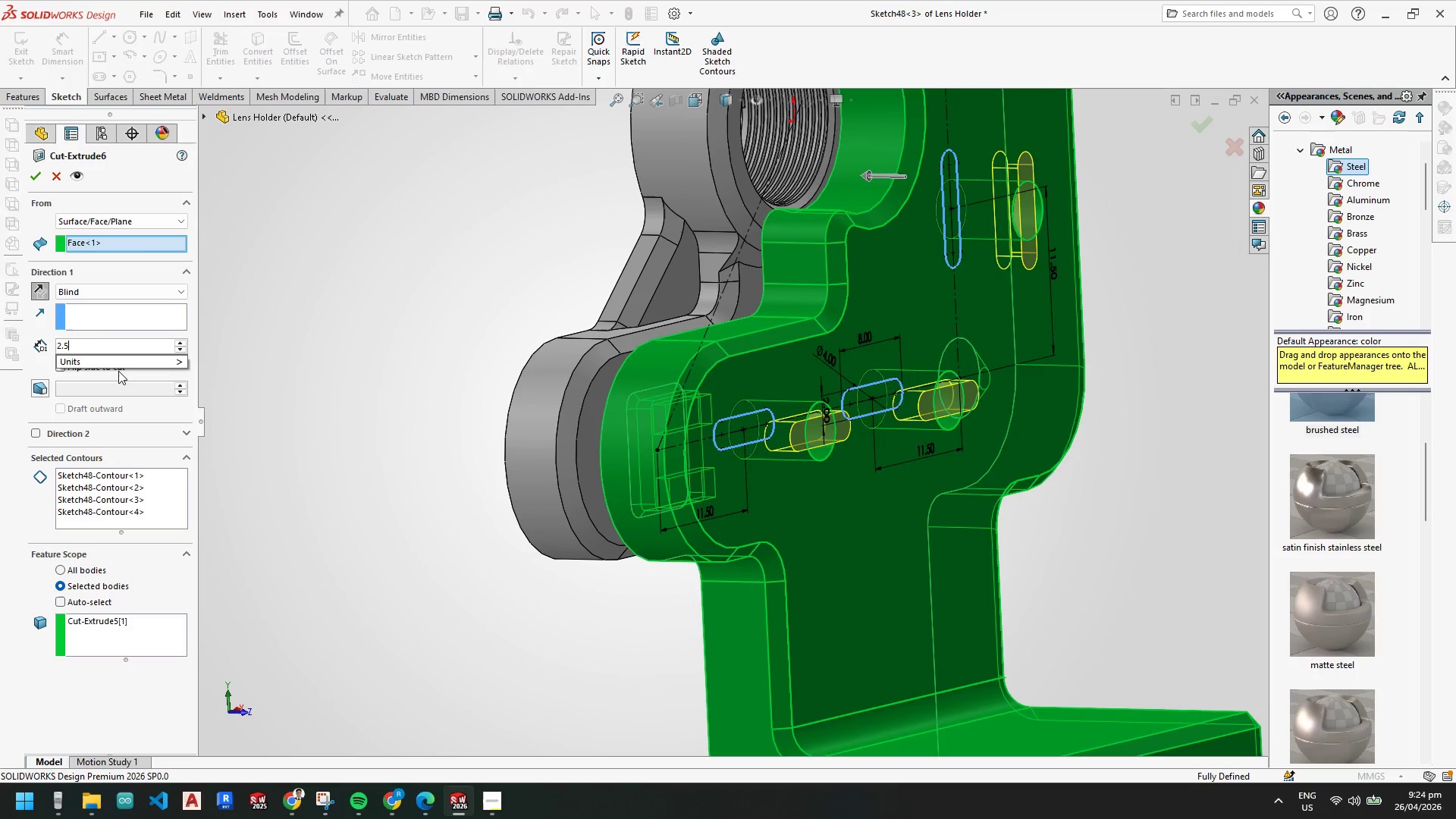 
key(NumpadEnter)
 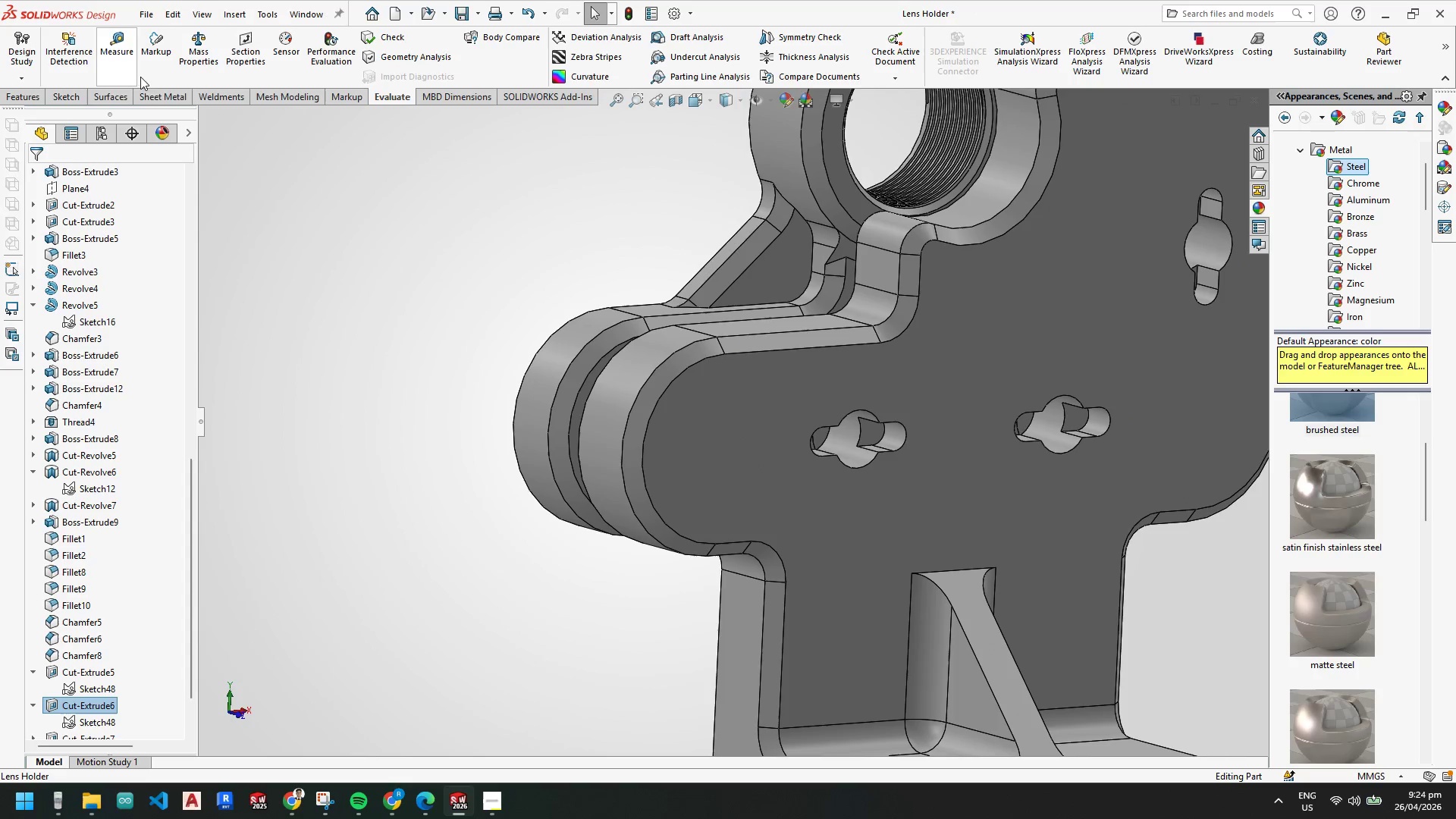 
wait(6.11)
 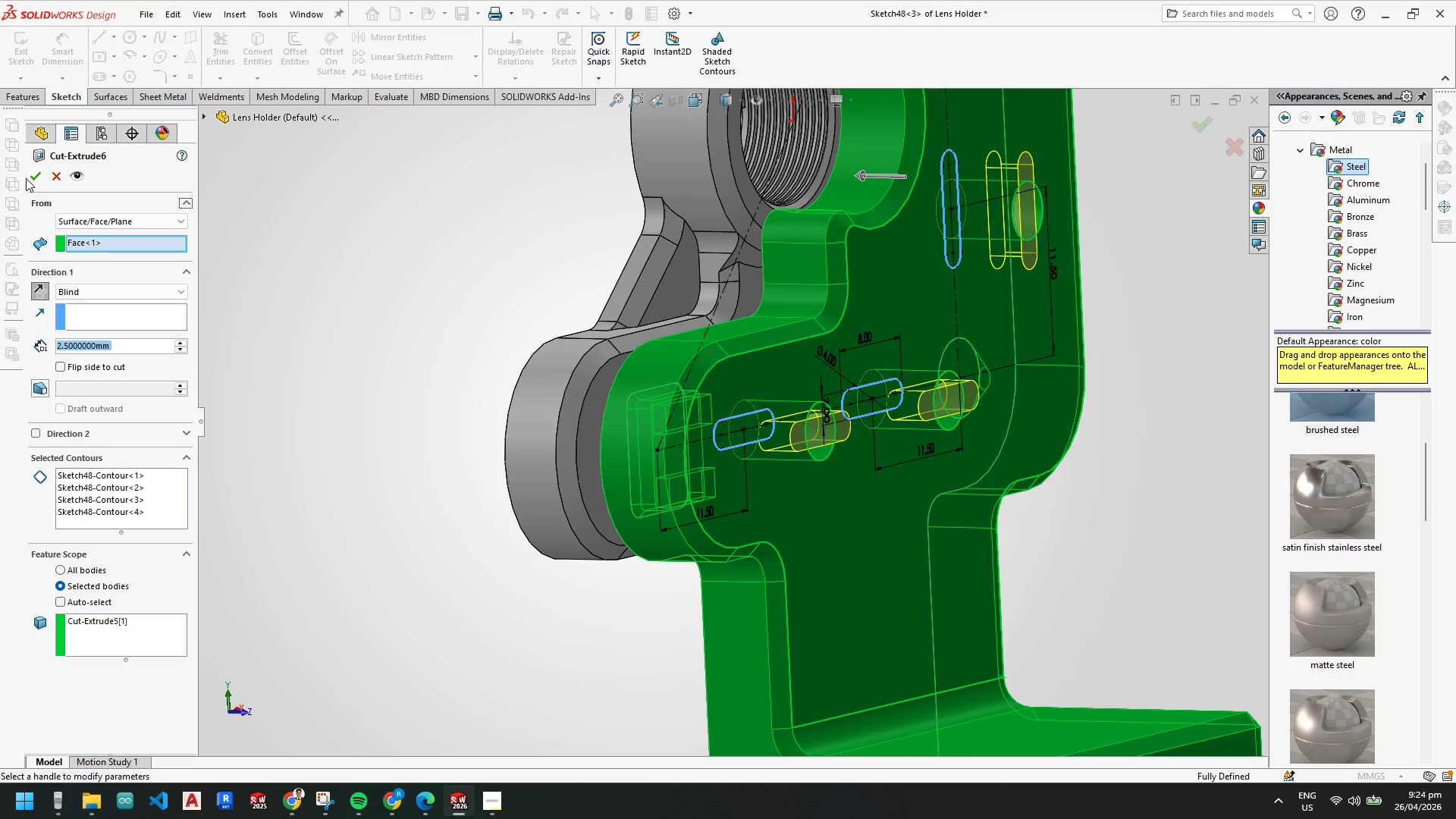 
left_click([121, 52])
 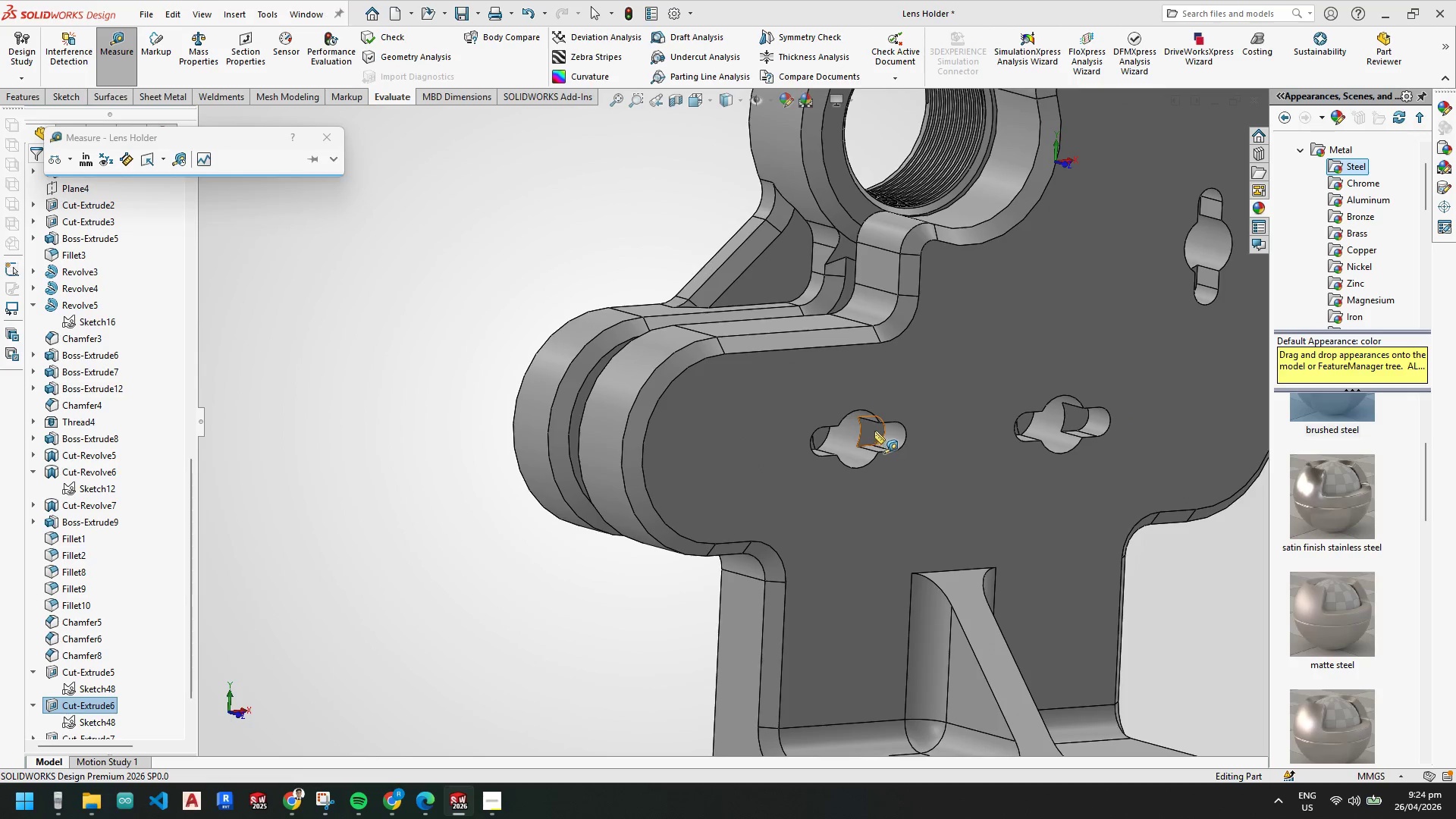 
left_click([874, 431])
 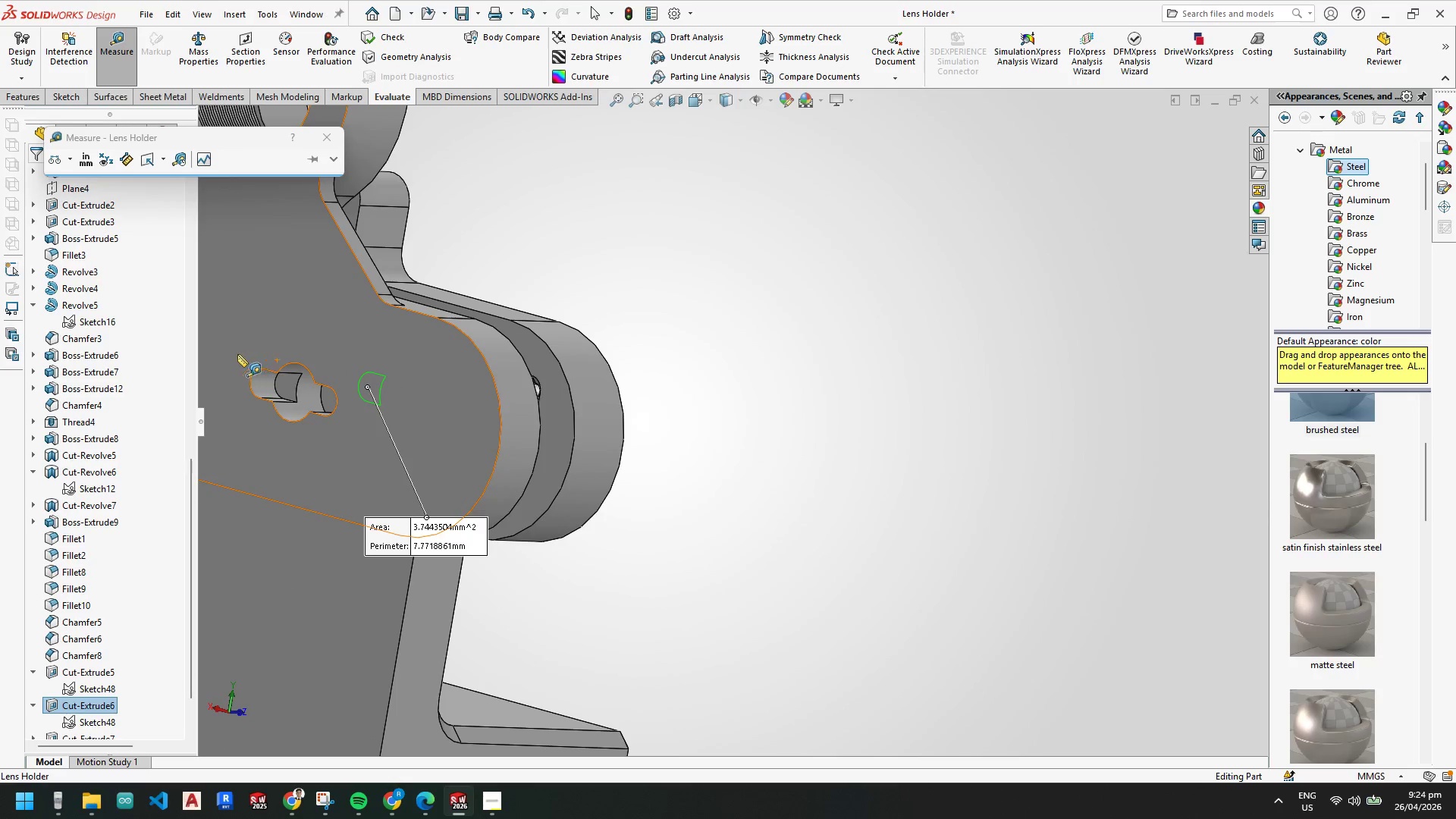 
left_click([290, 384])
 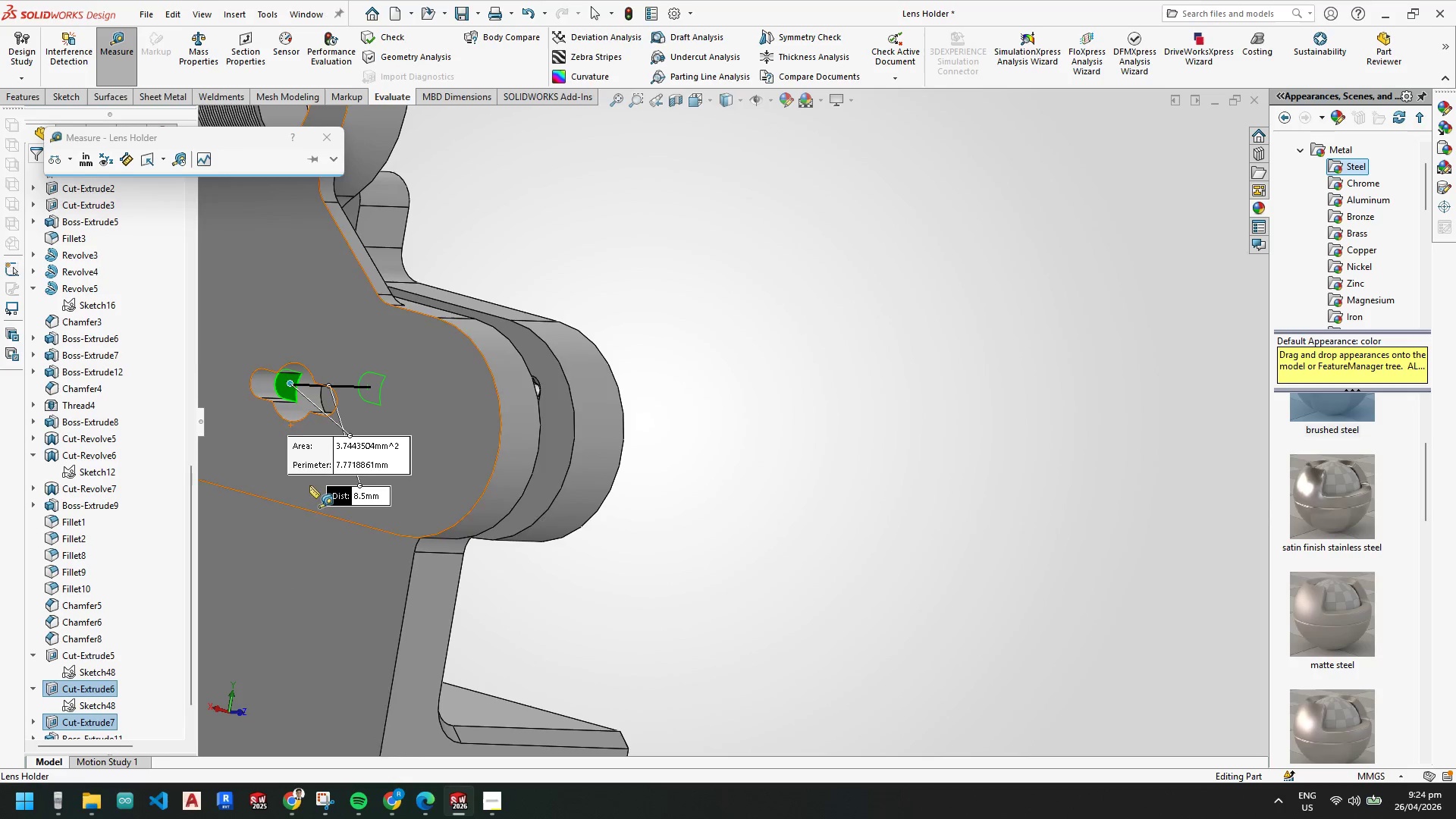 
left_click([66, 803])
 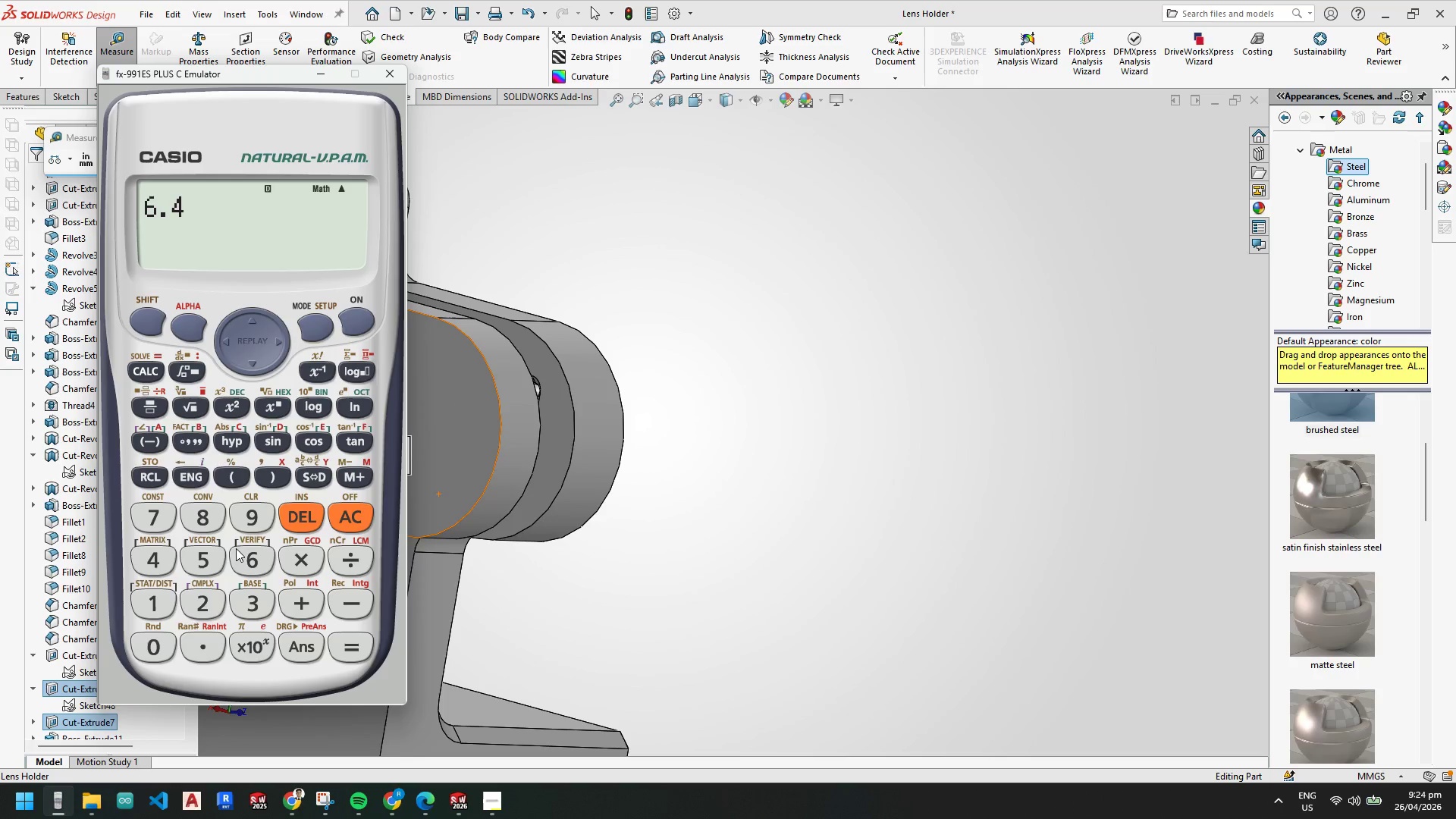 
left_click_drag(start_coordinate=[212, 523], to_coordinate=[212, 532])
 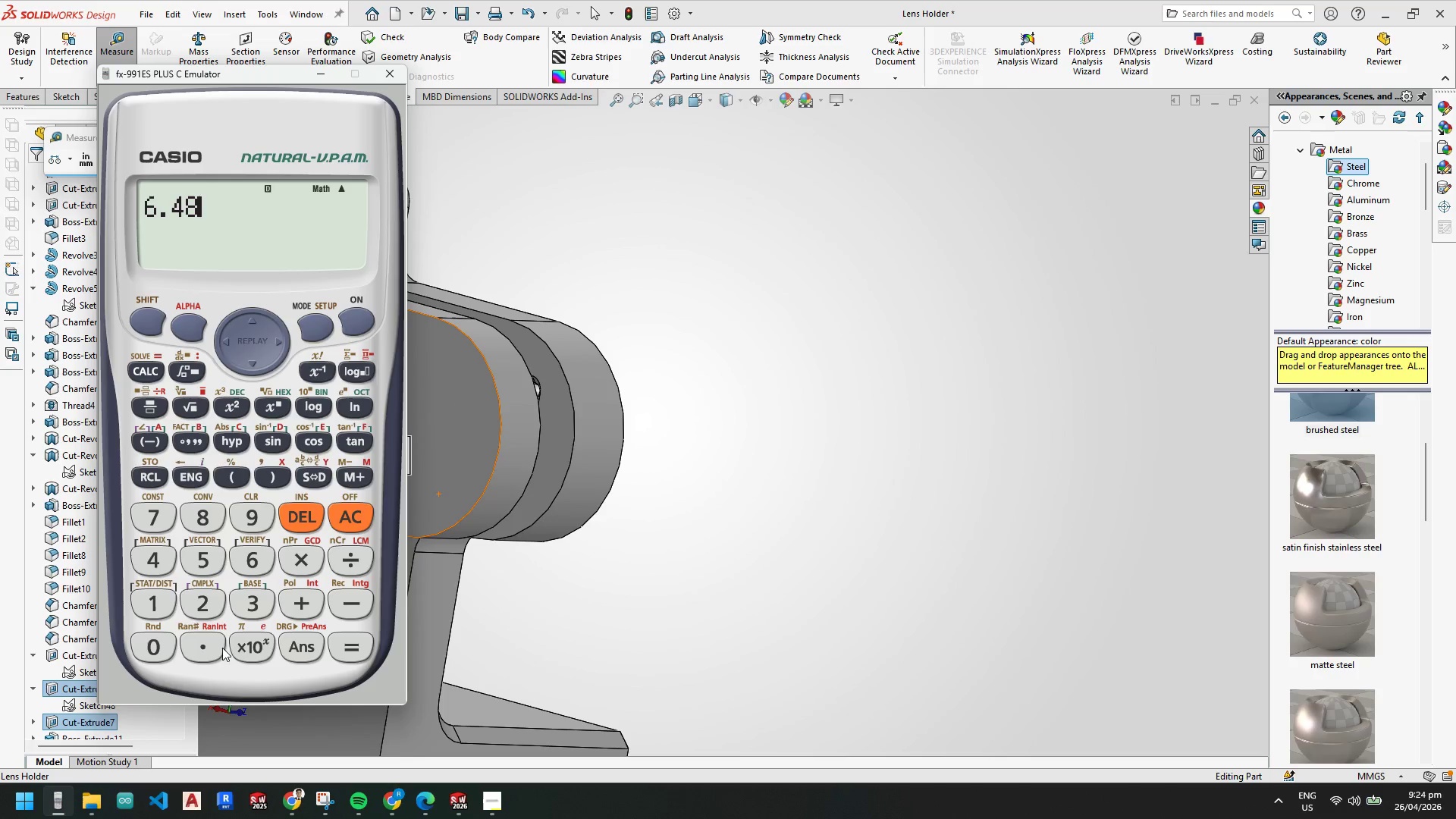 
left_click_drag(start_coordinate=[218, 648], to_coordinate=[218, 645])
 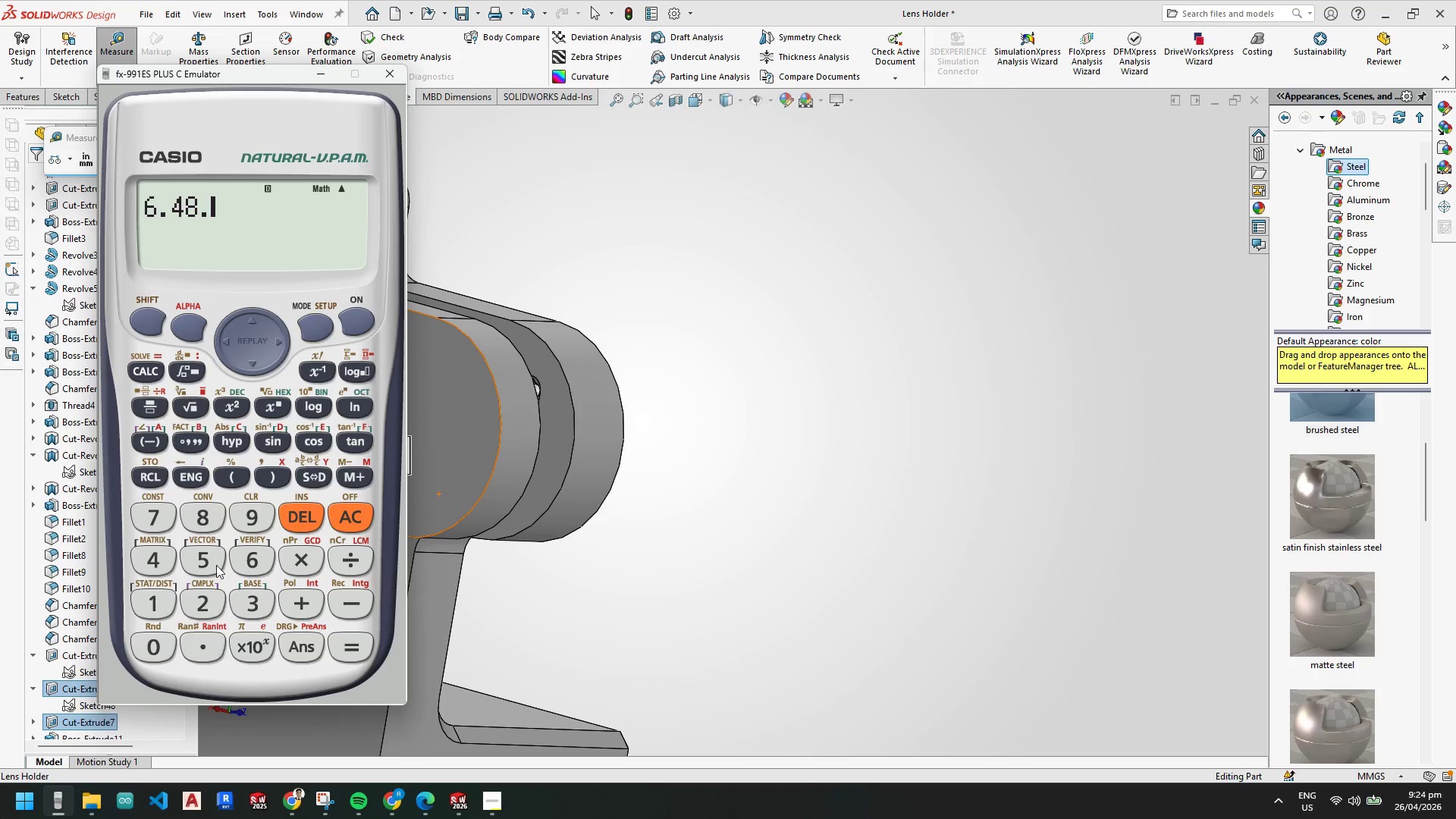 
triple_click([215, 557])
 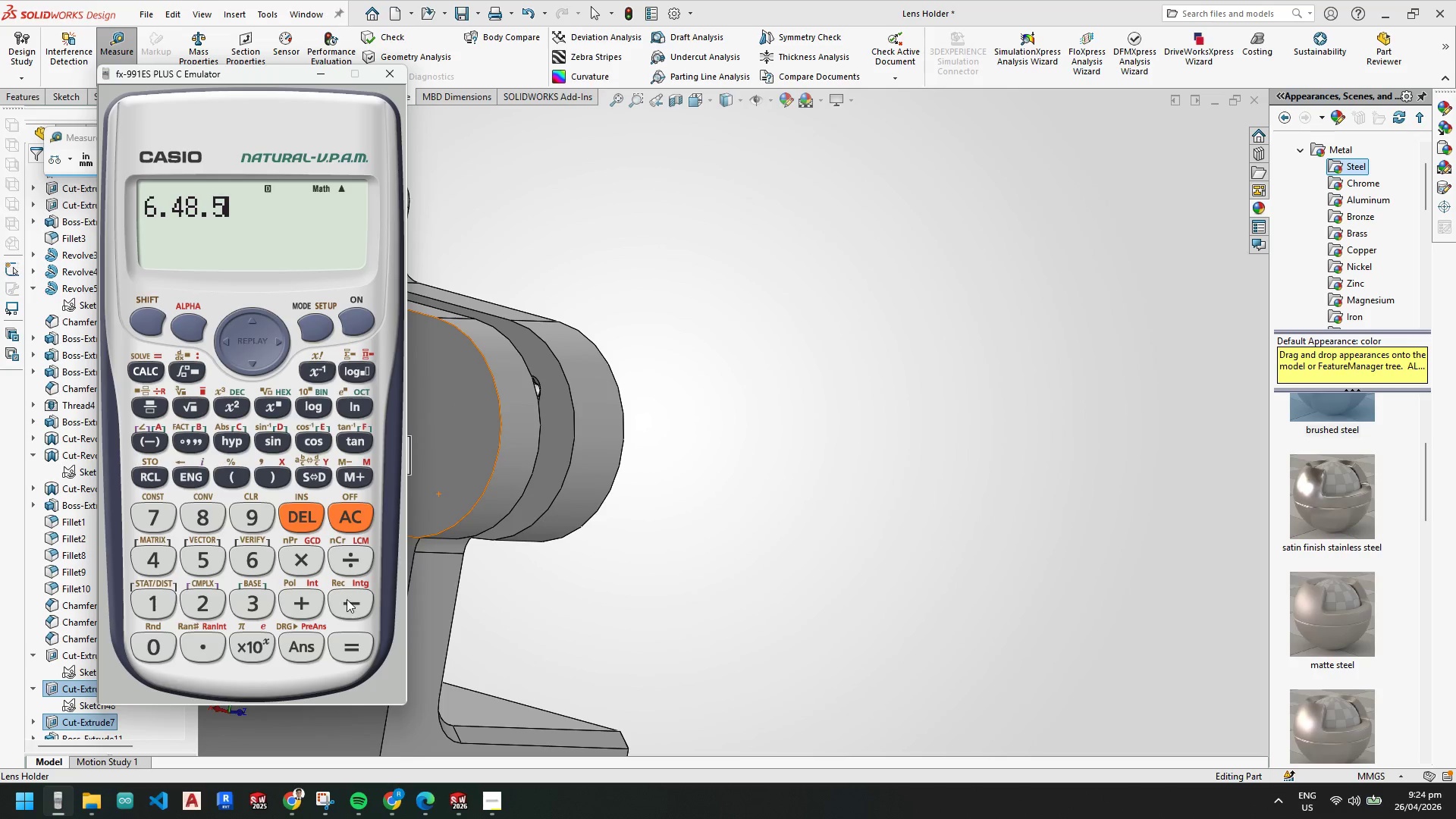 
left_click_drag(start_coordinate=[344, 598], to_coordinate=[331, 599])
 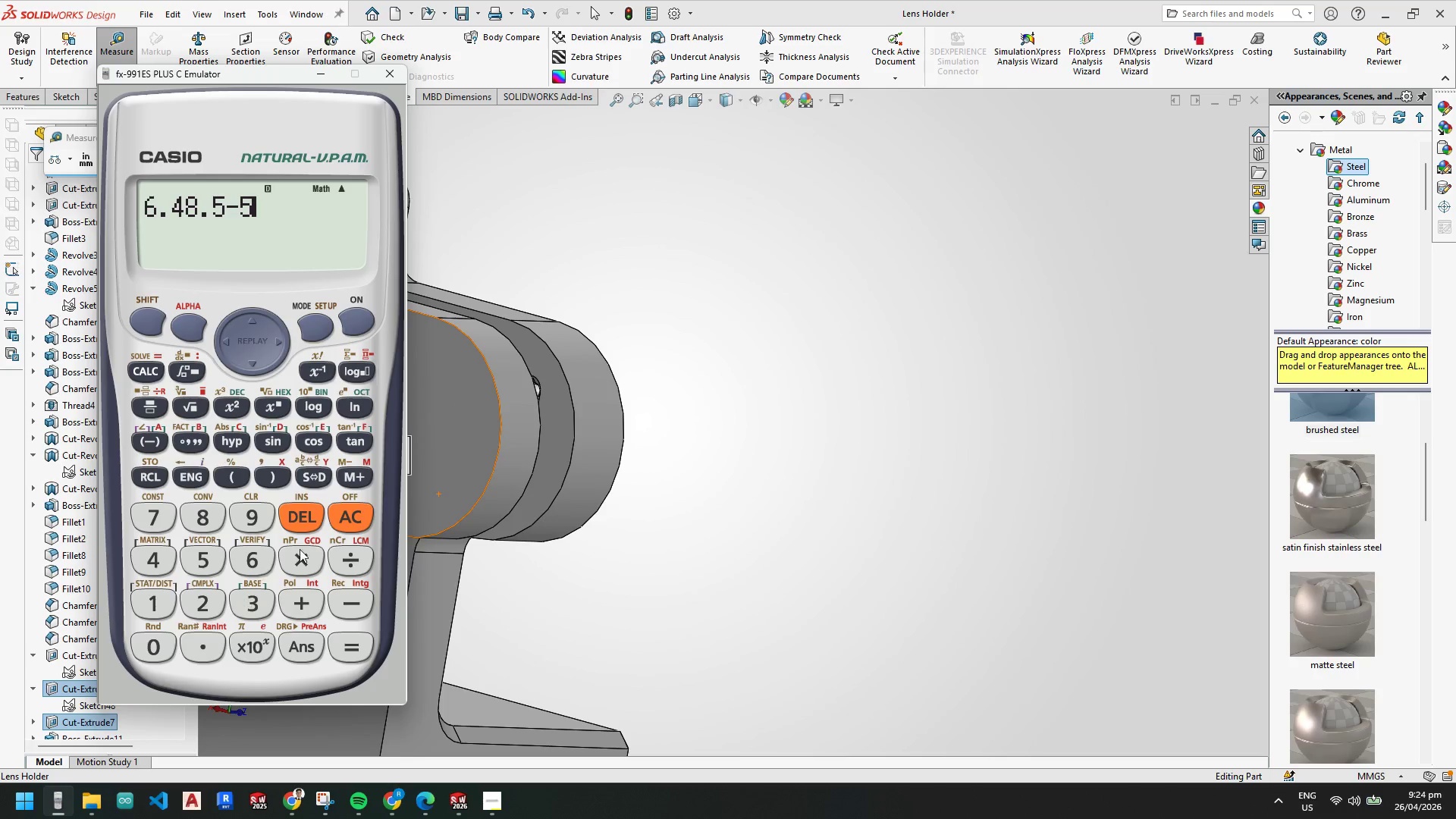 
left_click_drag(start_coordinate=[310, 524], to_coordinate=[297, 527])
 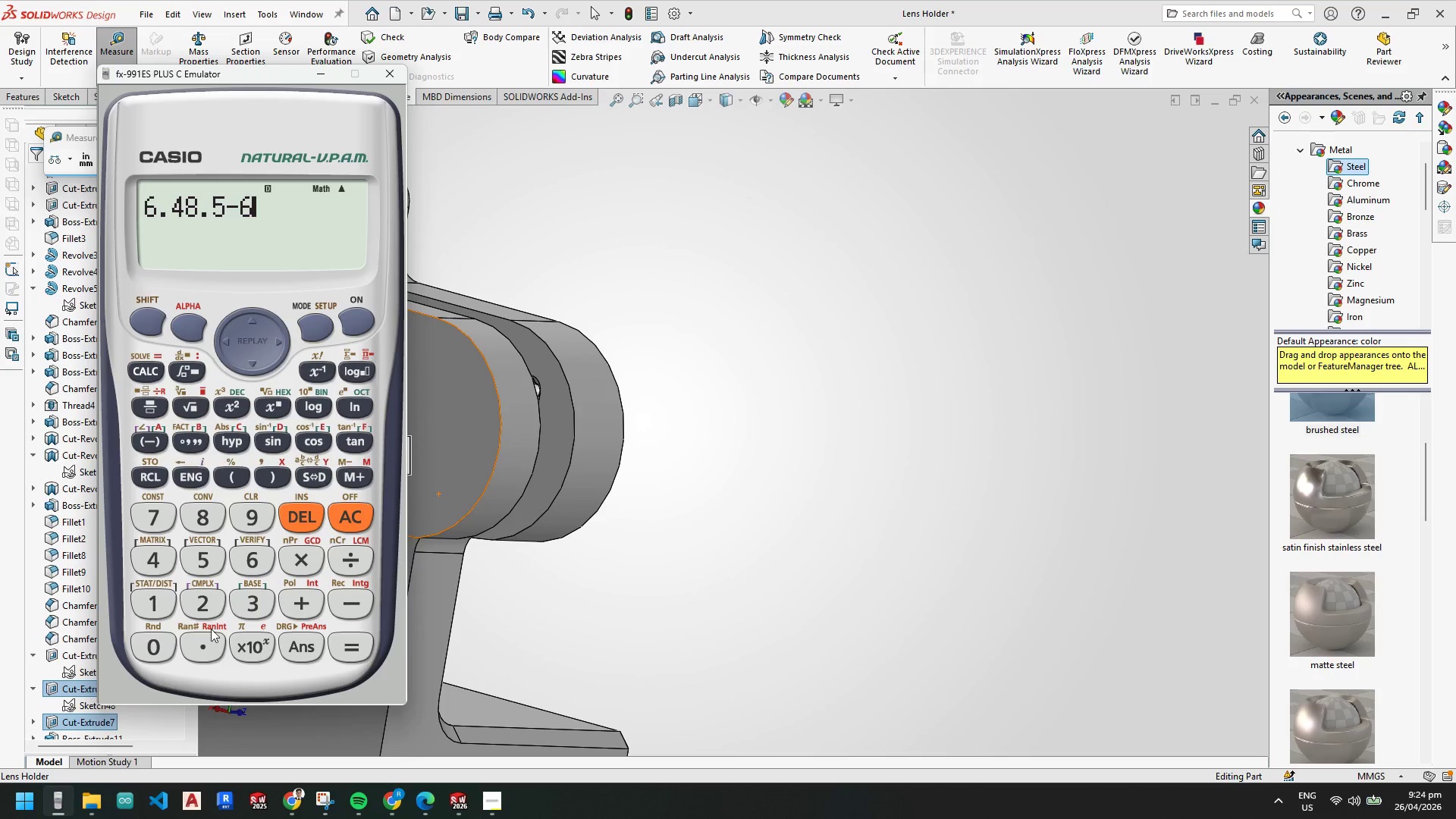 
left_click_drag(start_coordinate=[210, 636], to_coordinate=[205, 630])
 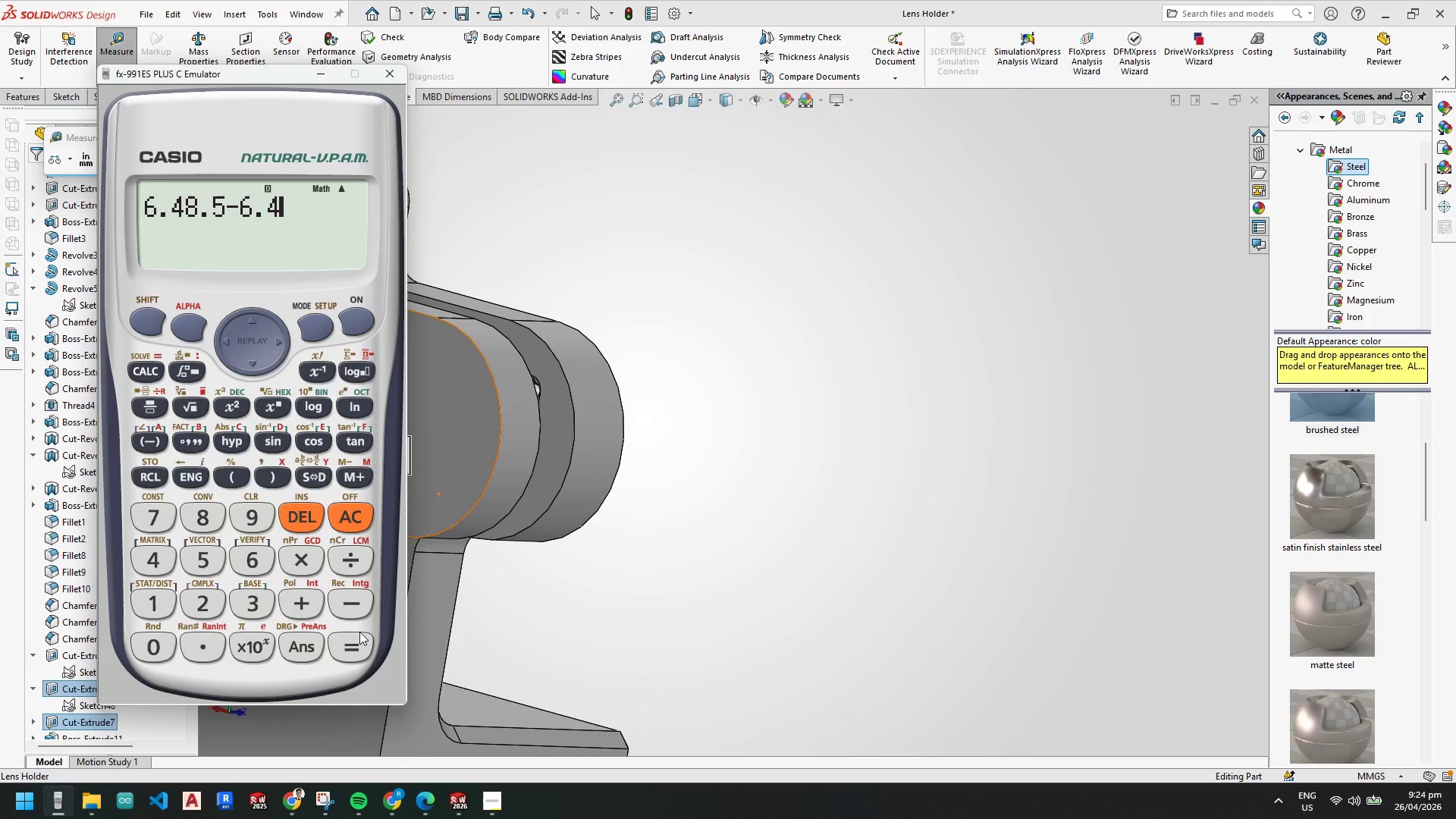 
left_click_drag(start_coordinate=[363, 641], to_coordinate=[356, 635])
 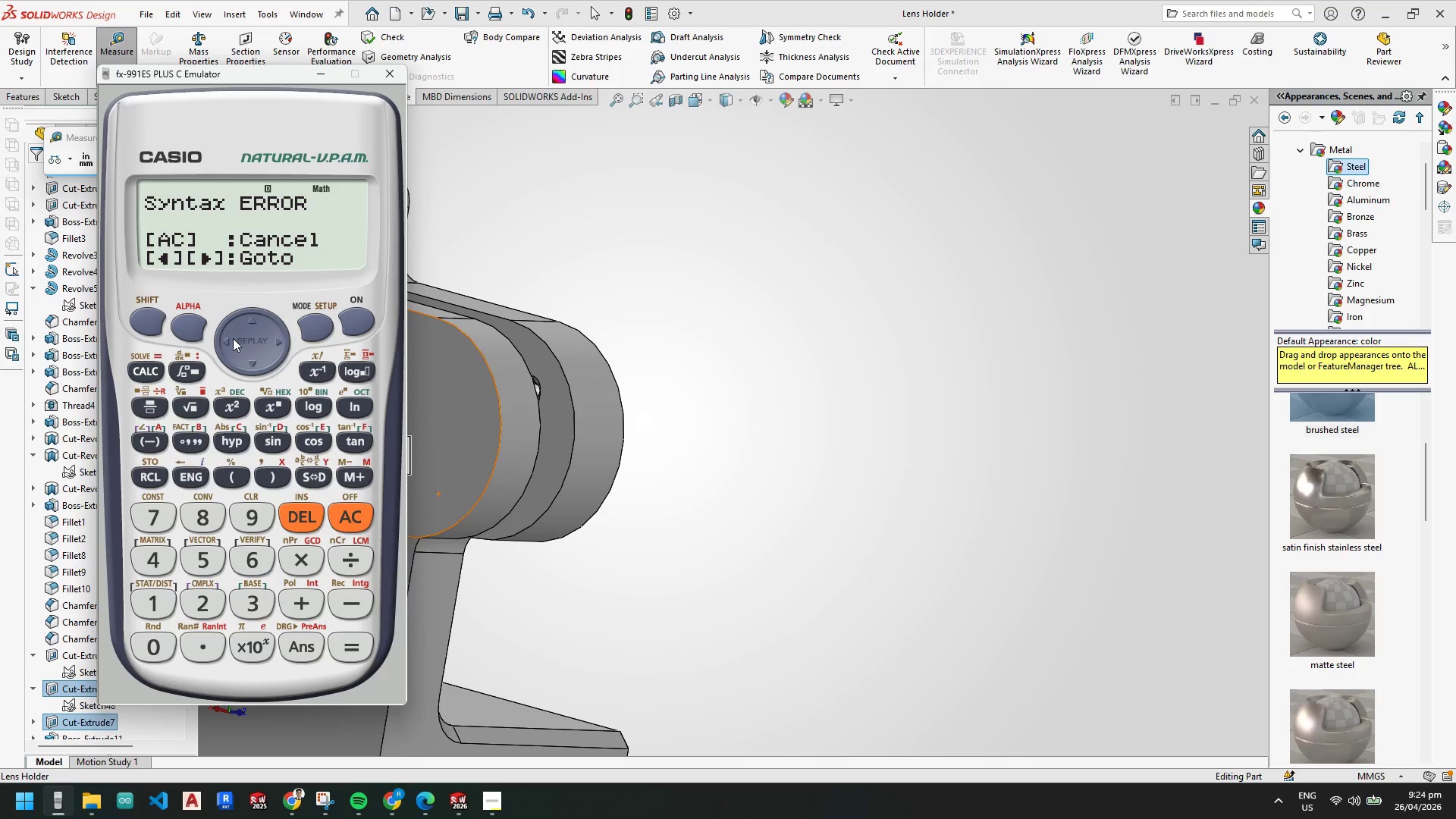 
triple_click([231, 343])
 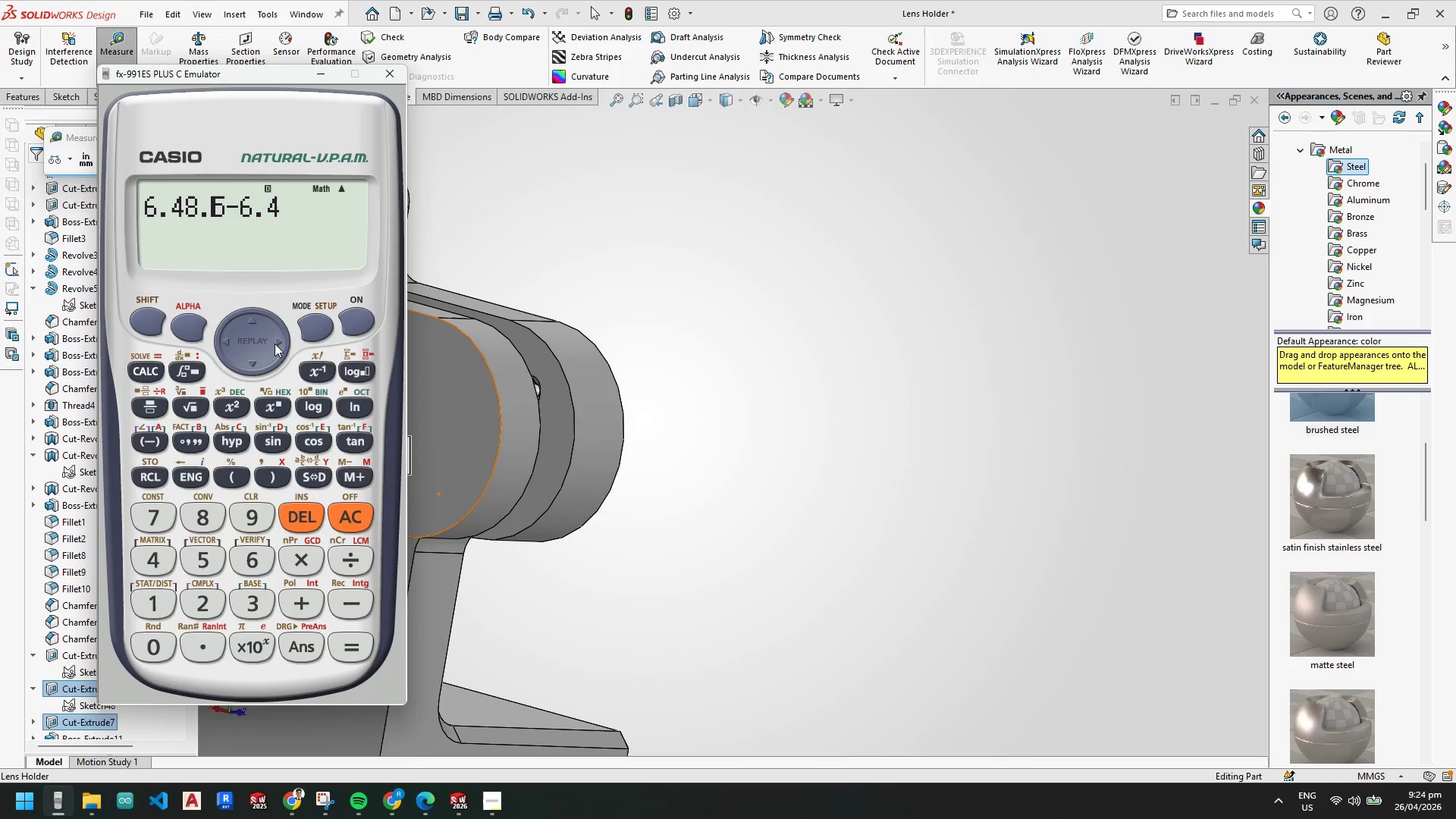 
left_click([240, 342])
 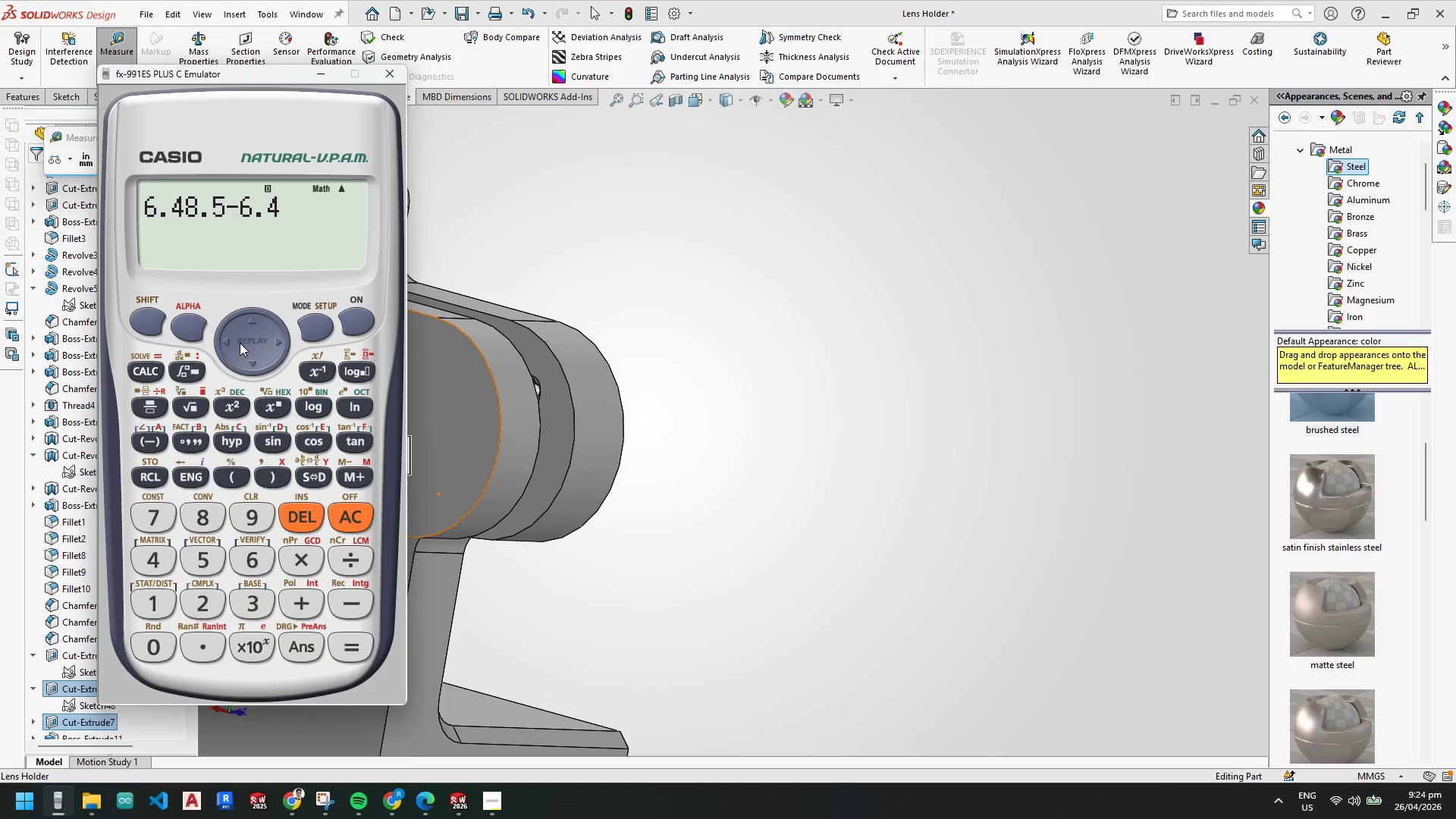 
left_click_drag(start_coordinate=[239, 344], to_coordinate=[234, 348])
 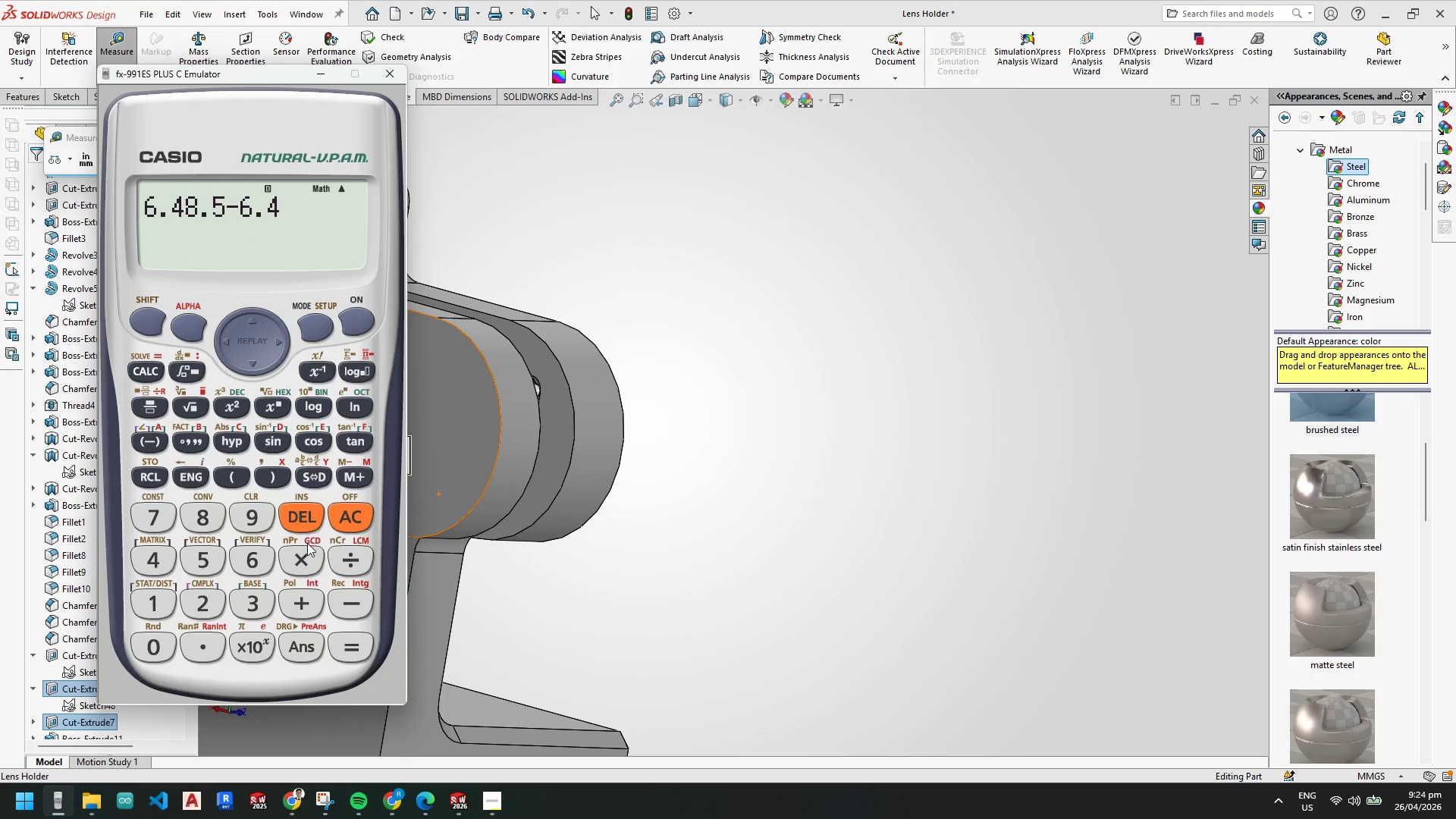 
double_click([300, 520])
 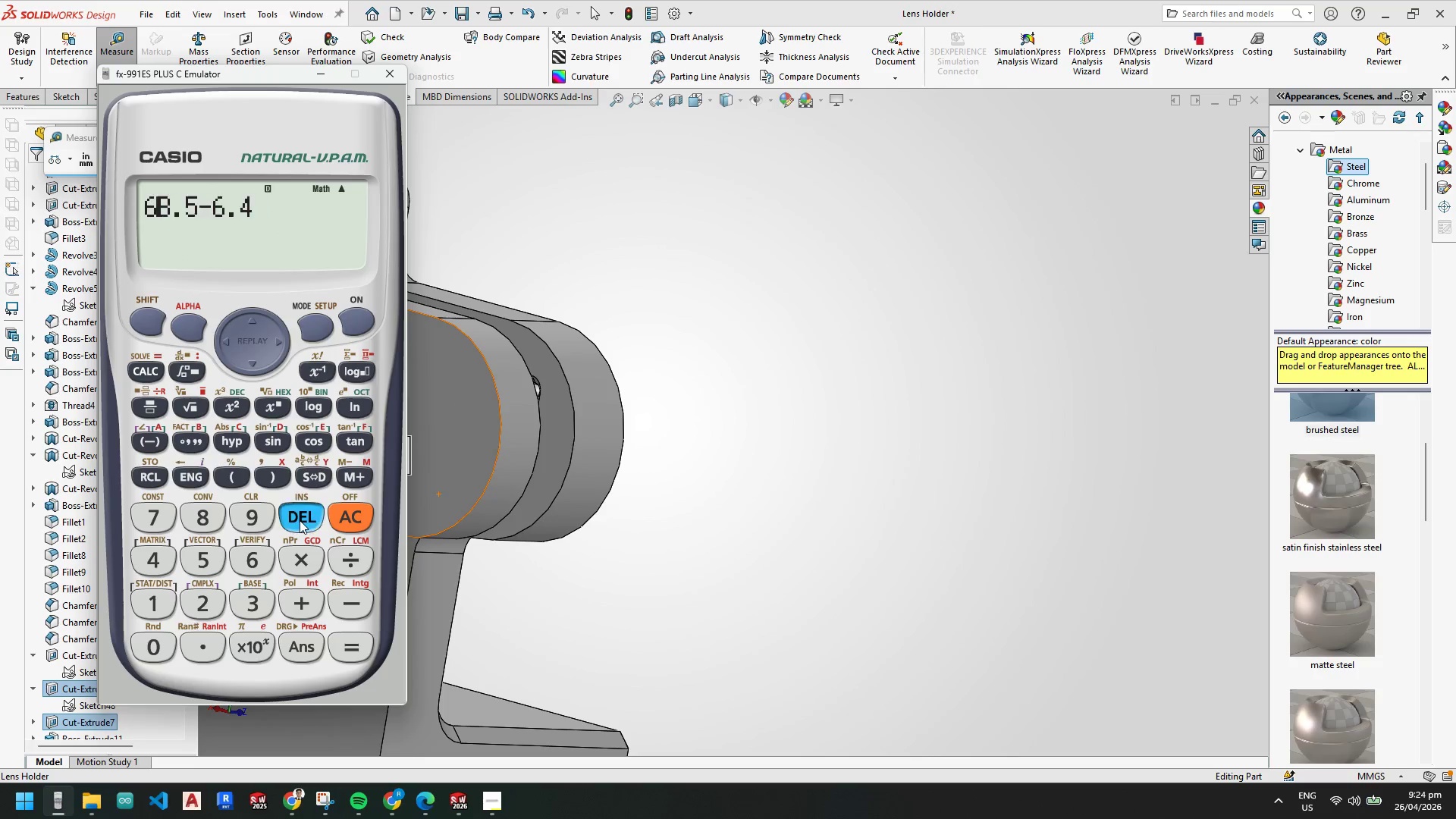 
triple_click([300, 520])
 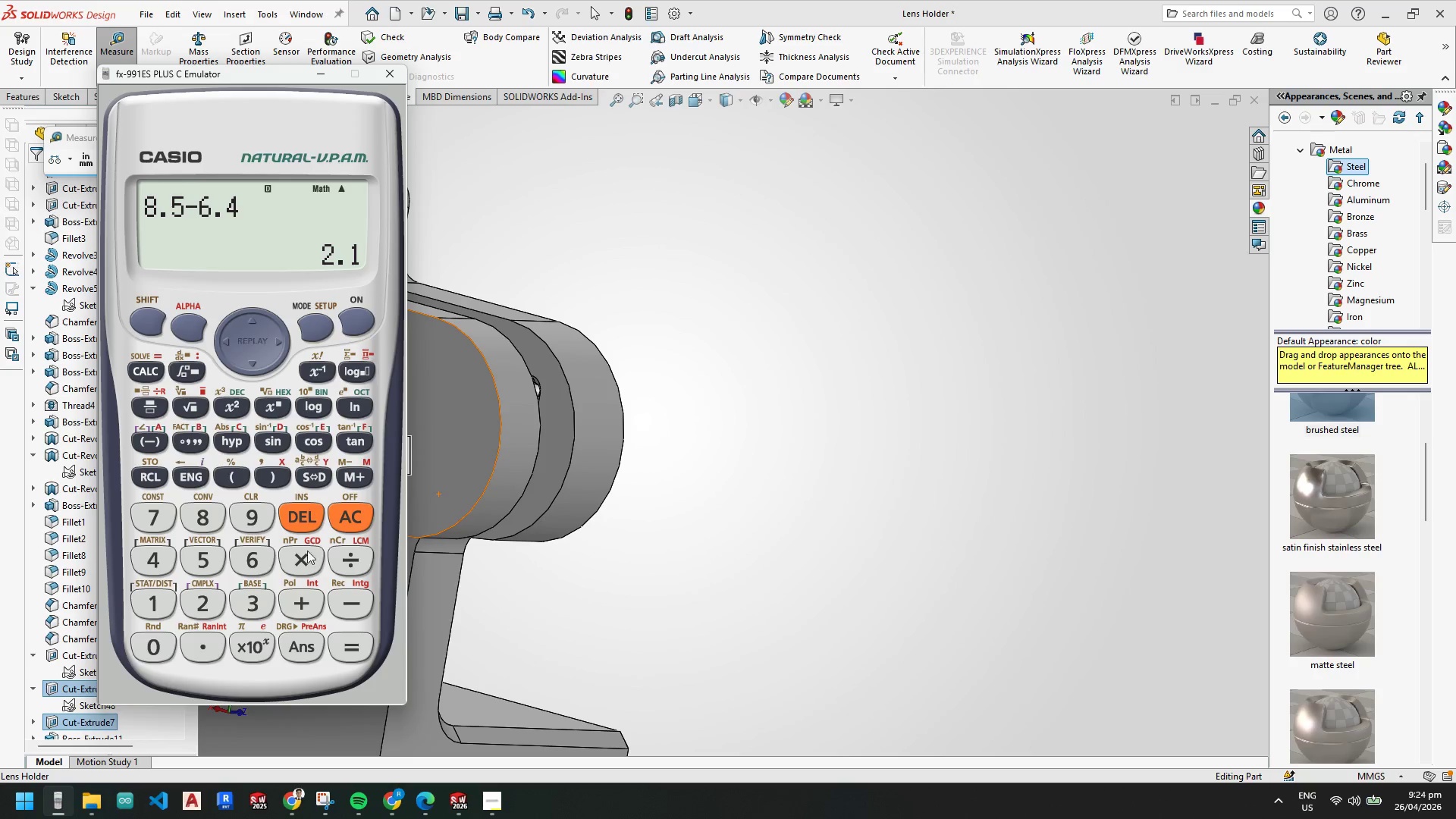 
left_click_drag(start_coordinate=[303, 567], to_coordinate=[287, 567])
 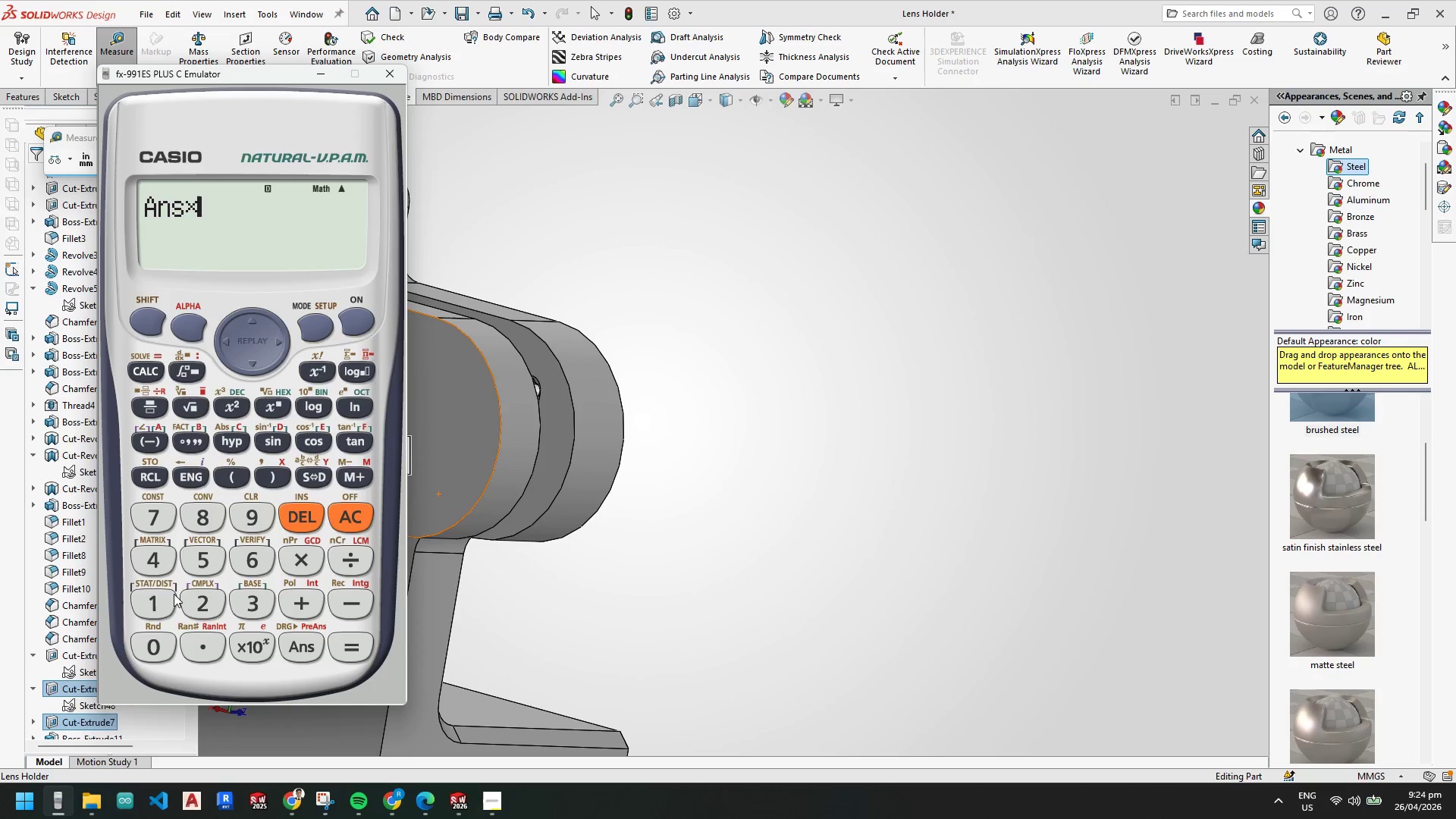 
left_click_drag(start_coordinate=[174, 594], to_coordinate=[185, 610])
 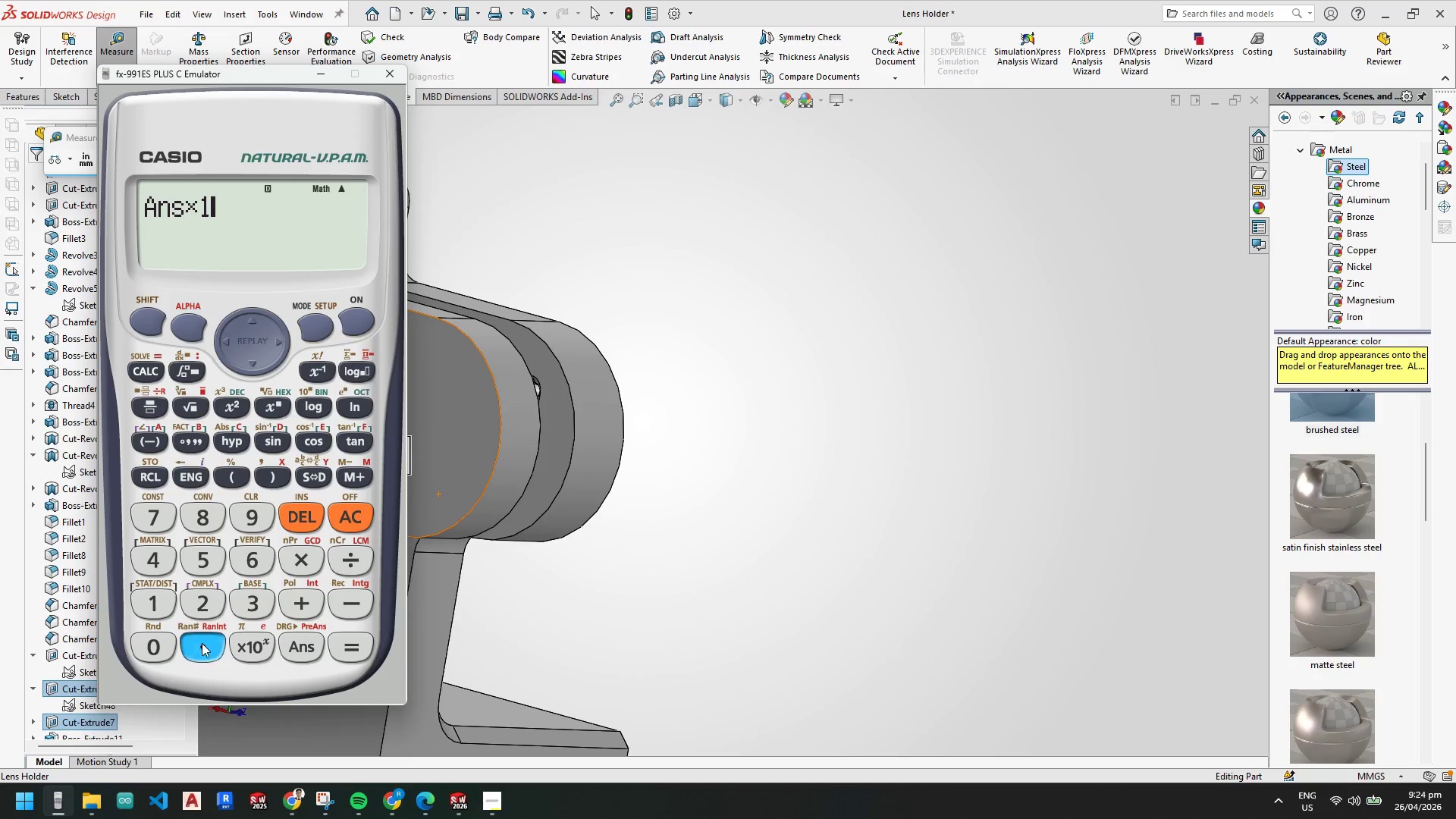 
left_click_drag(start_coordinate=[202, 643], to_coordinate=[202, 635])
 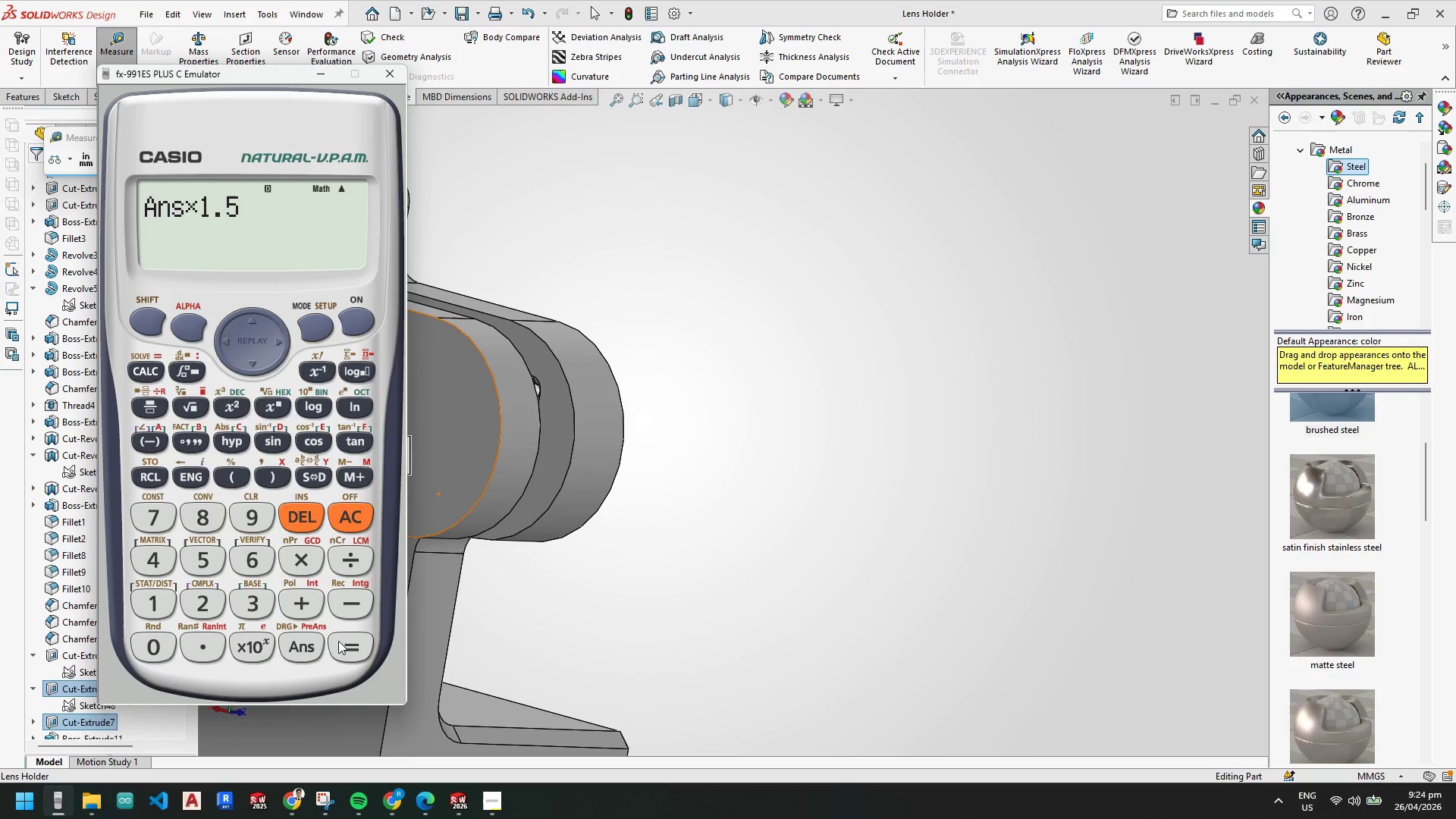 
left_click_drag(start_coordinate=[341, 642], to_coordinate=[341, 637])
 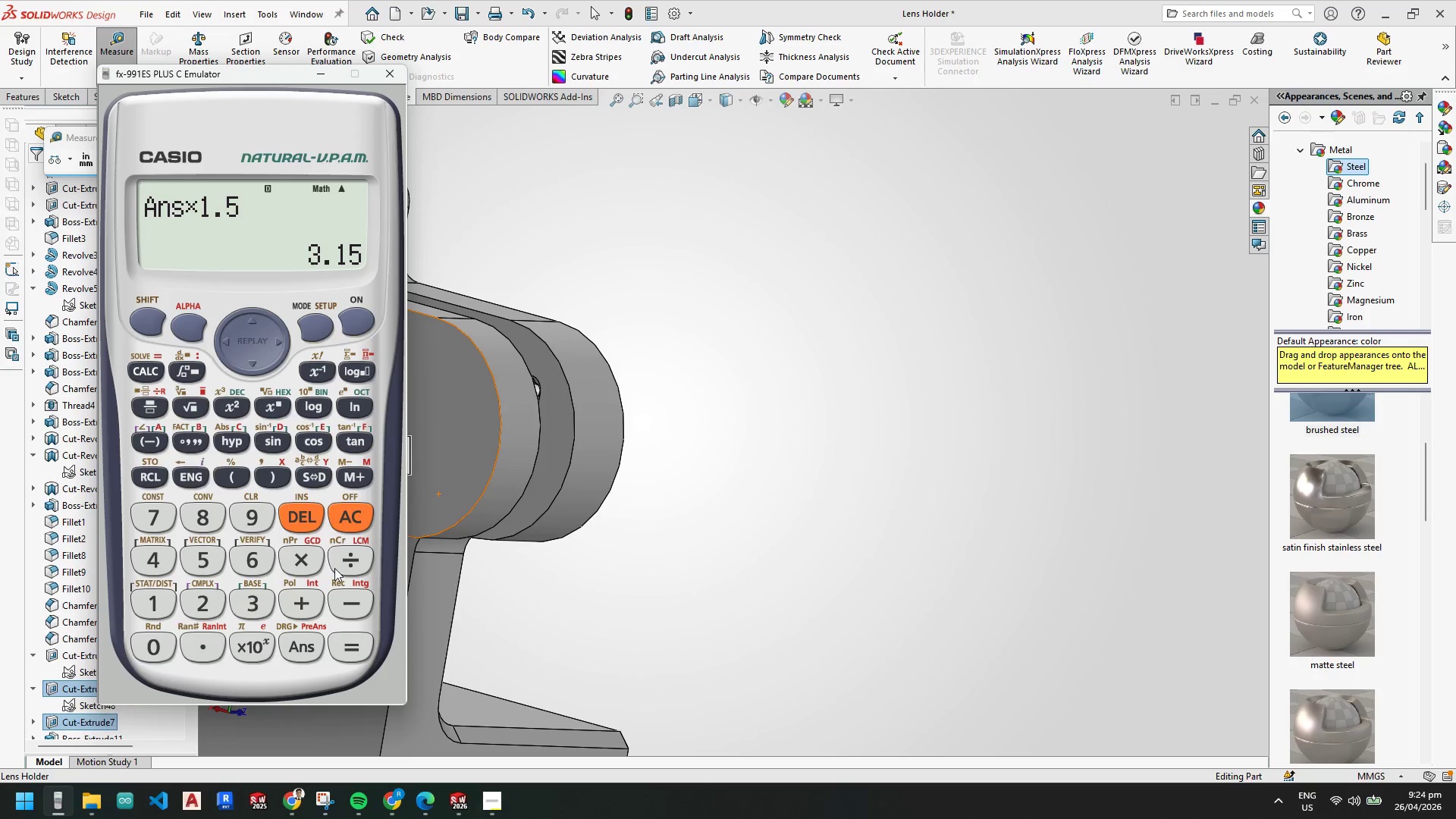 
left_click_drag(start_coordinate=[338, 563], to_coordinate=[329, 565])
 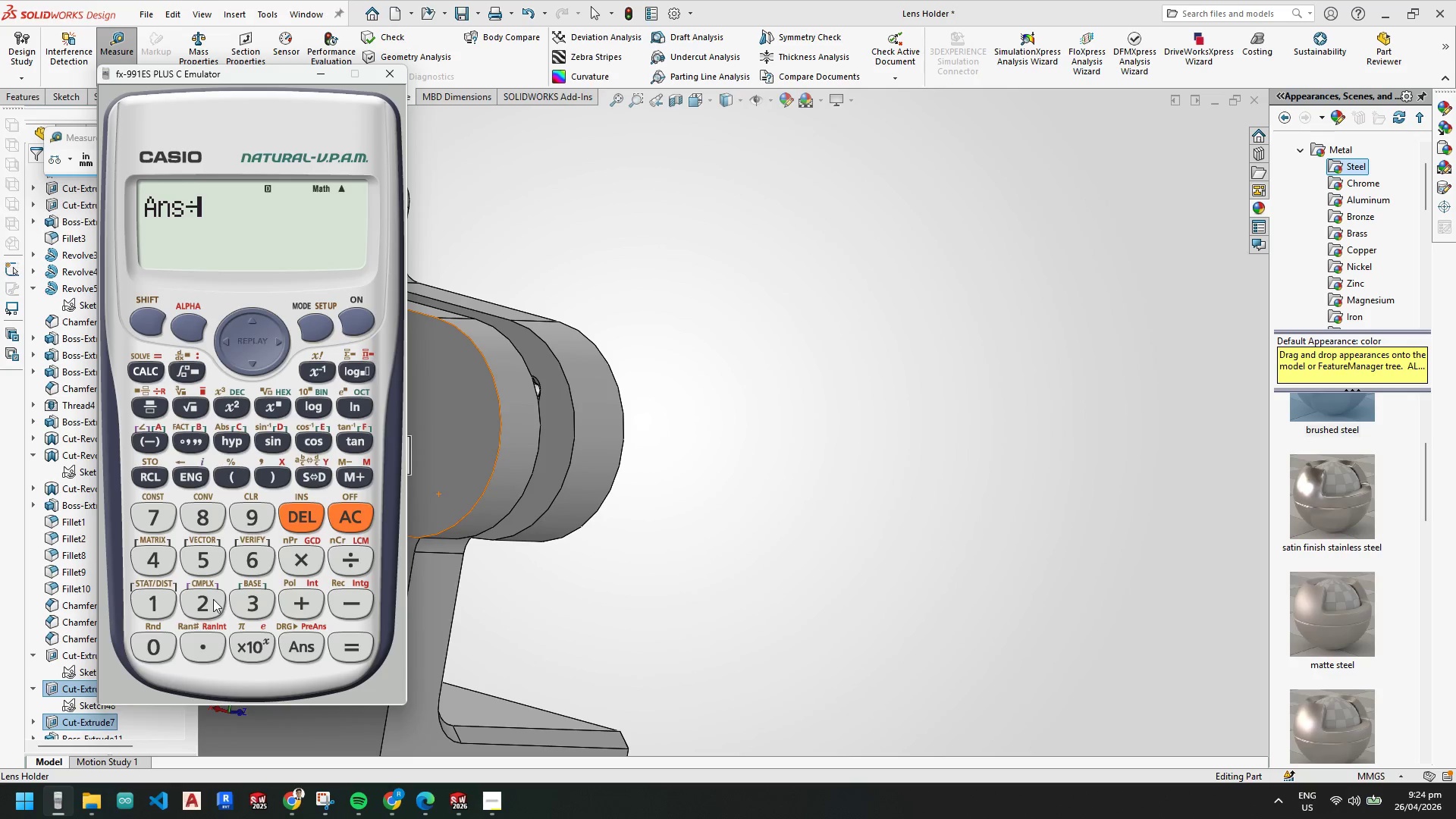 
left_click_drag(start_coordinate=[213, 599], to_coordinate=[214, 607])
 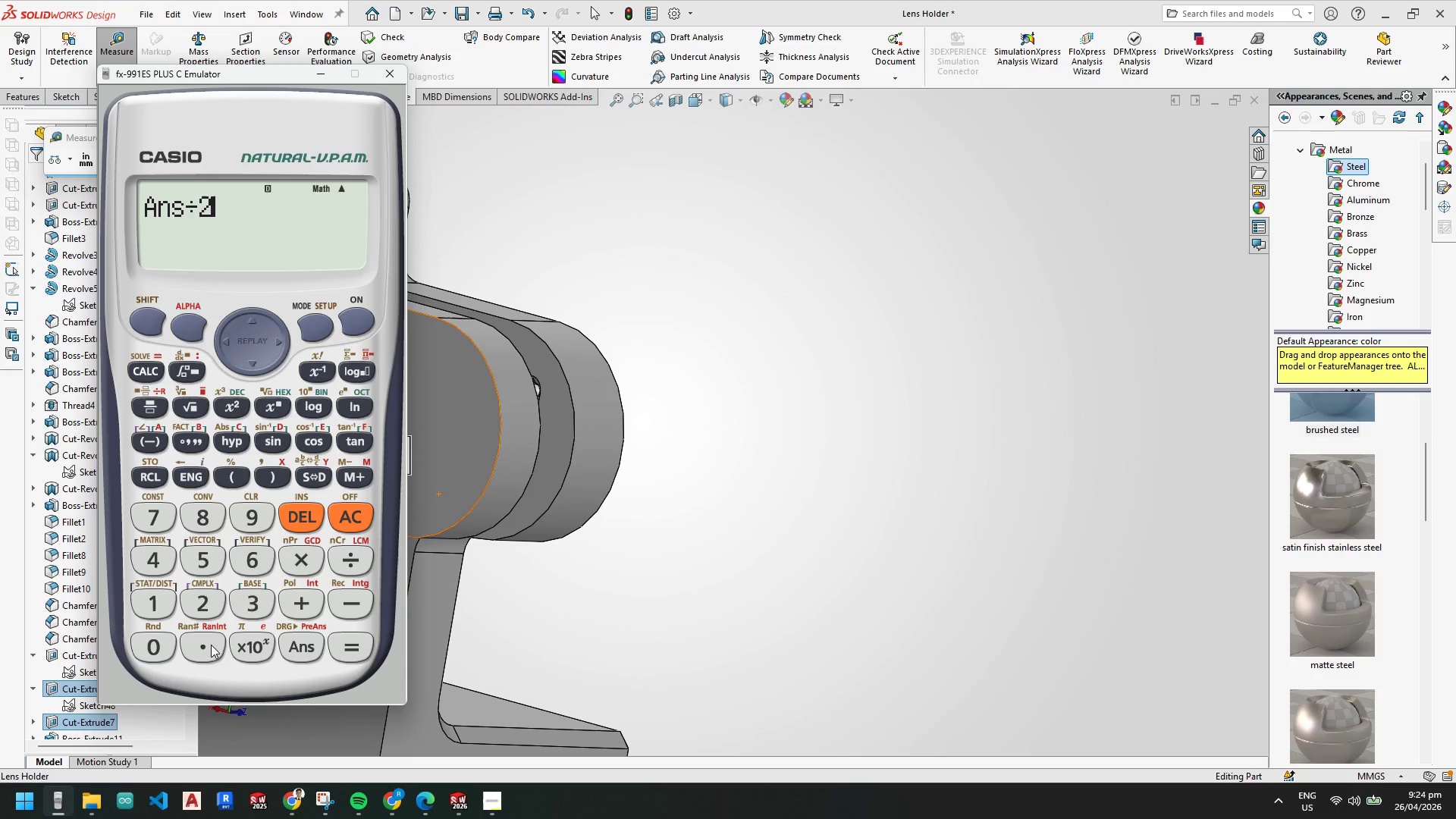 
left_click_drag(start_coordinate=[211, 645], to_coordinate=[211, 629])
 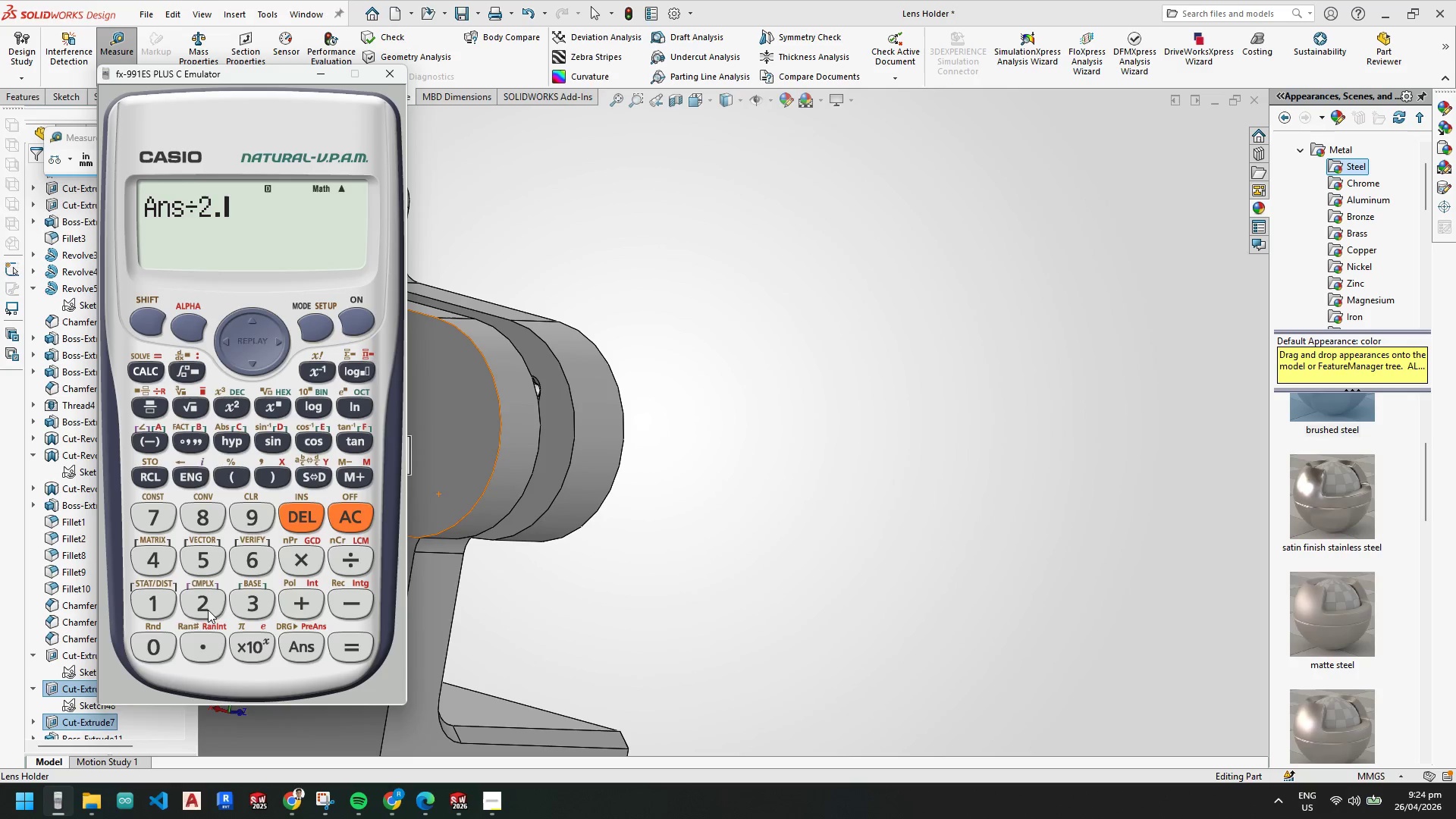 
left_click_drag(start_coordinate=[208, 610], to_coordinate=[196, 617])
 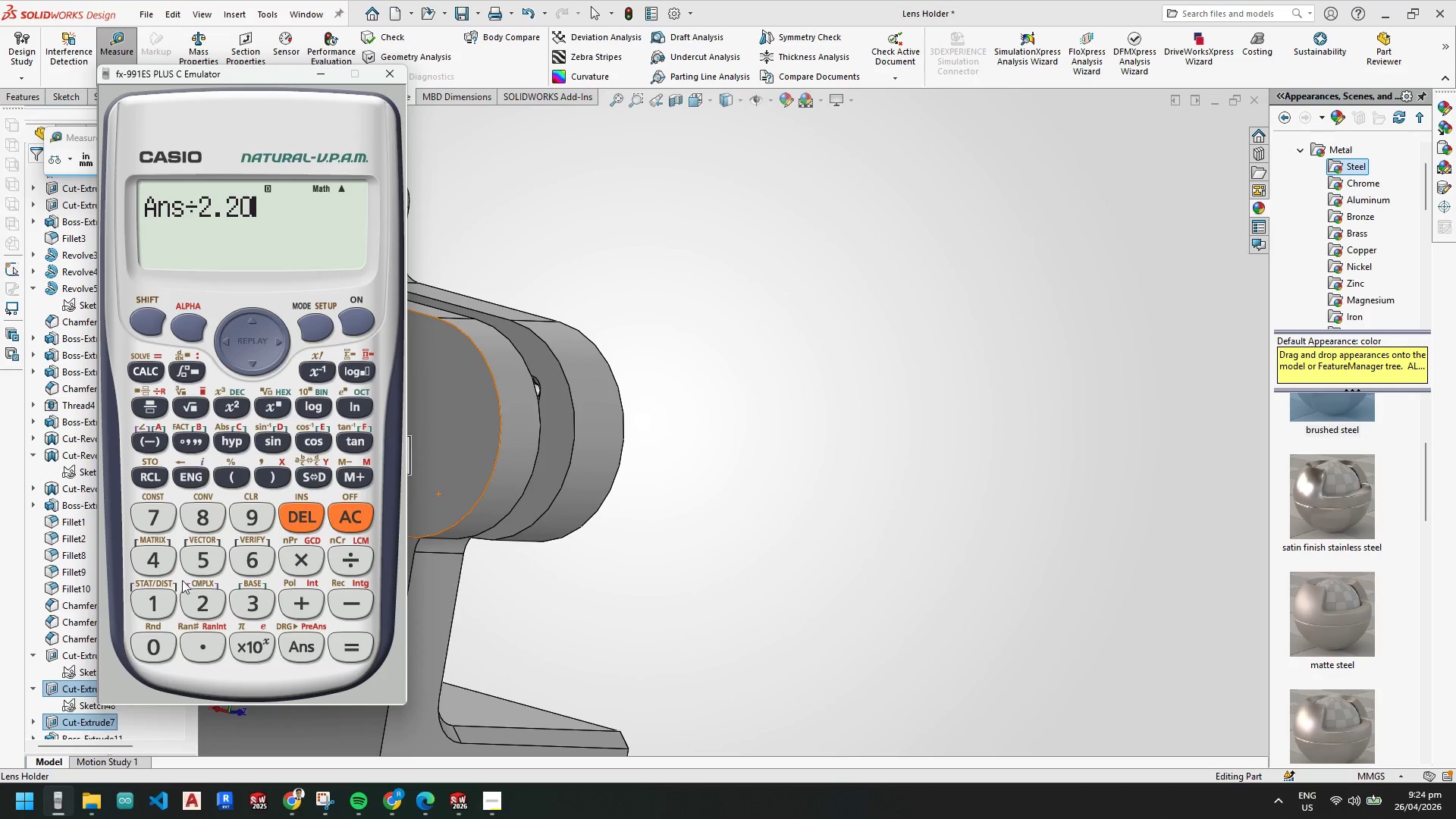 
triple_click([205, 548])
 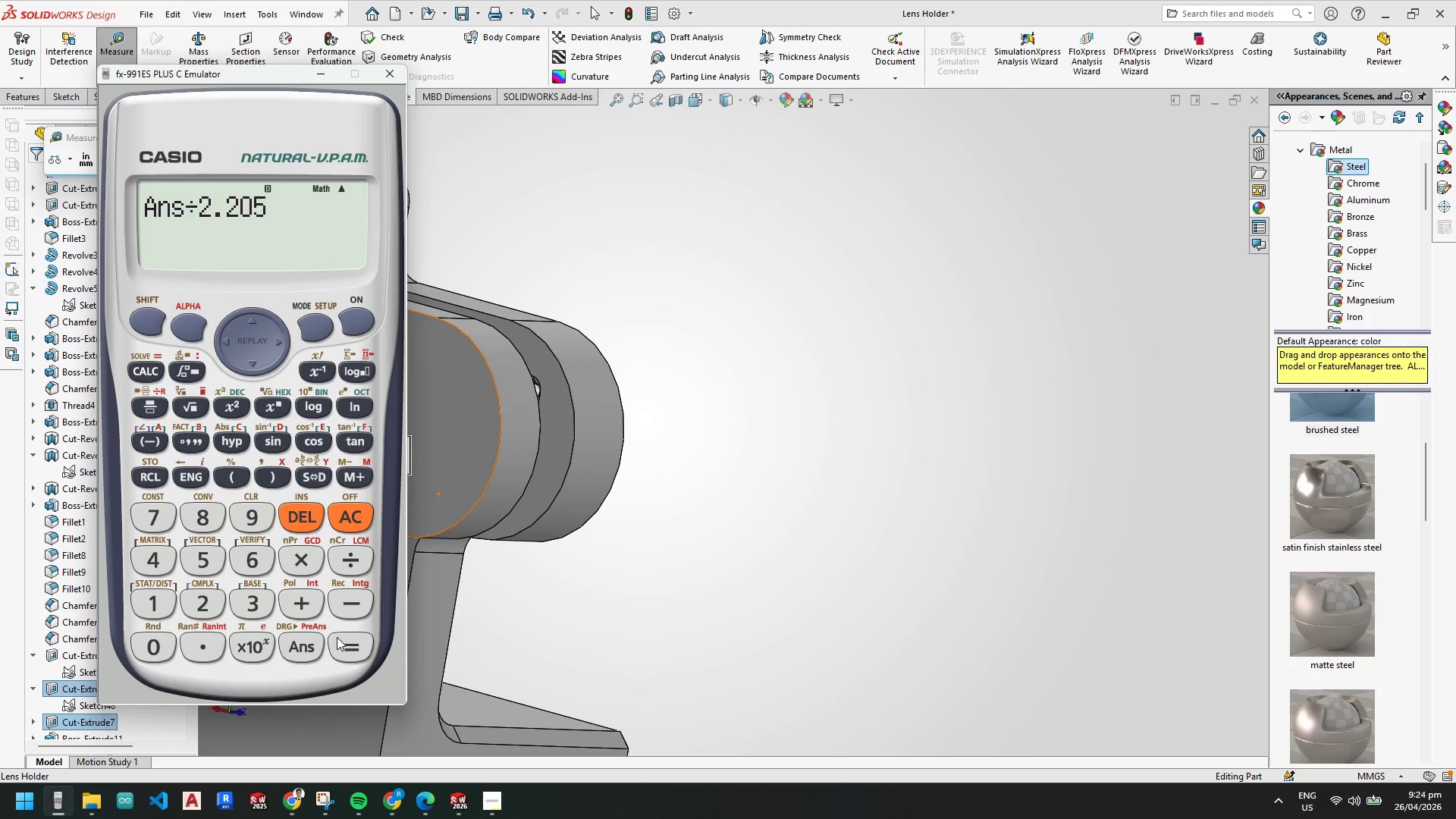 
left_click([345, 645])
 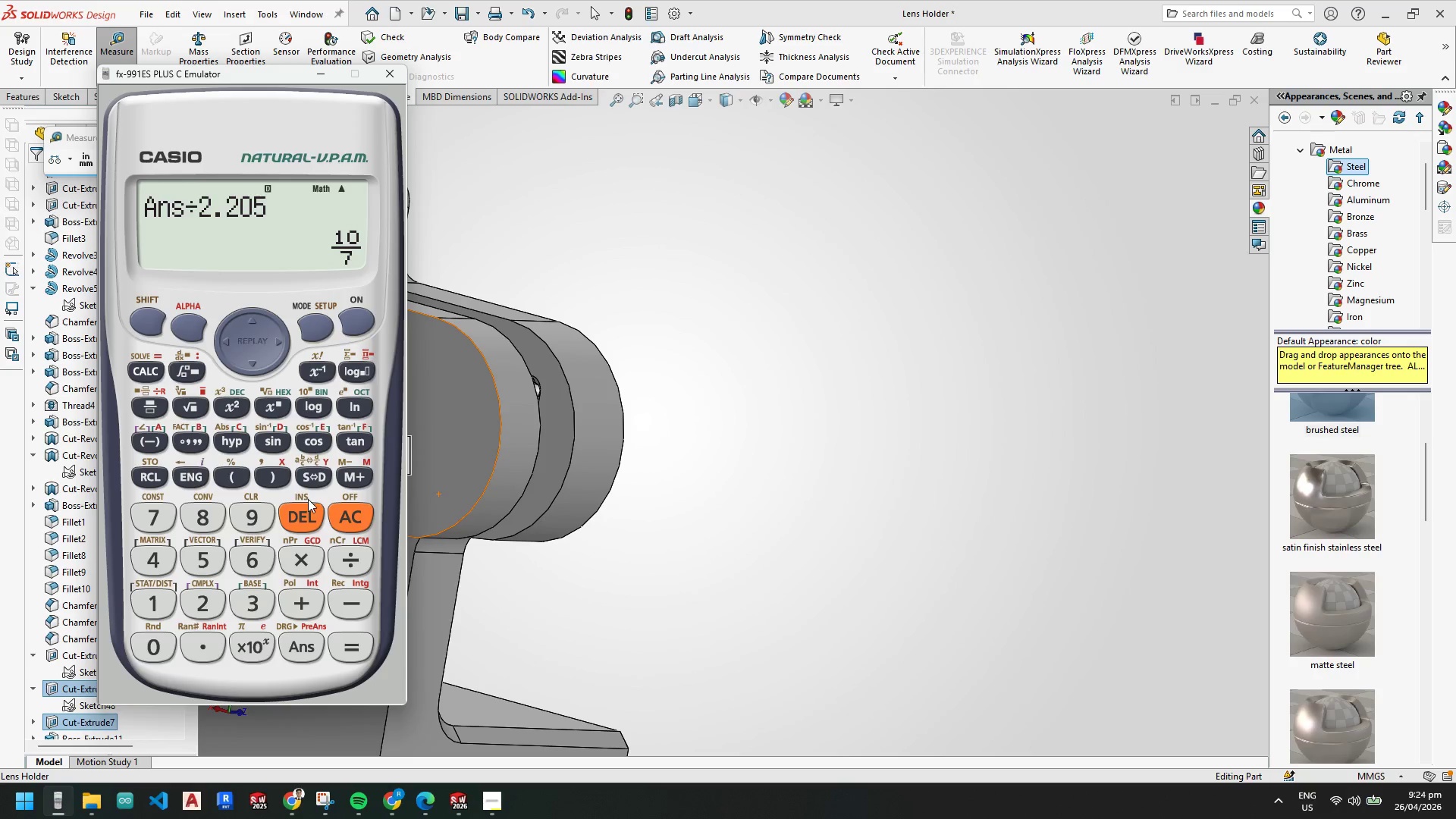 
left_click([312, 484])
 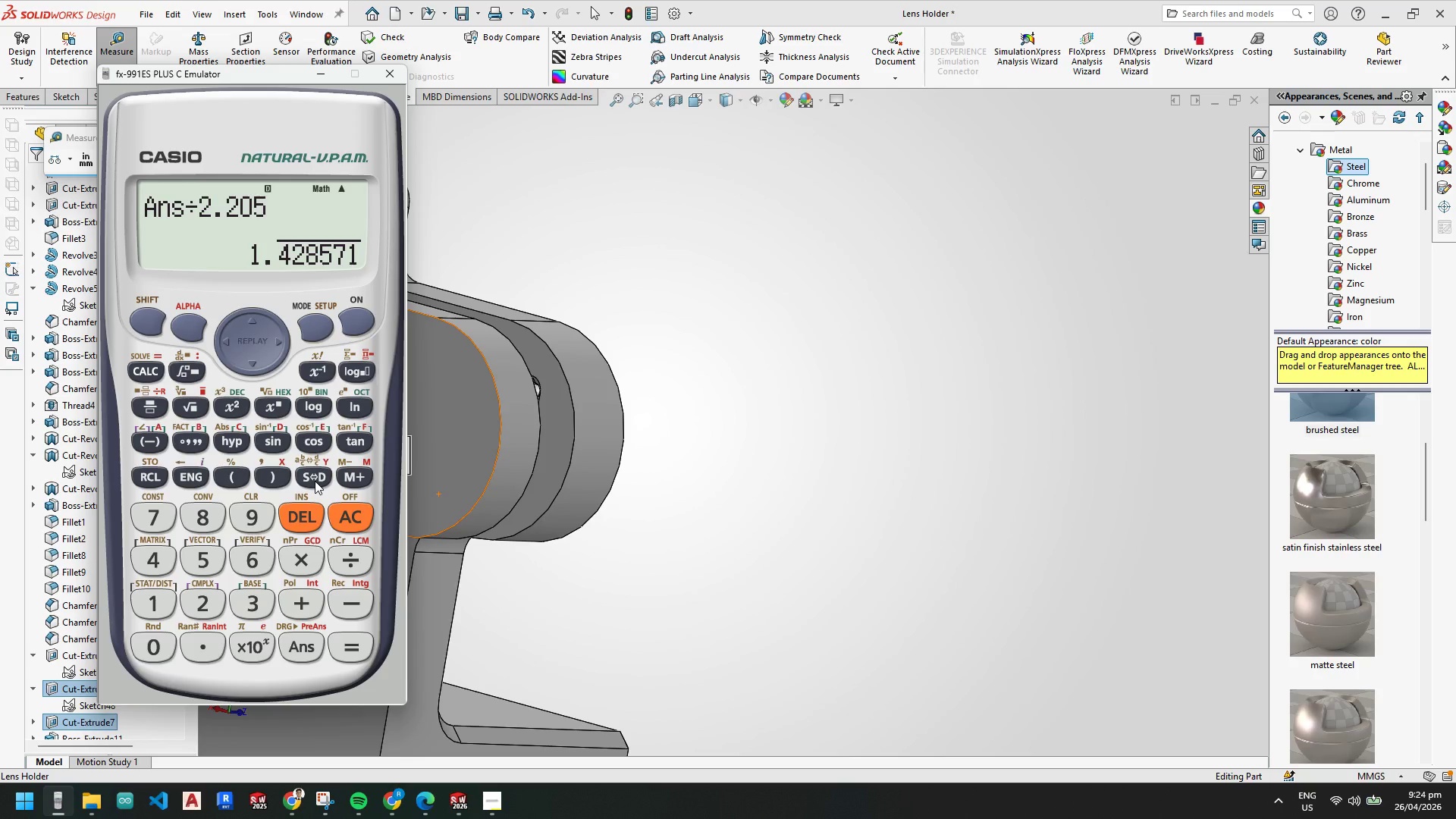 
wait(20.44)
 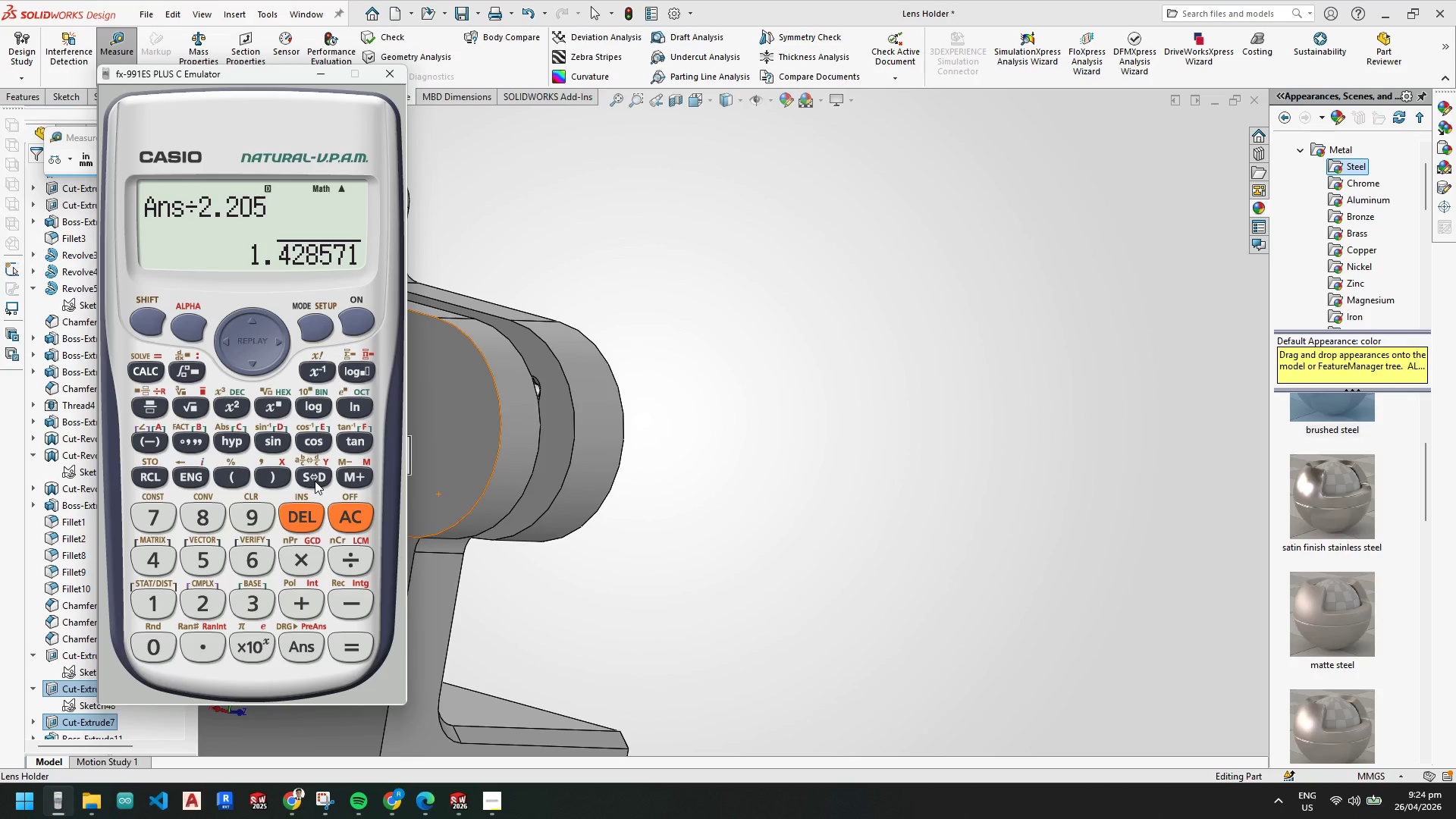 
left_click_drag(start_coordinate=[305, 560], to_coordinate=[301, 557])
 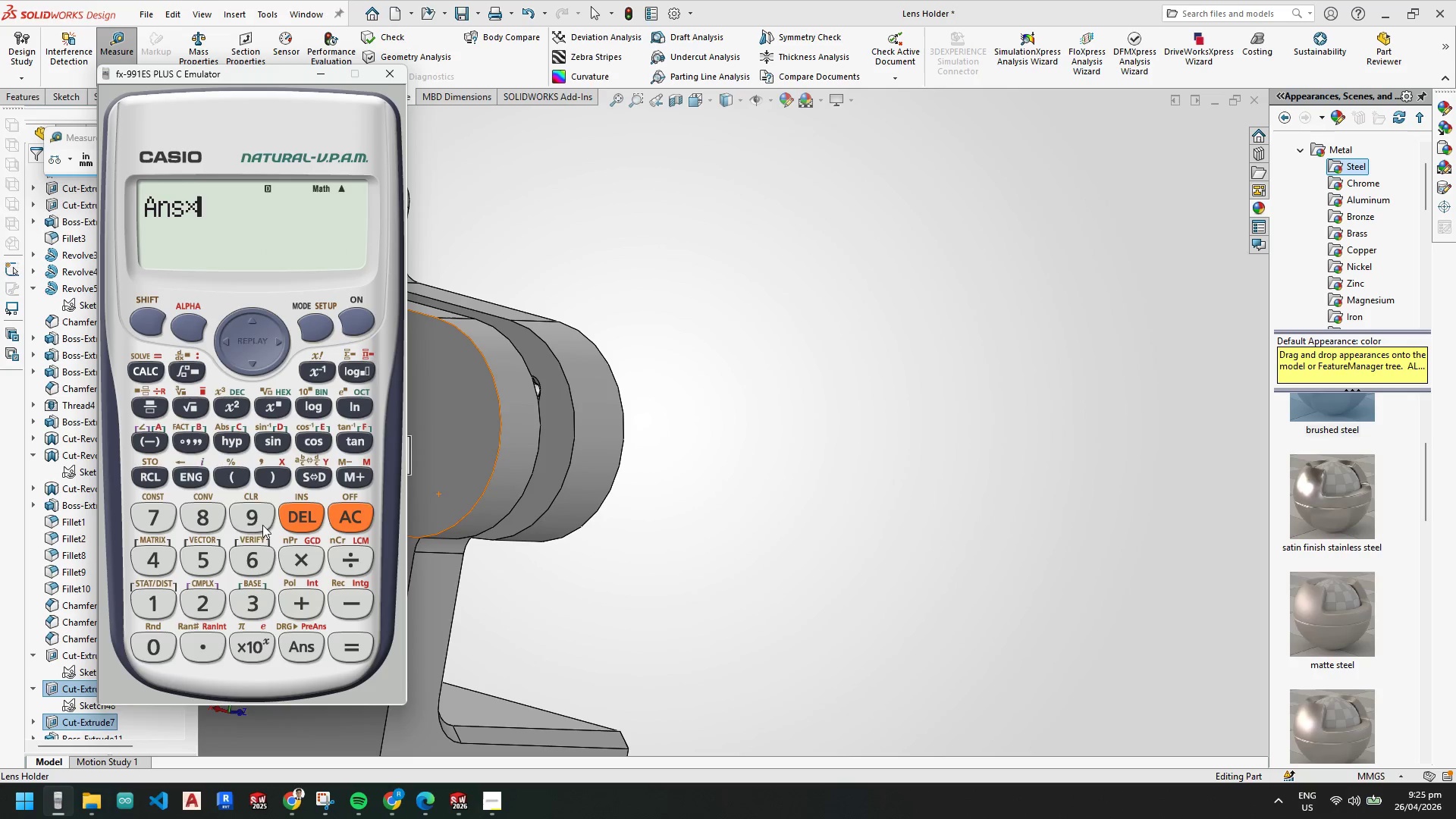 
left_click_drag(start_coordinate=[262, 525], to_coordinate=[256, 528])
 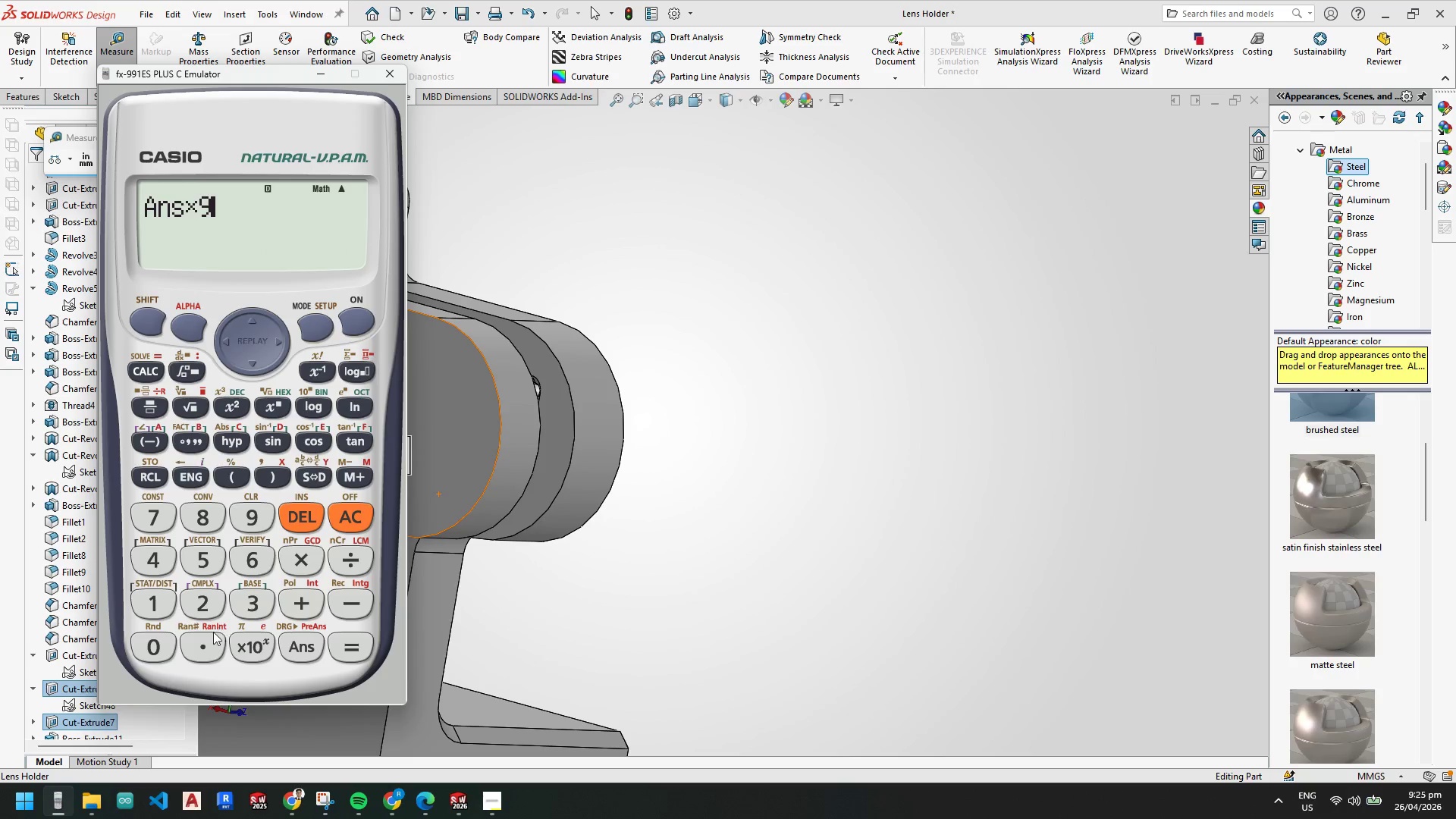 
left_click_drag(start_coordinate=[211, 640], to_coordinate=[211, 635])
 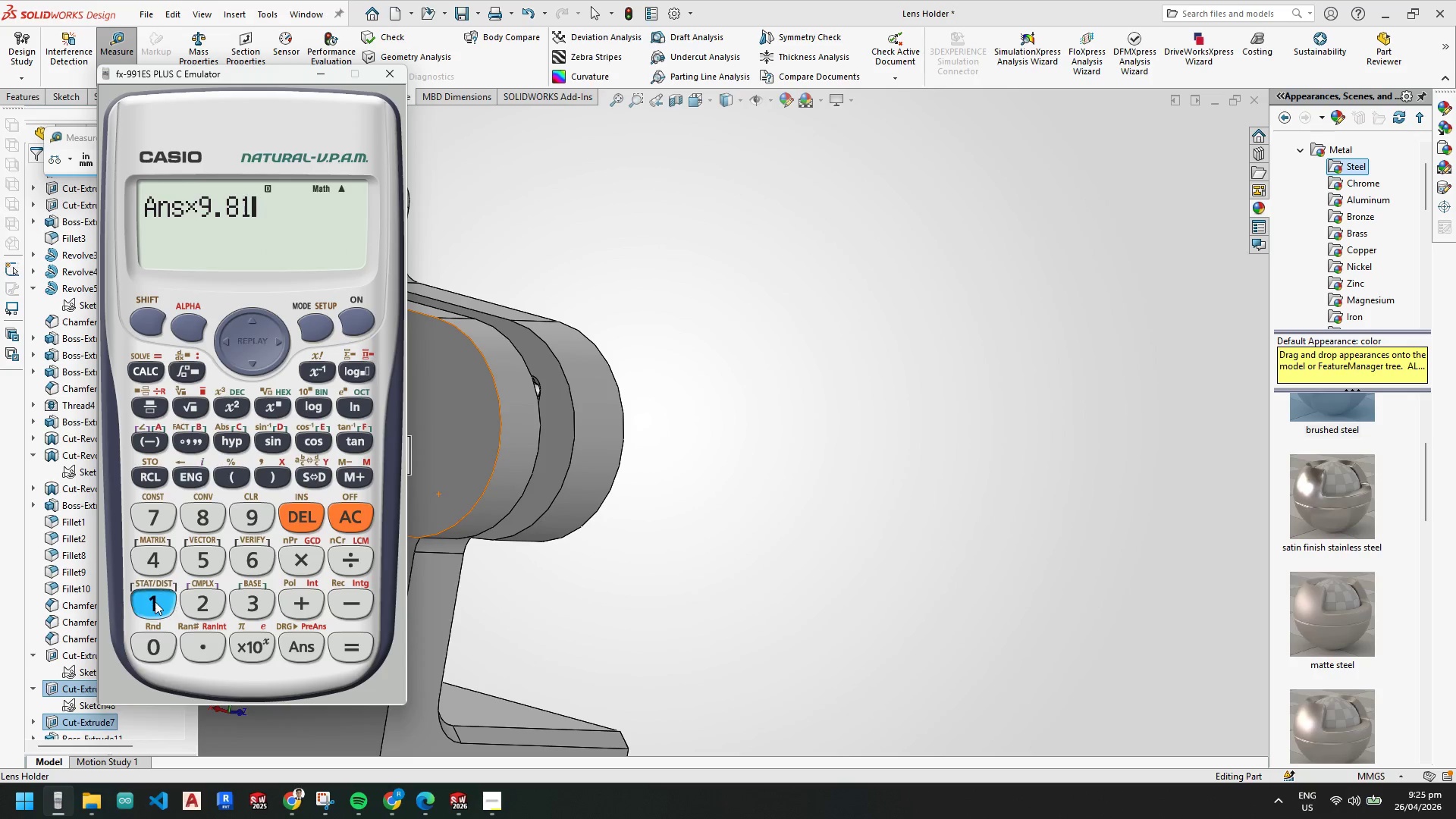 
left_click_drag(start_coordinate=[347, 650], to_coordinate=[347, 644])
 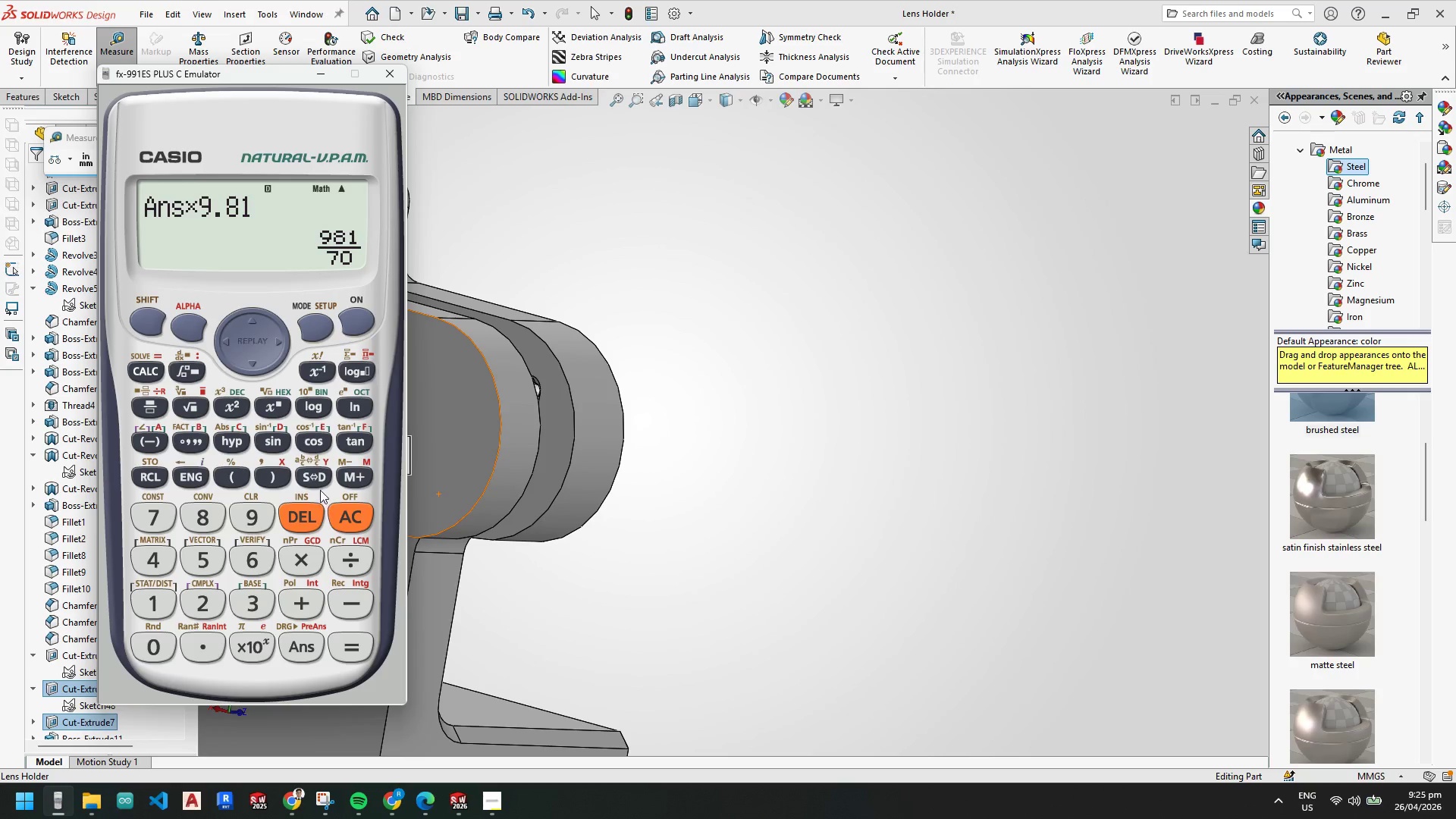 
left_click([315, 477])
 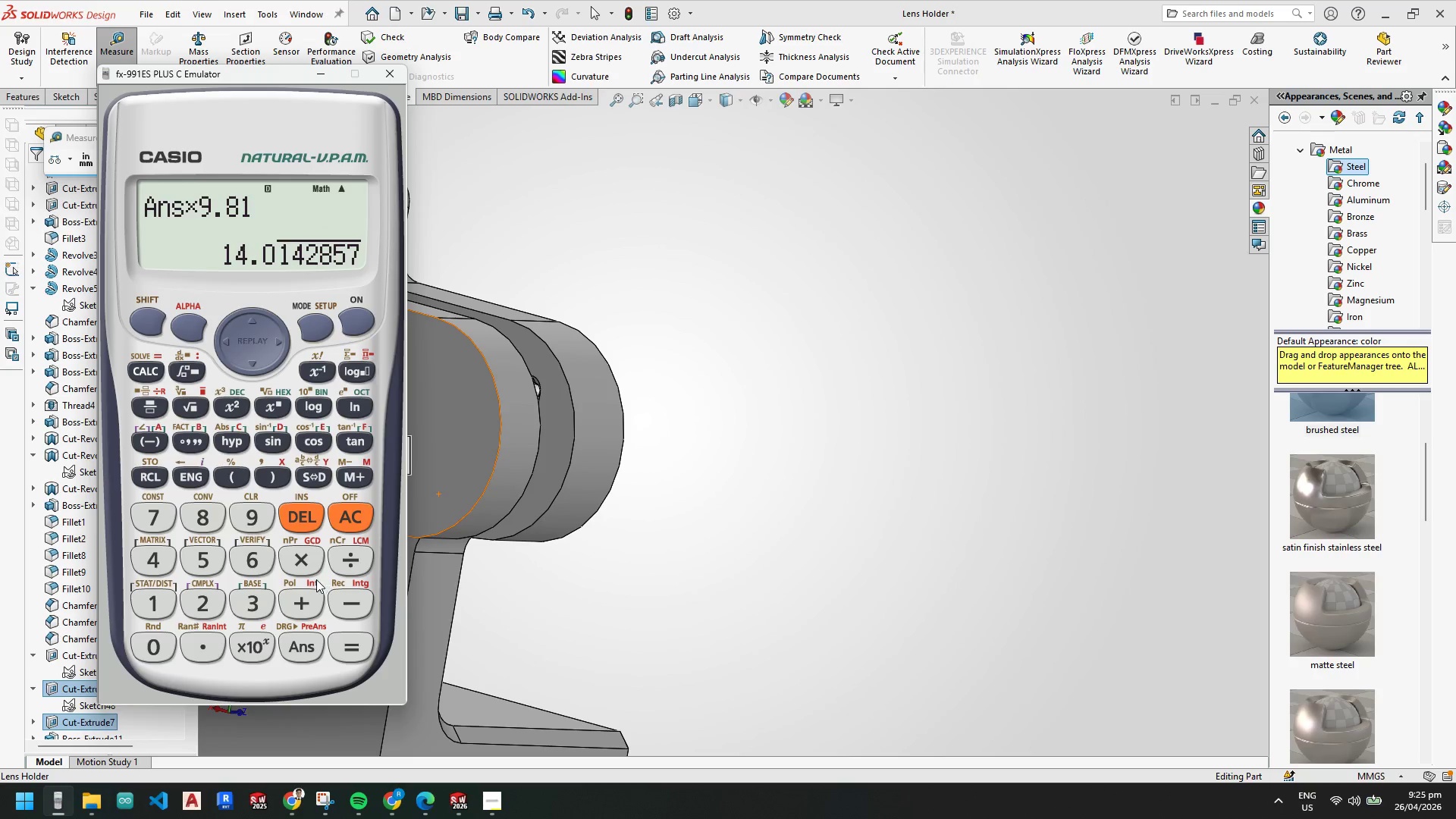 
left_click_drag(start_coordinate=[308, 570], to_coordinate=[301, 570])
 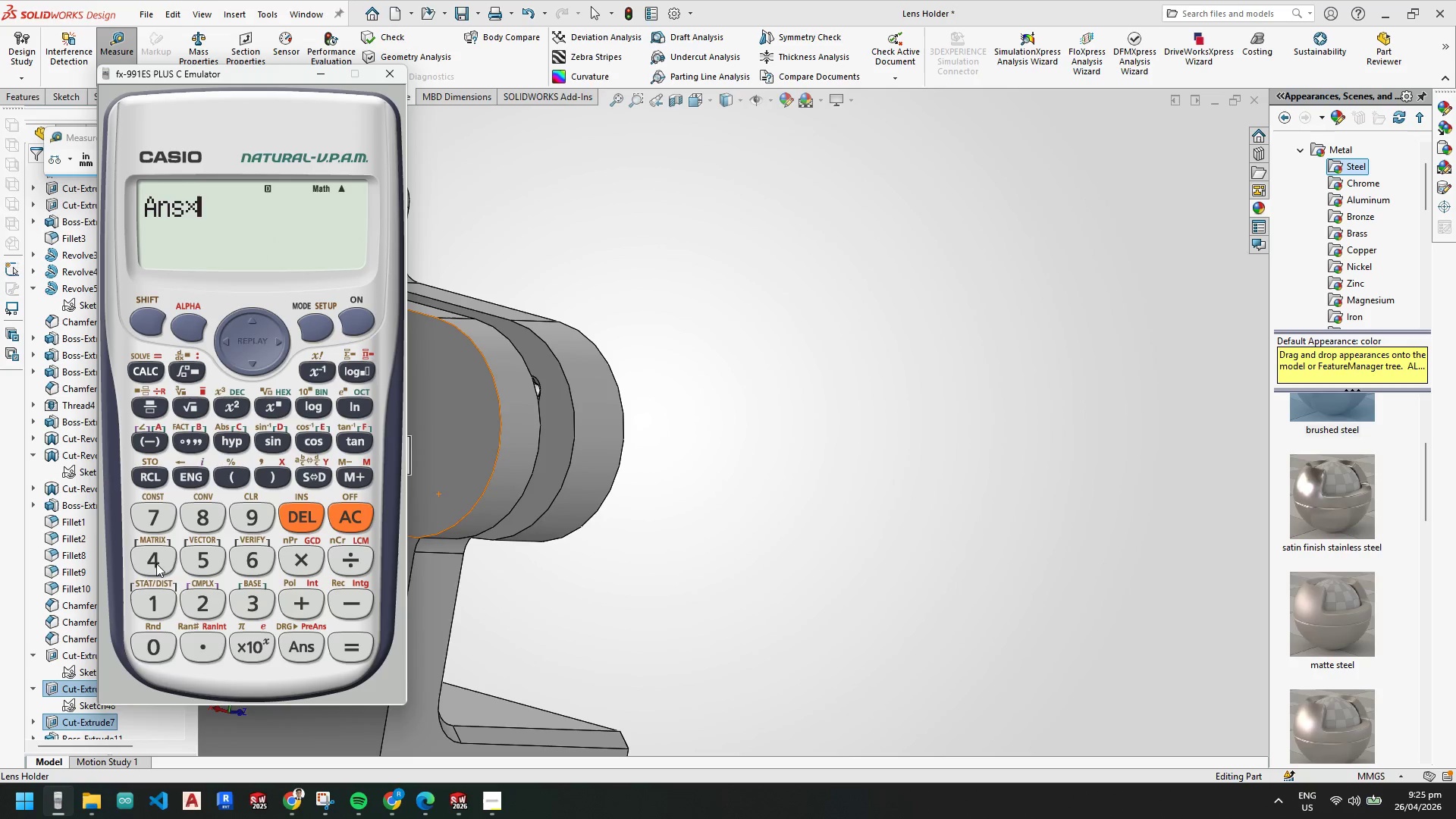 
left_click_drag(start_coordinate=[155, 563], to_coordinate=[162, 563])
 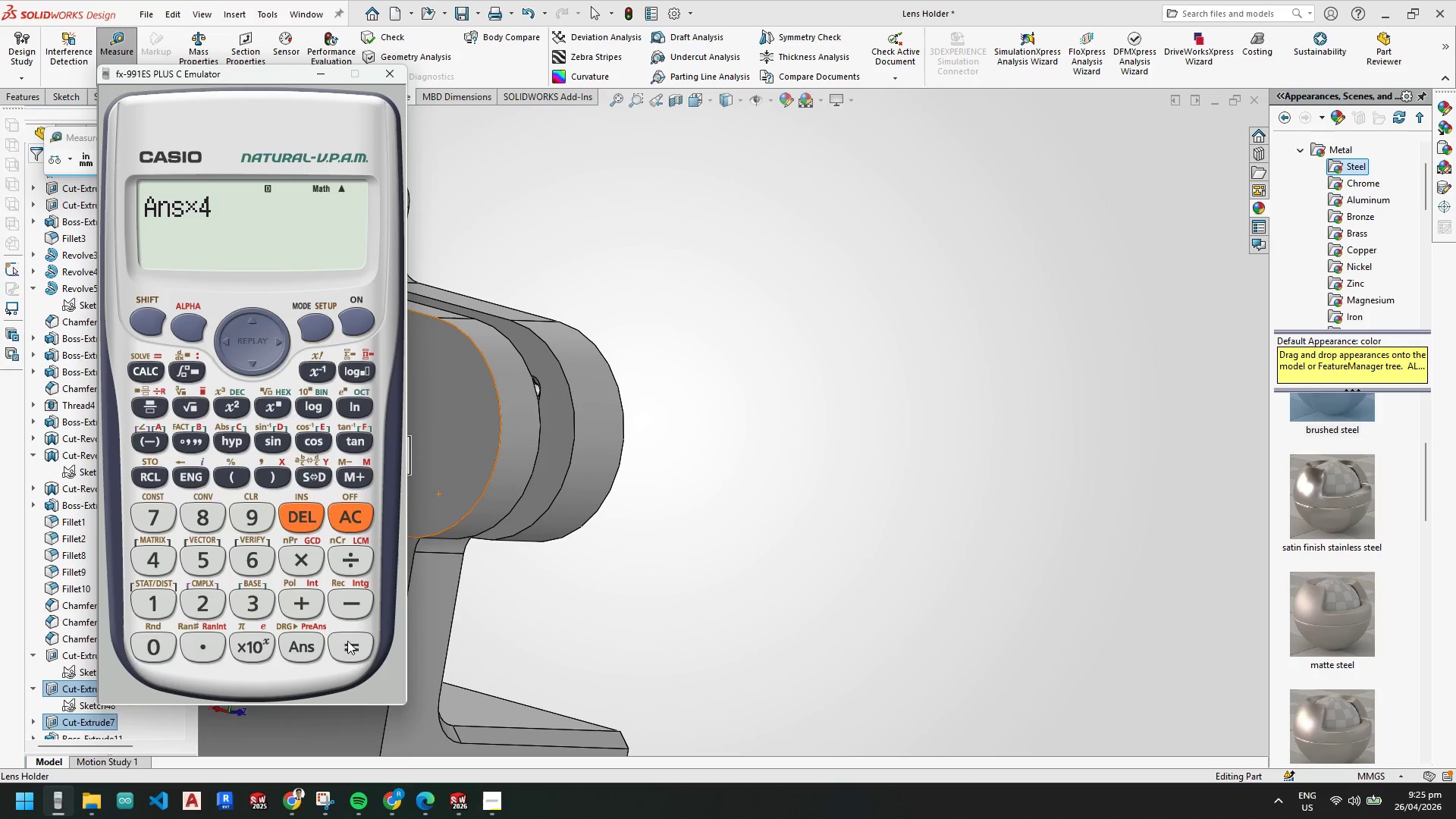 
left_click_drag(start_coordinate=[347, 649], to_coordinate=[347, 642])
 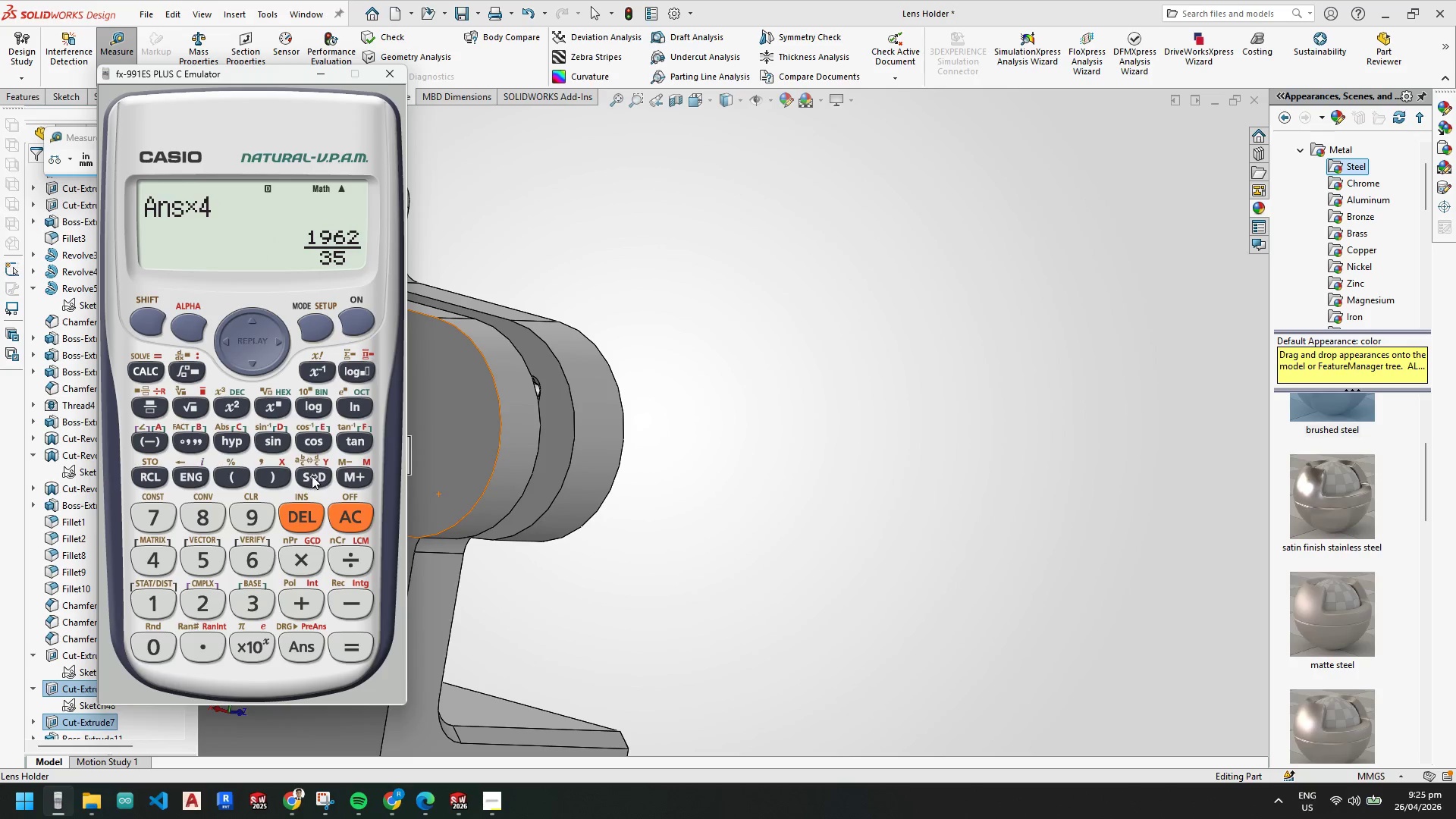 
left_click([312, 474])
 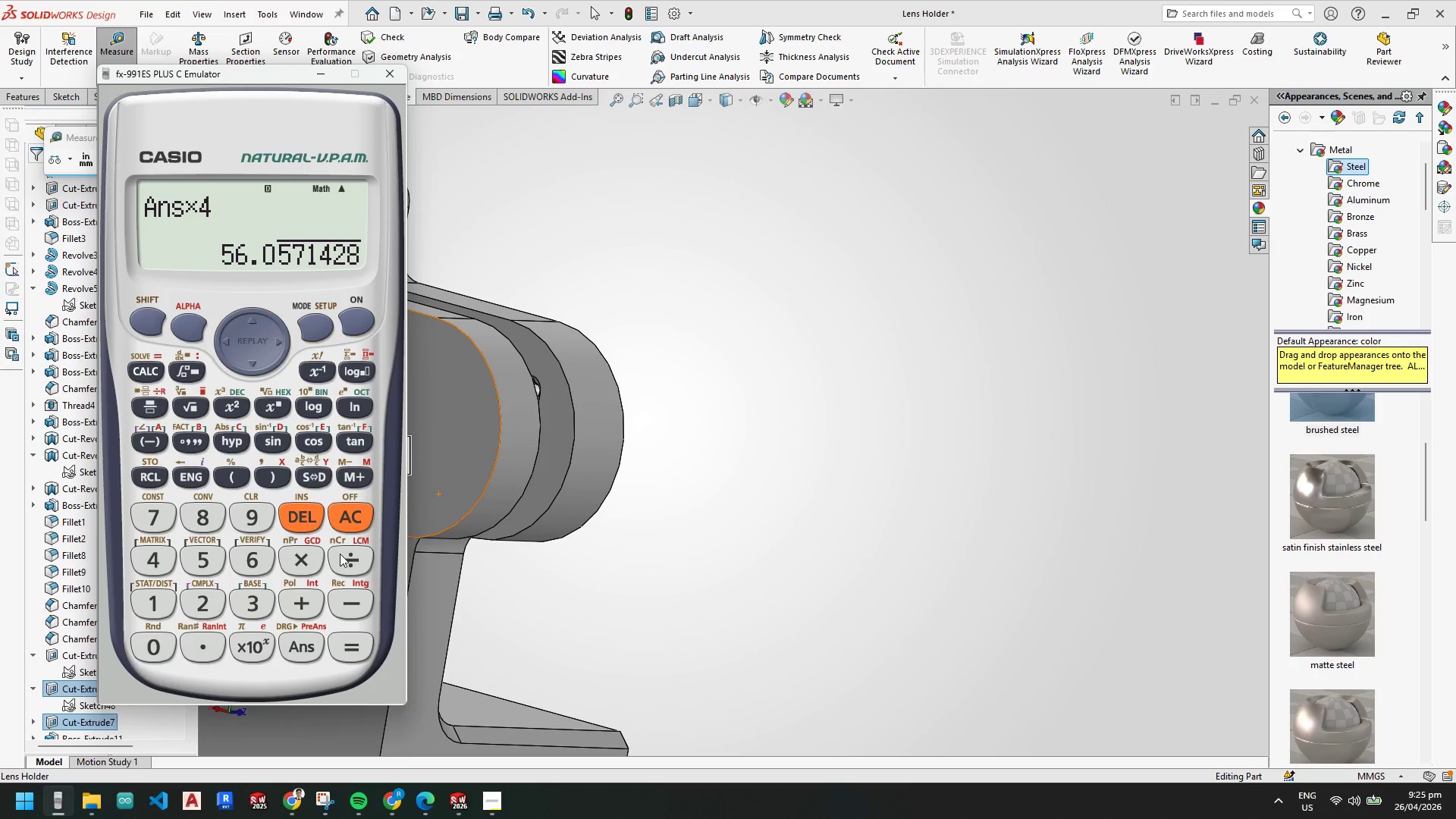 
left_click_drag(start_coordinate=[341, 557], to_coordinate=[335, 560])
 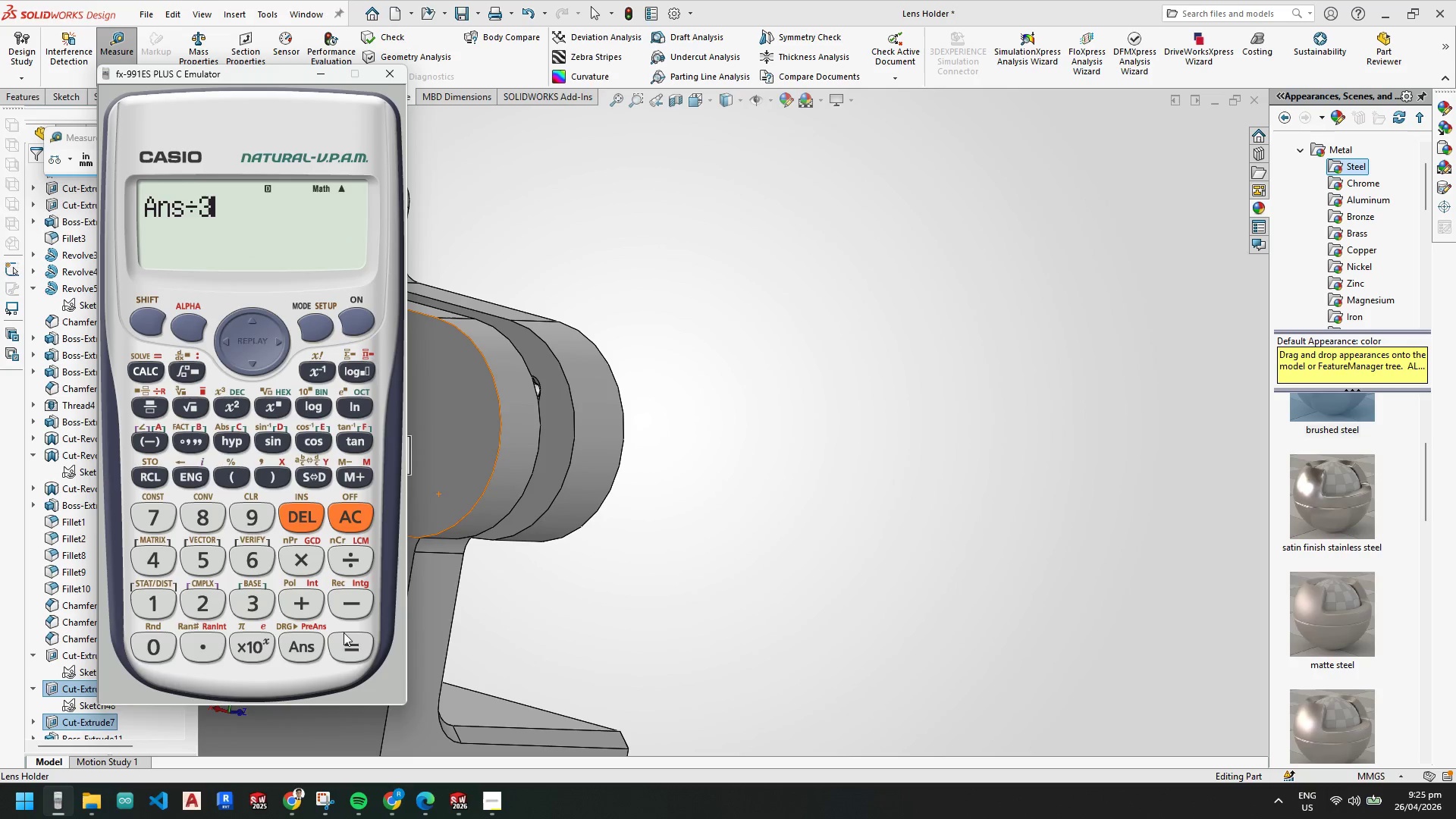 
left_click_drag(start_coordinate=[350, 641], to_coordinate=[350, 633])
 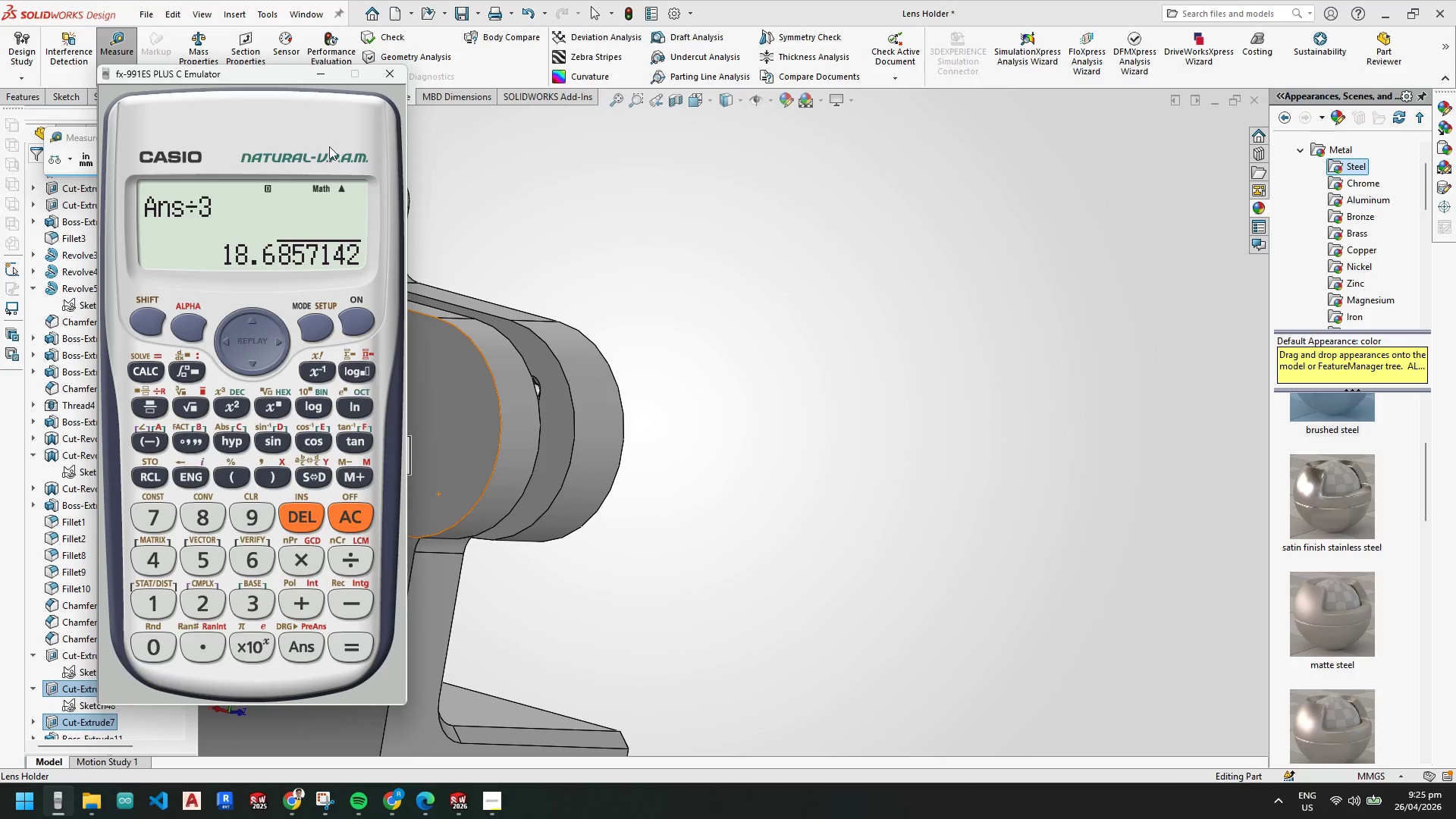 
left_click([319, 71])
 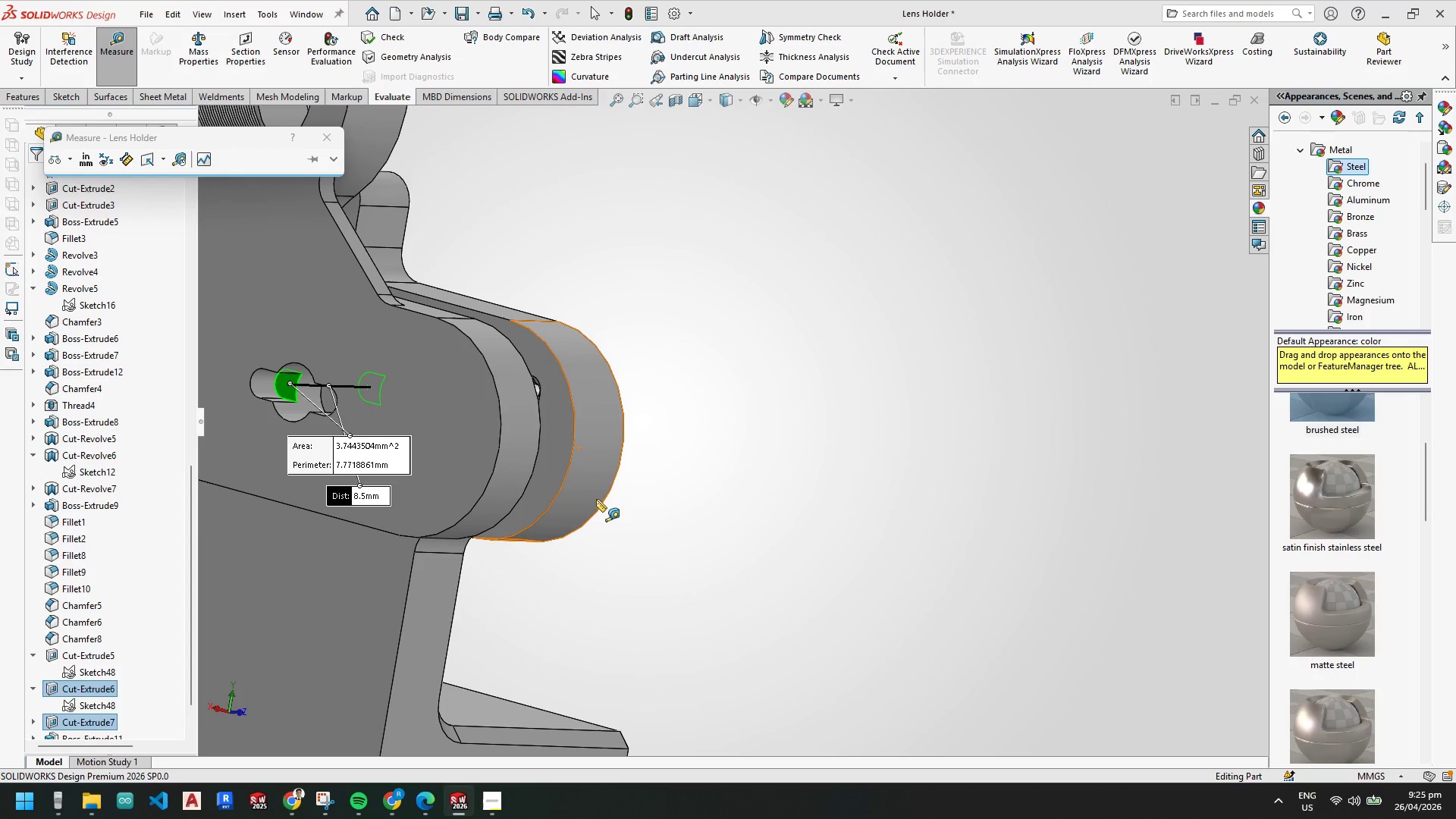 
scroll: coordinate [592, 497], scroll_direction: up, amount: 3.0
 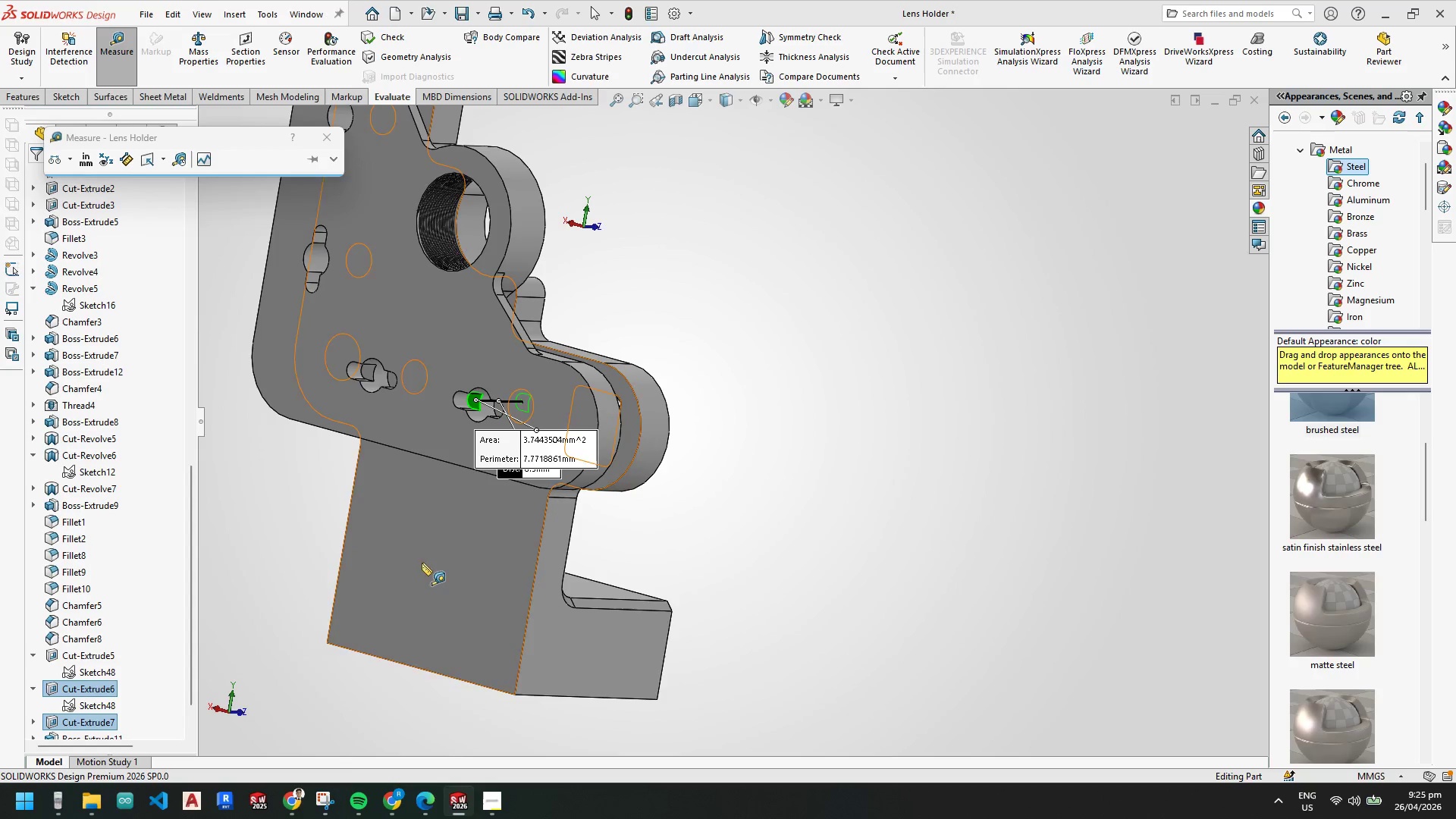 
key(Escape)
 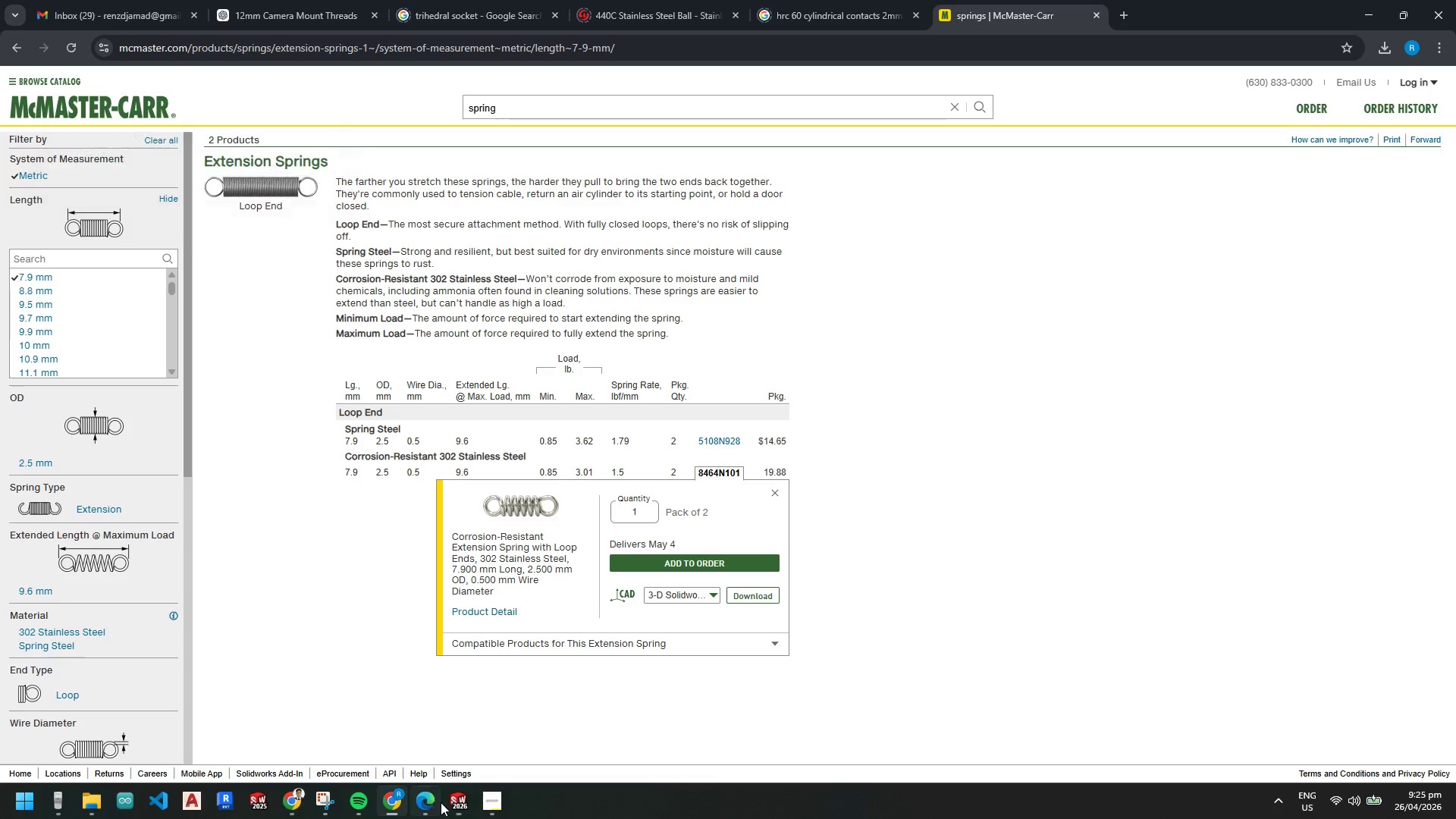 
key(Escape)
 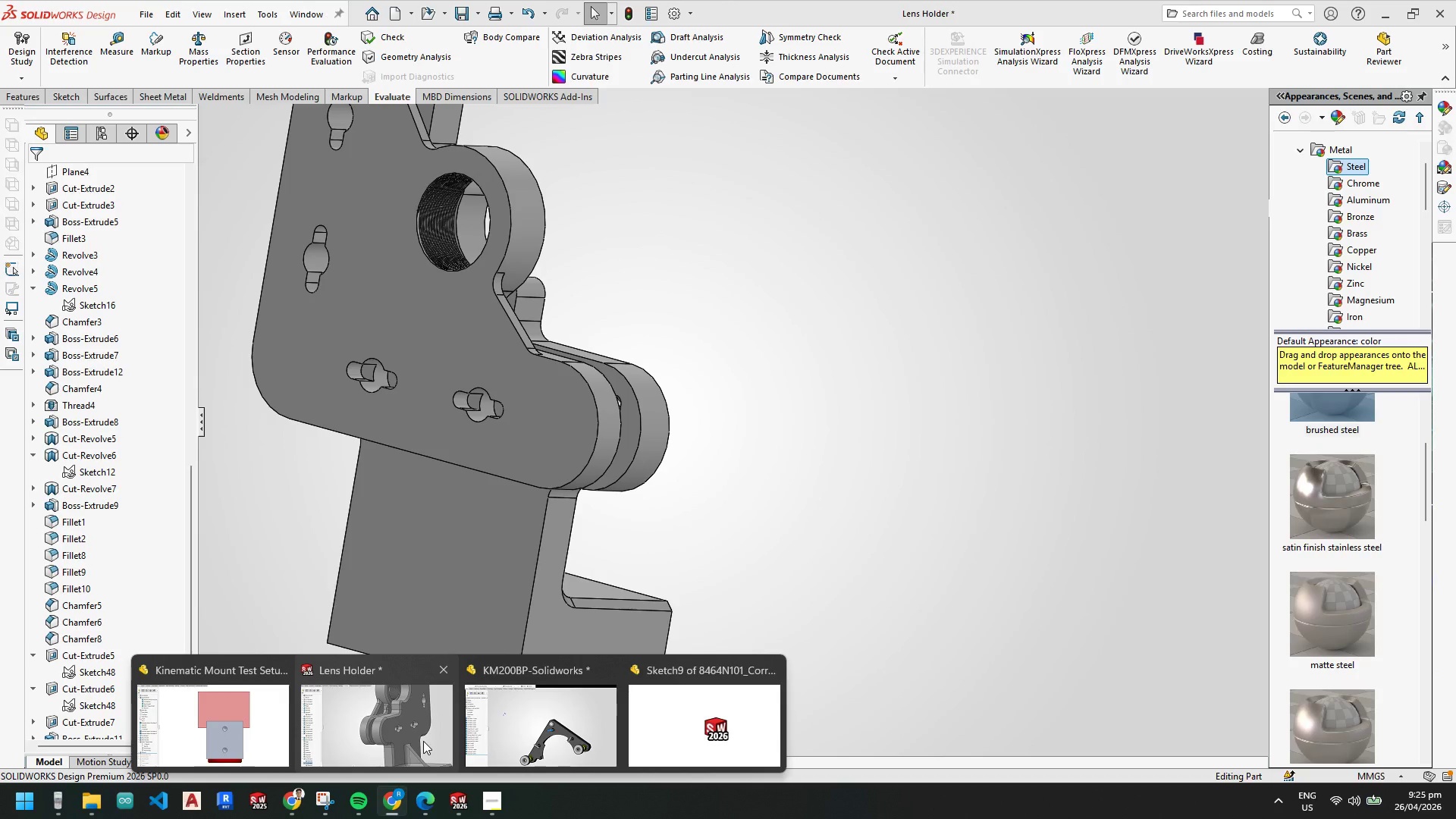 
left_click([688, 729])
 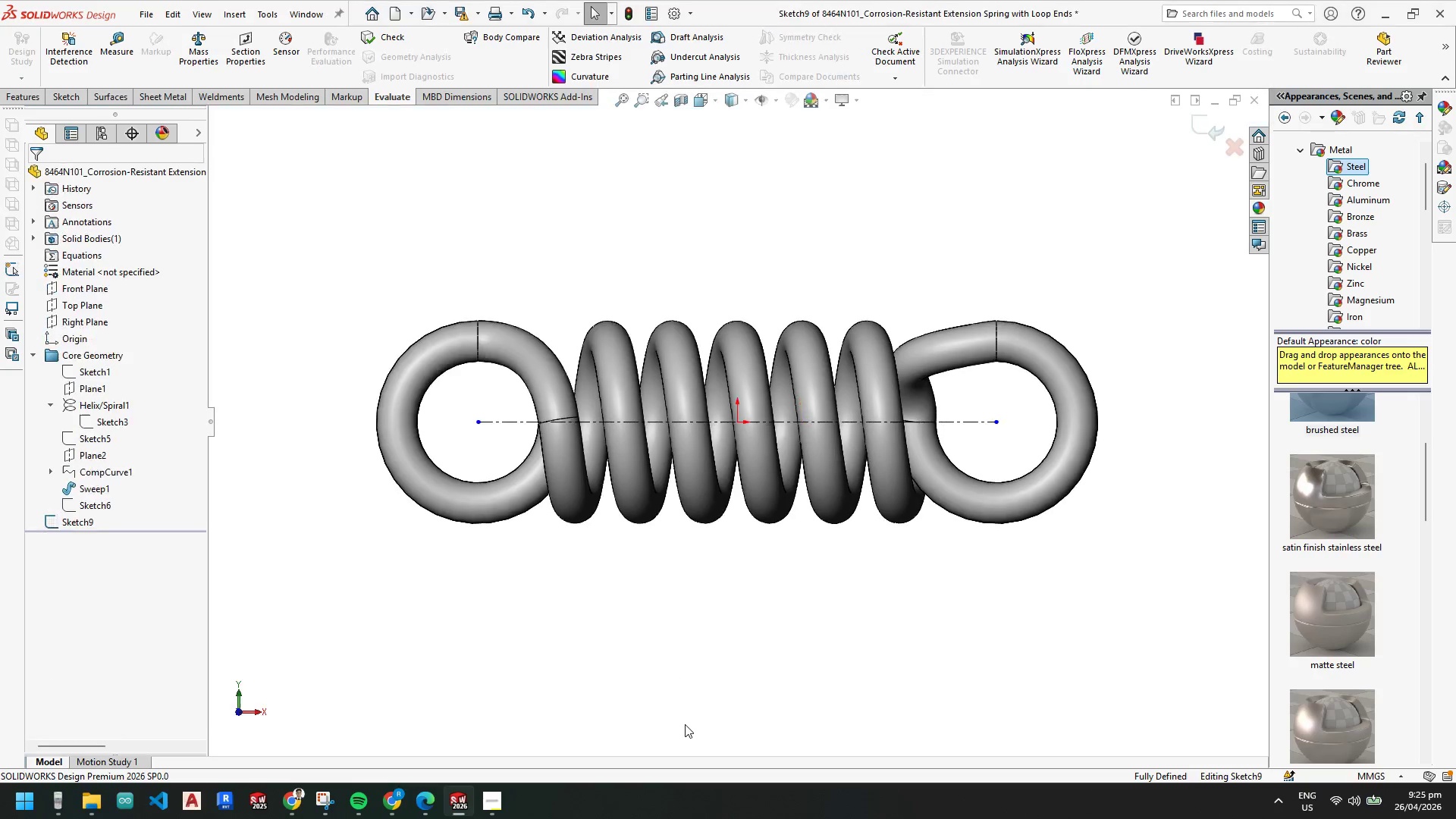 
key(Escape)
 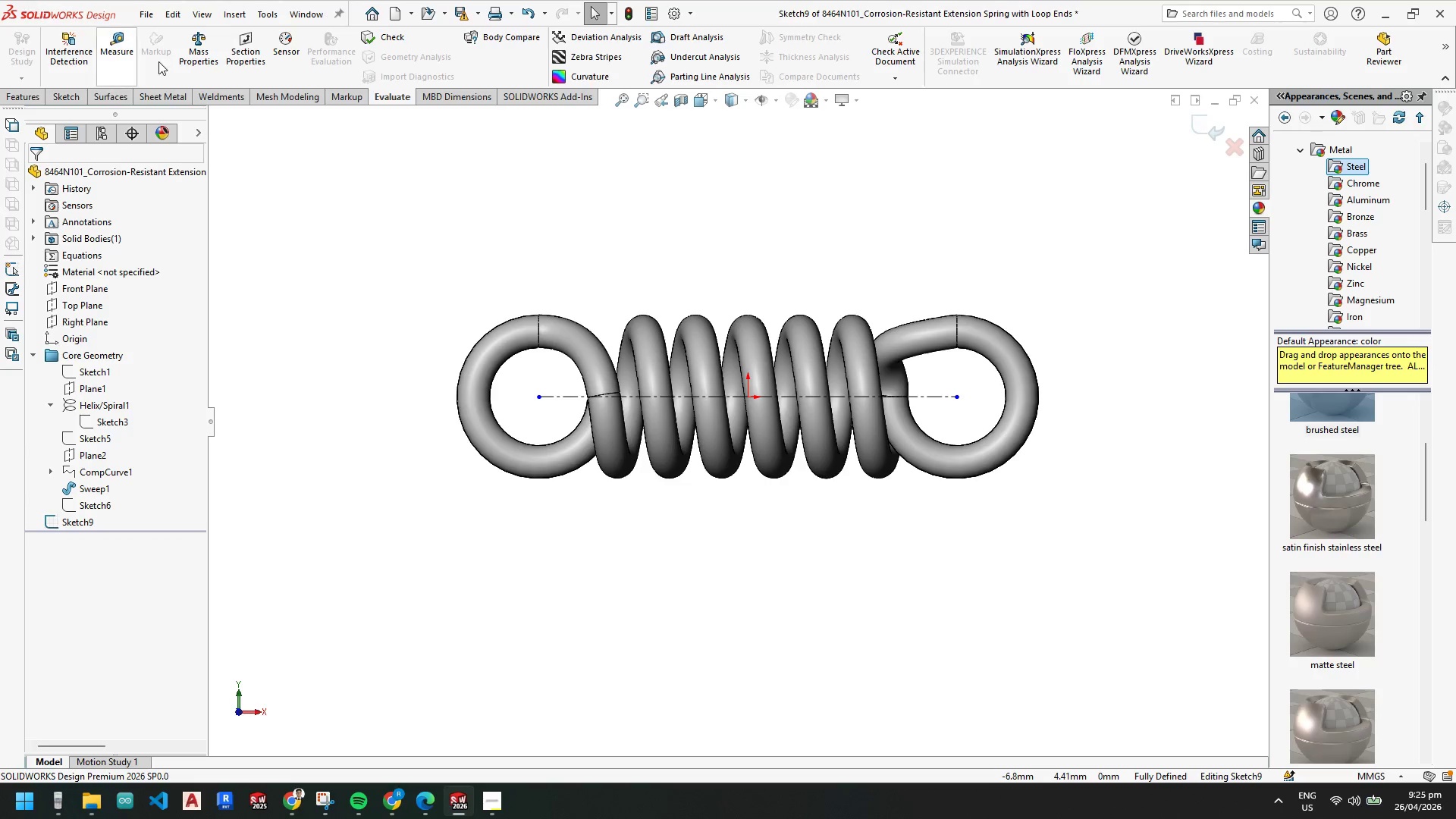 
scroll: coordinate [718, 466], scroll_direction: up, amount: 1.0
 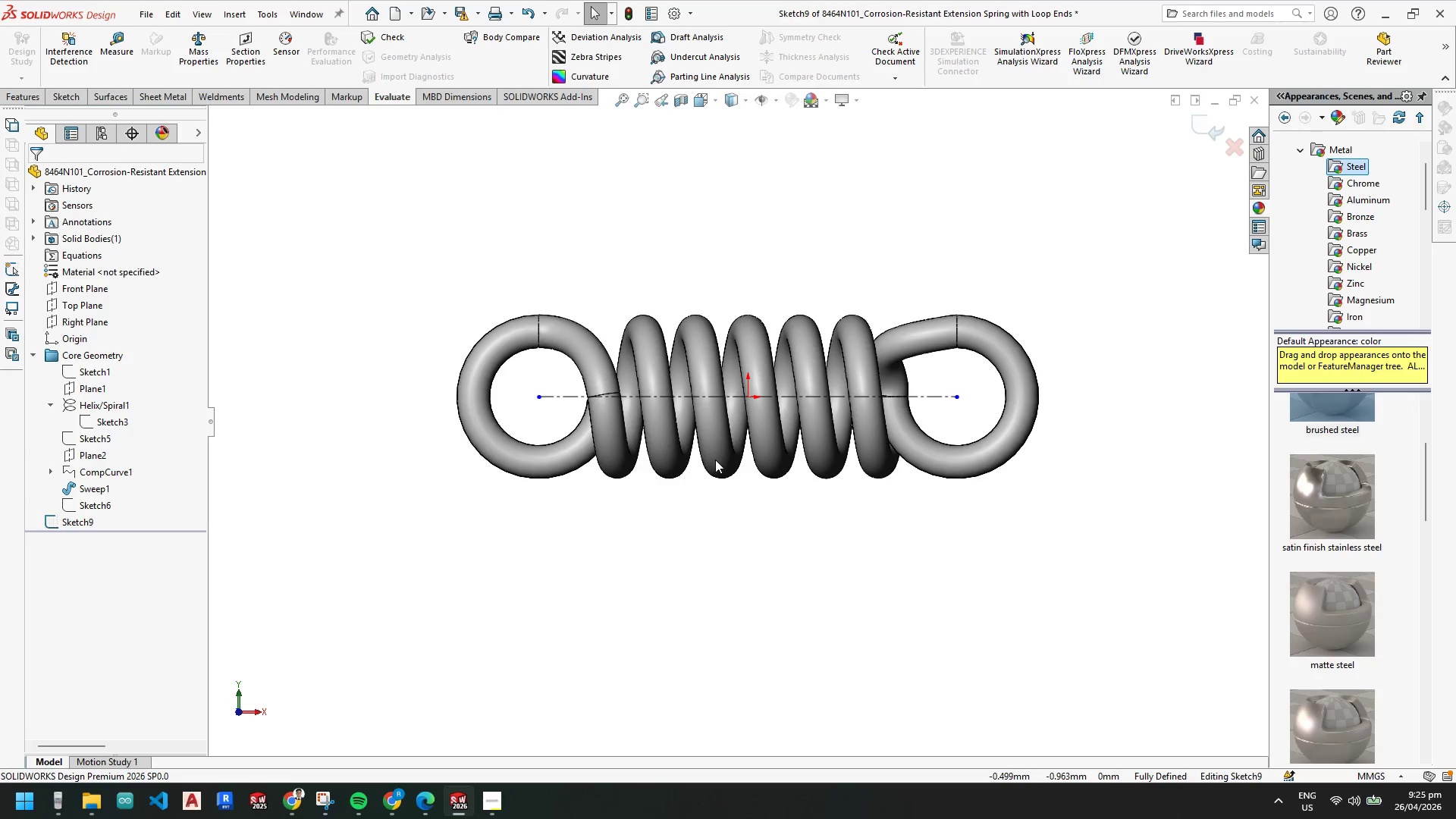 
mouse_move([1228, 102])
 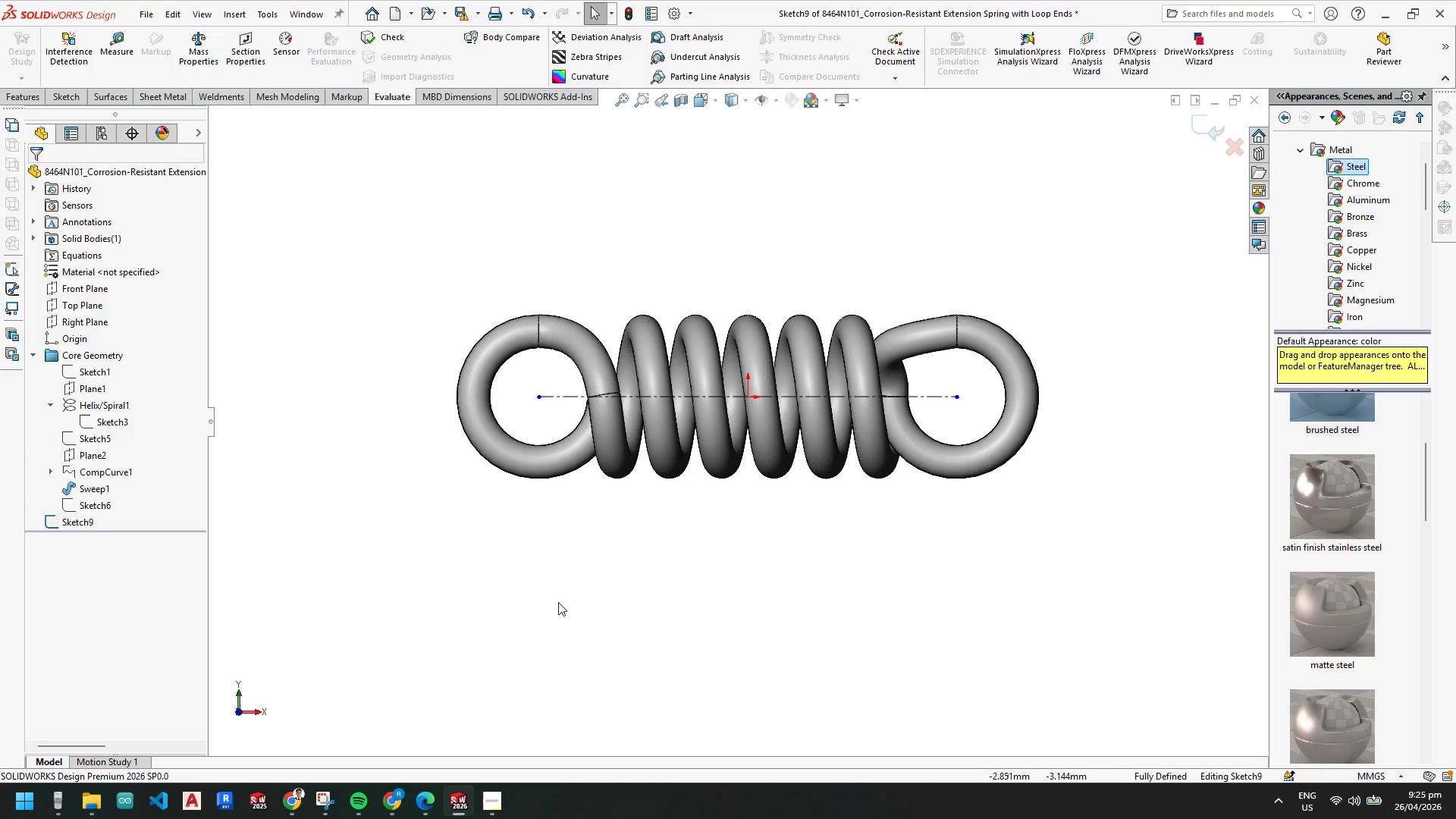 
key(Escape)
 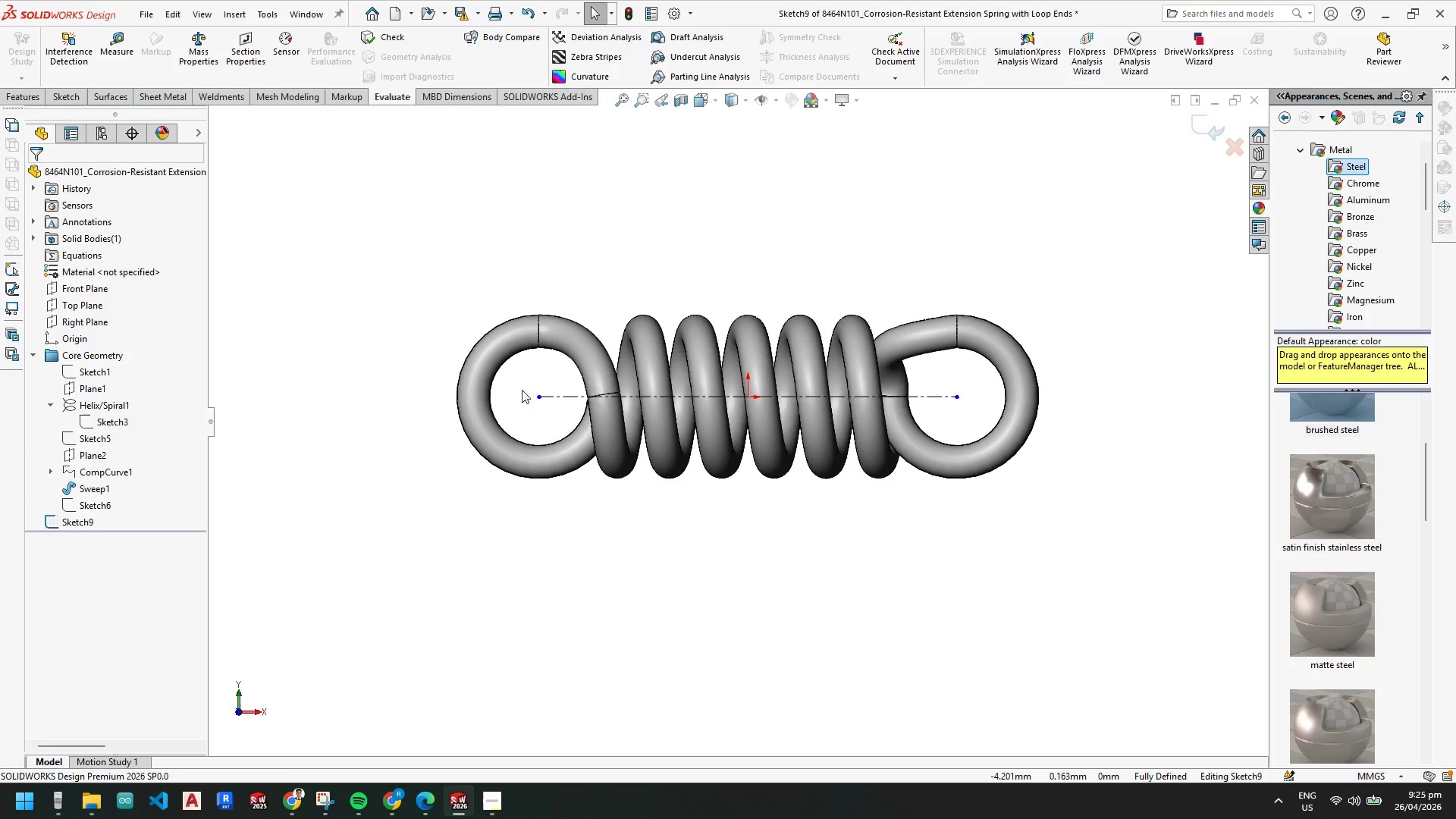 
key(Escape)
 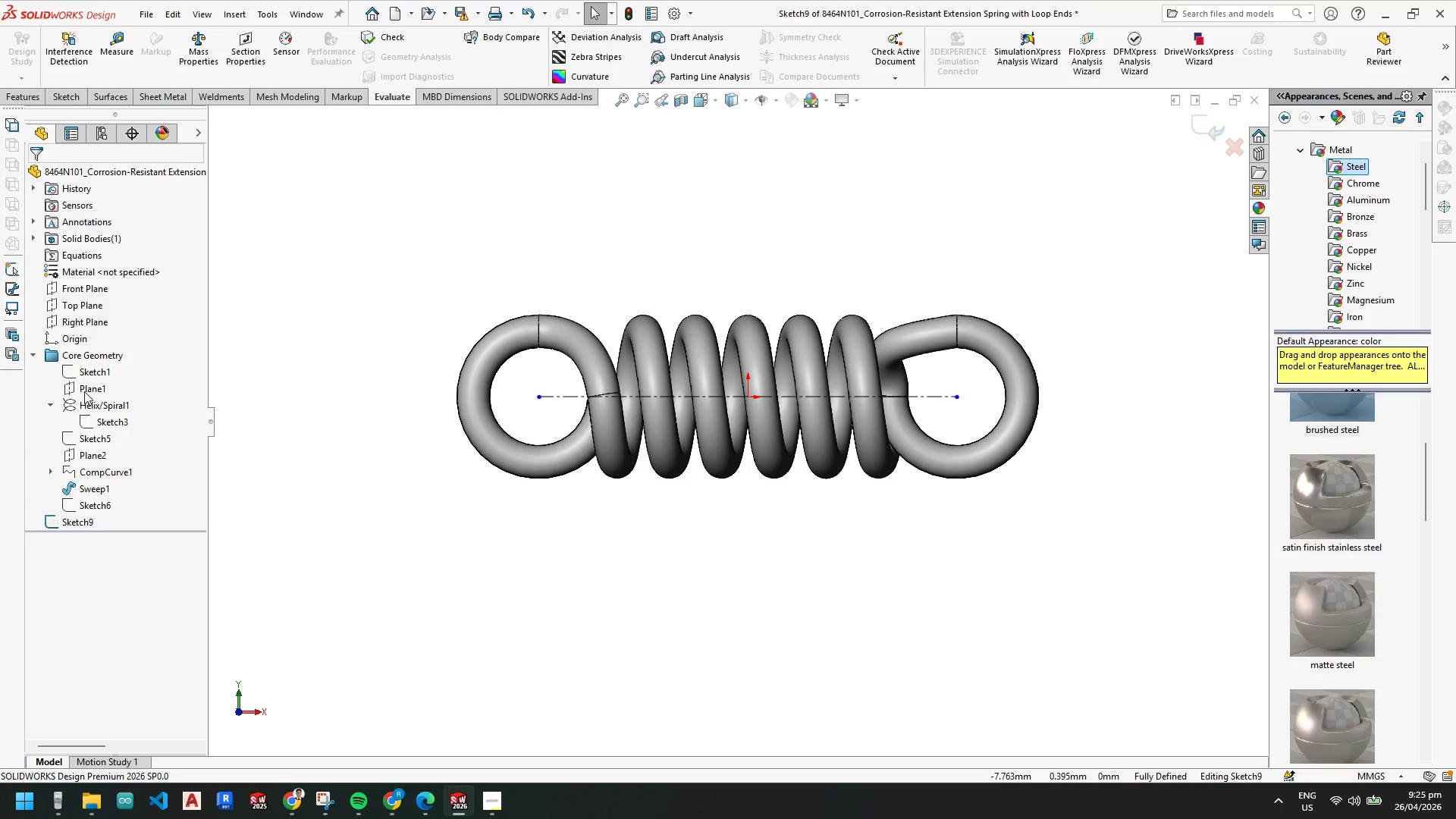 
left_click([93, 401])
 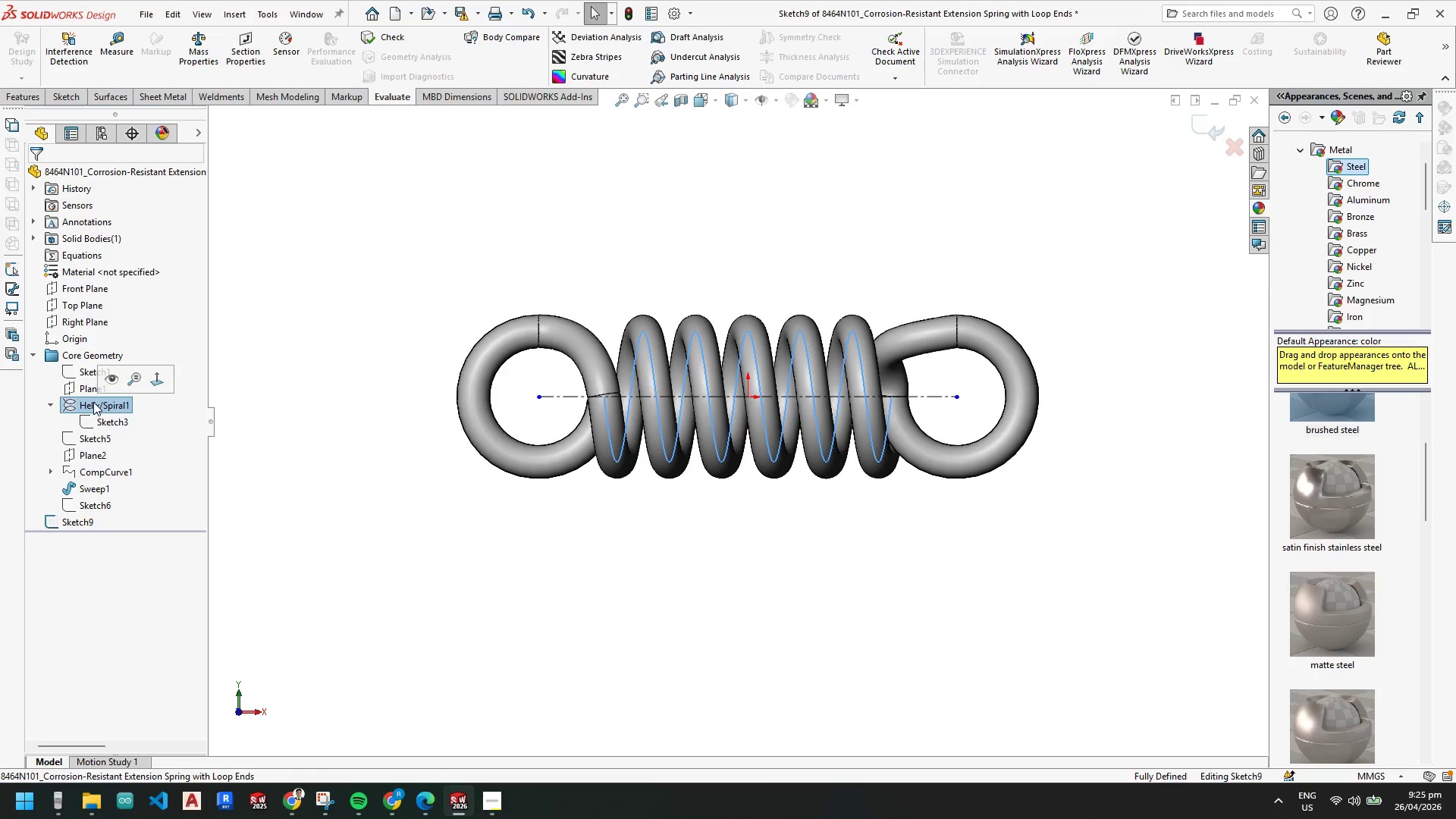 
right_click([93, 402])
 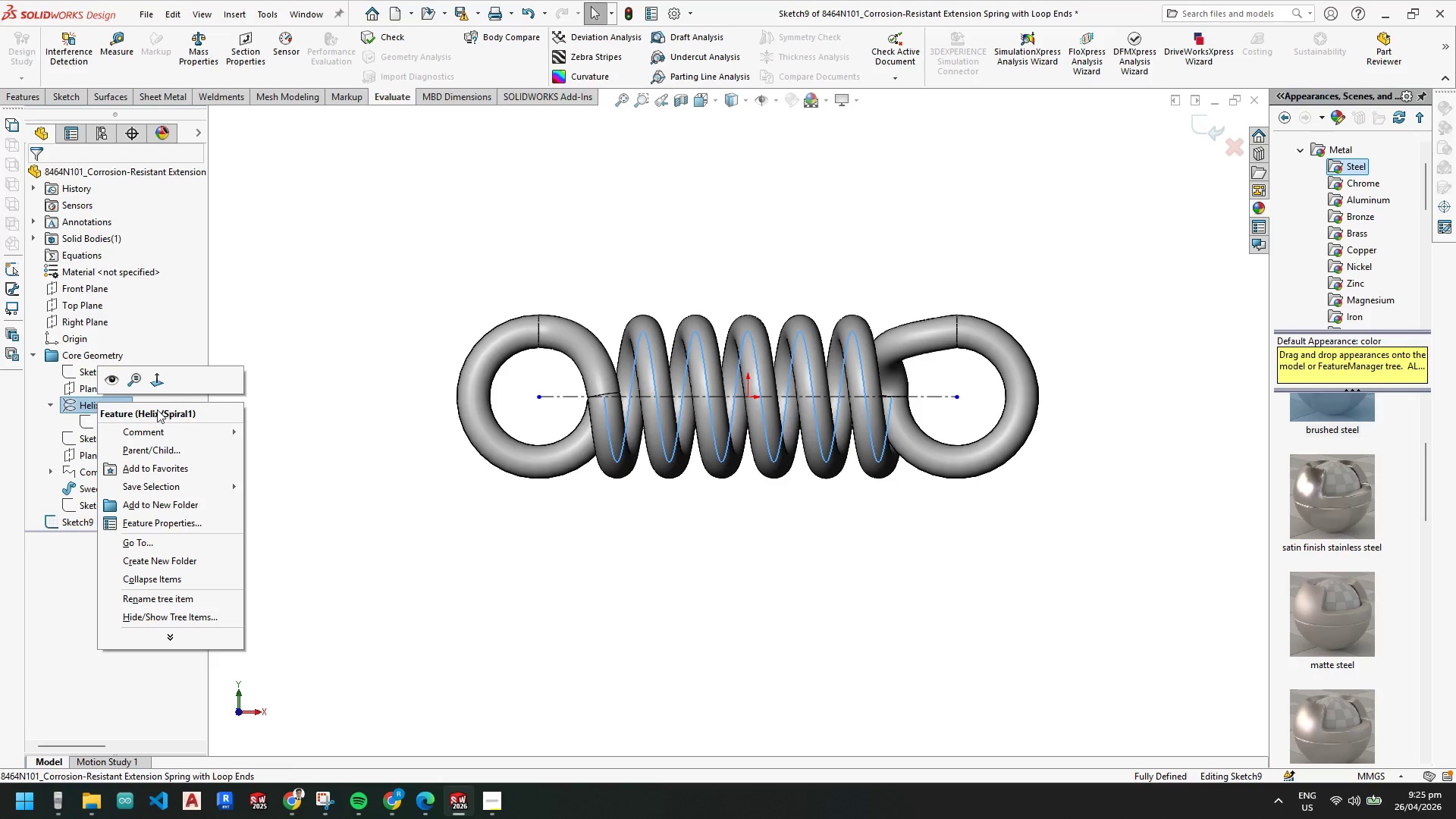 
key(Escape)
 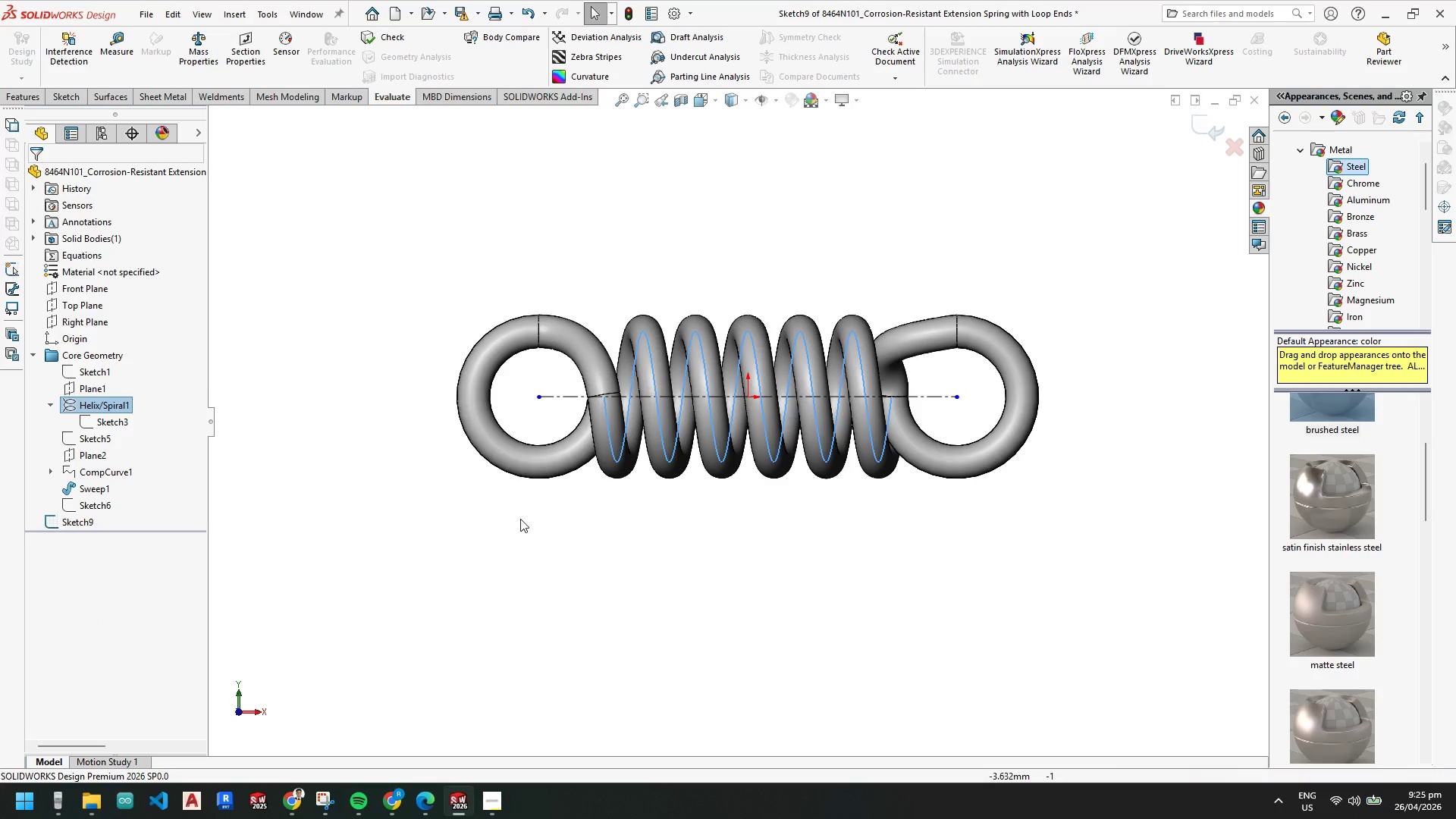 
key(Escape)
 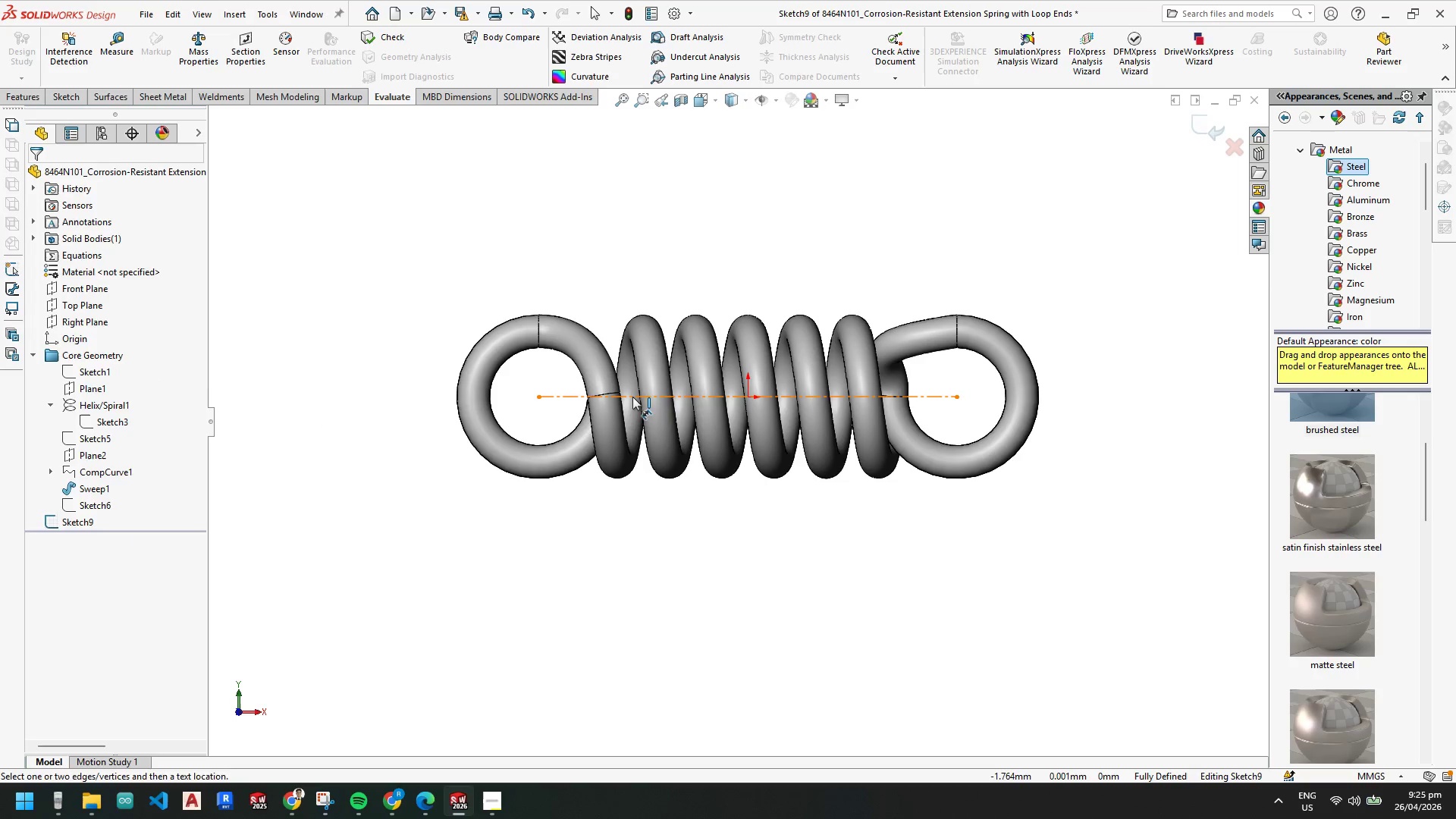 
key(Escape)
 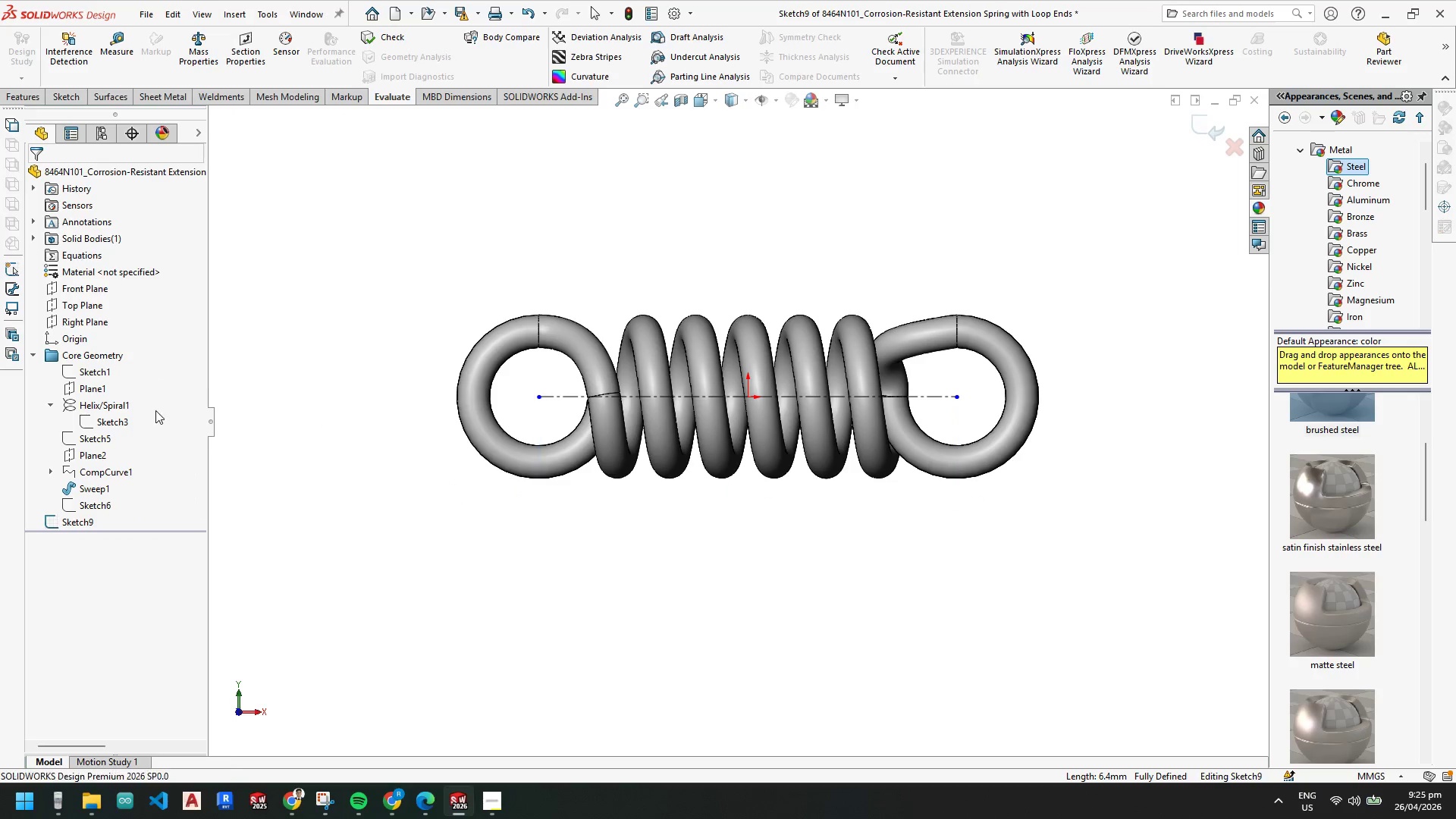 
key(Escape)
 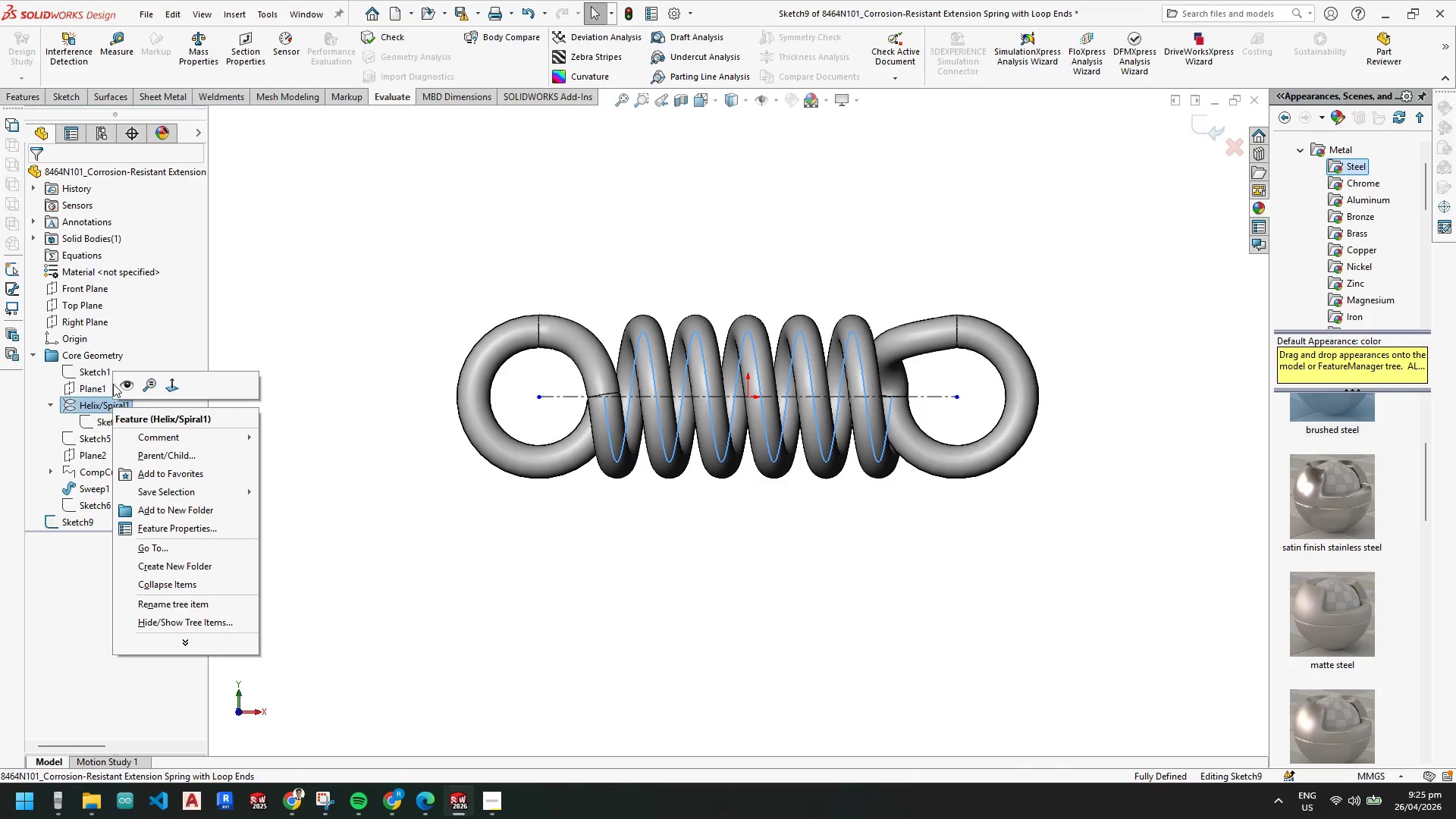 
left_click([123, 376])
 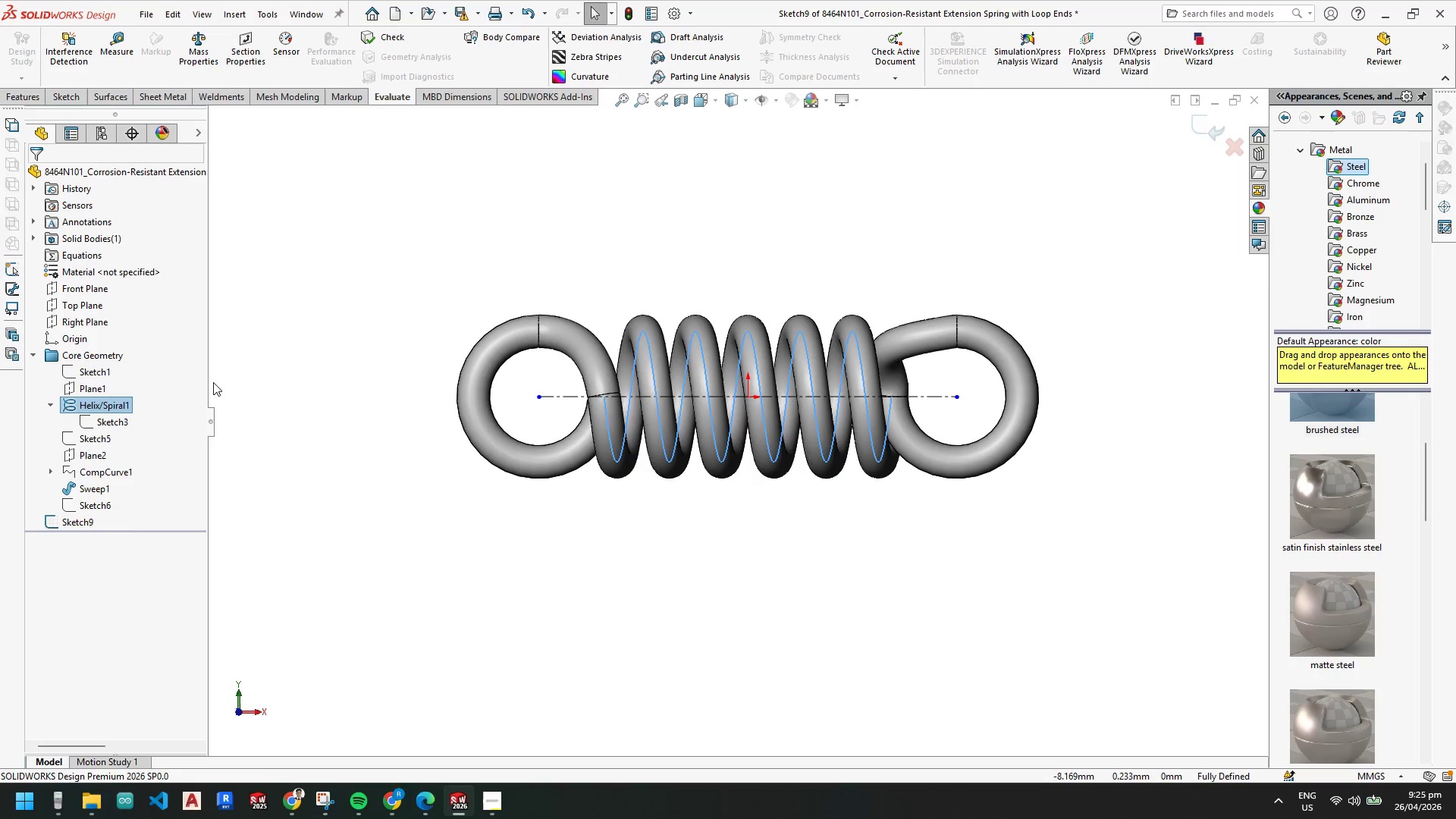 
right_click([107, 403])
 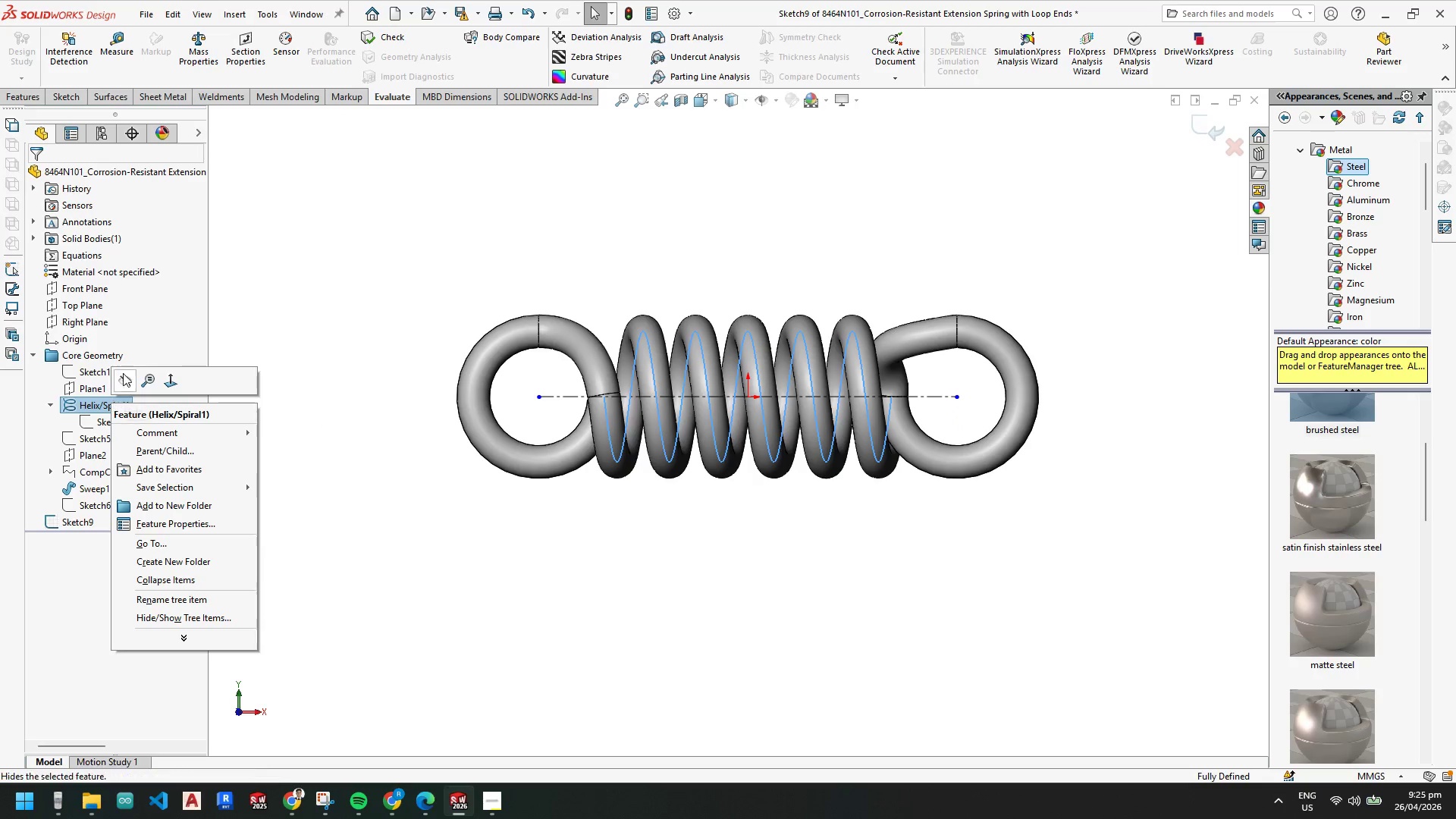 
key(Escape)
 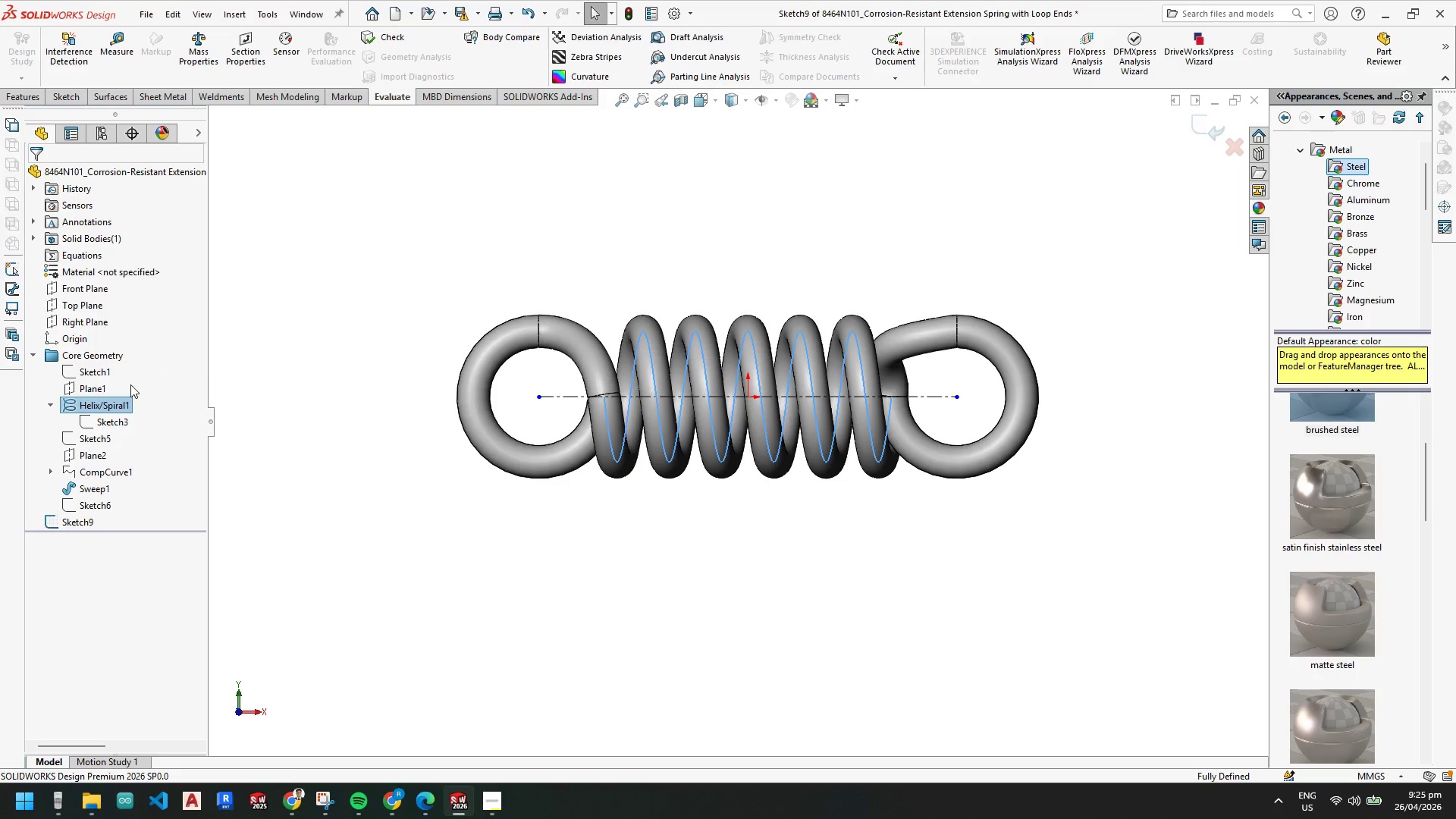 
key(Escape)
 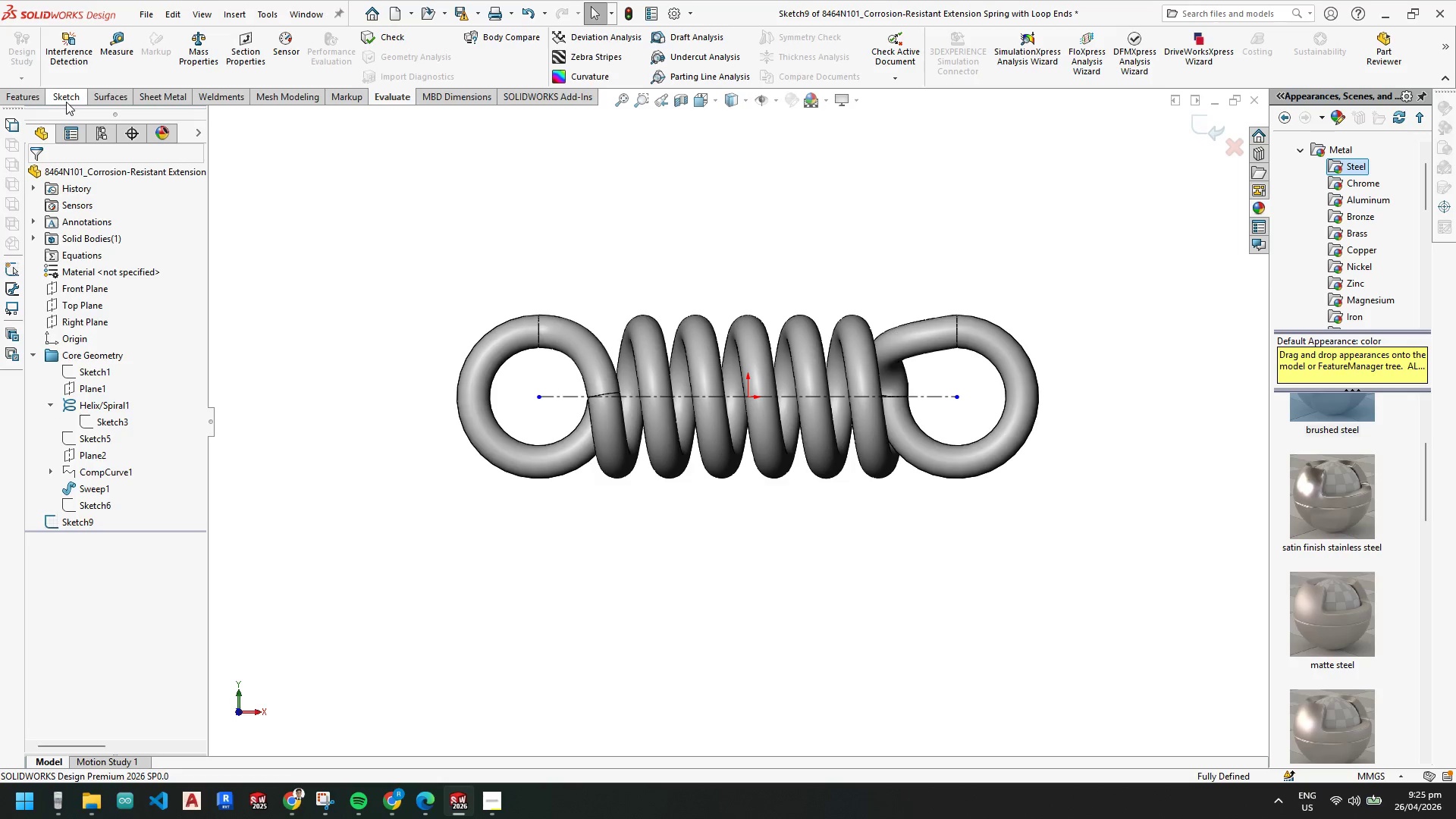 
double_click([29, 56])
 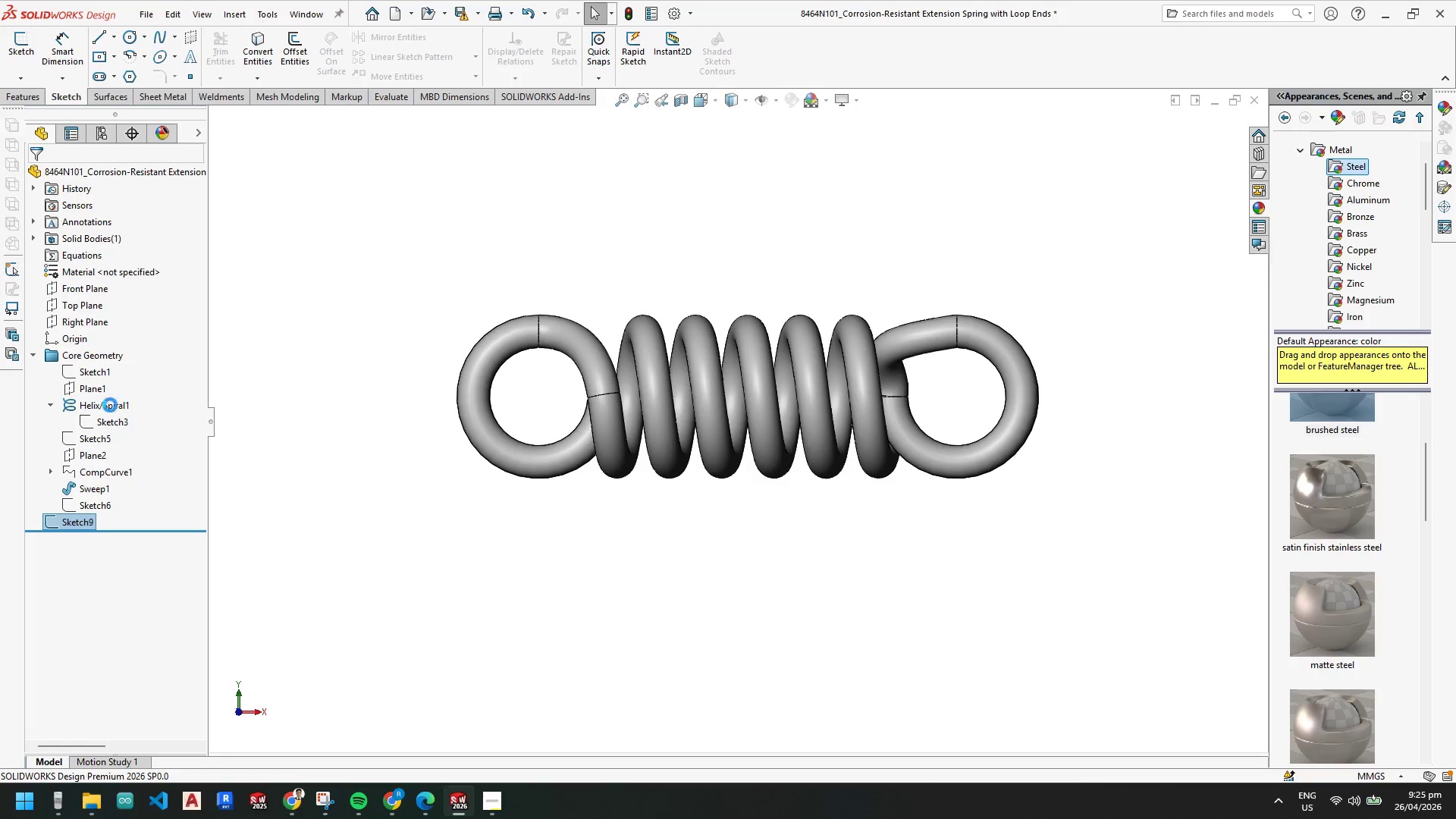 
right_click([106, 403])
 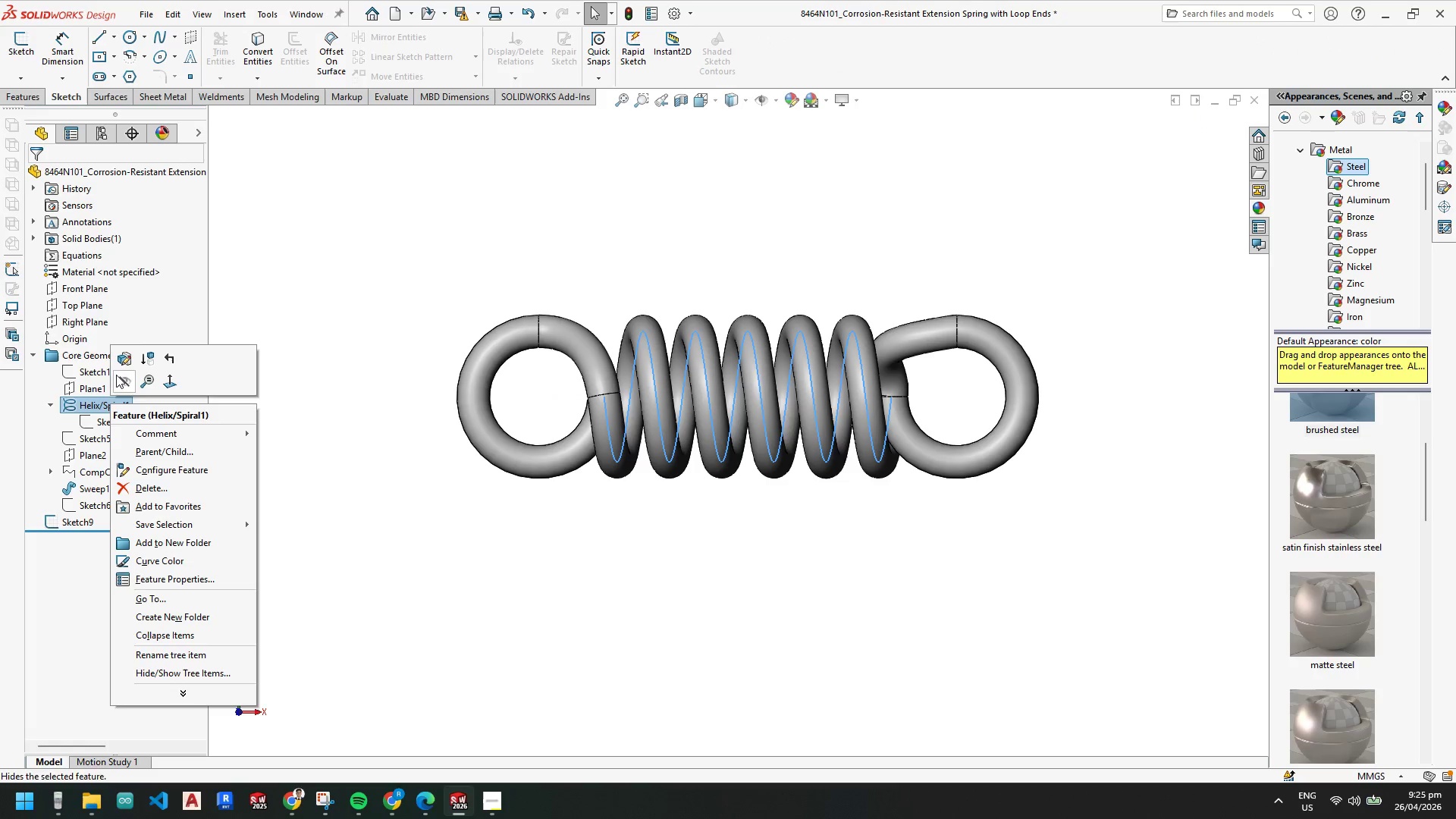 
left_click([117, 361])
 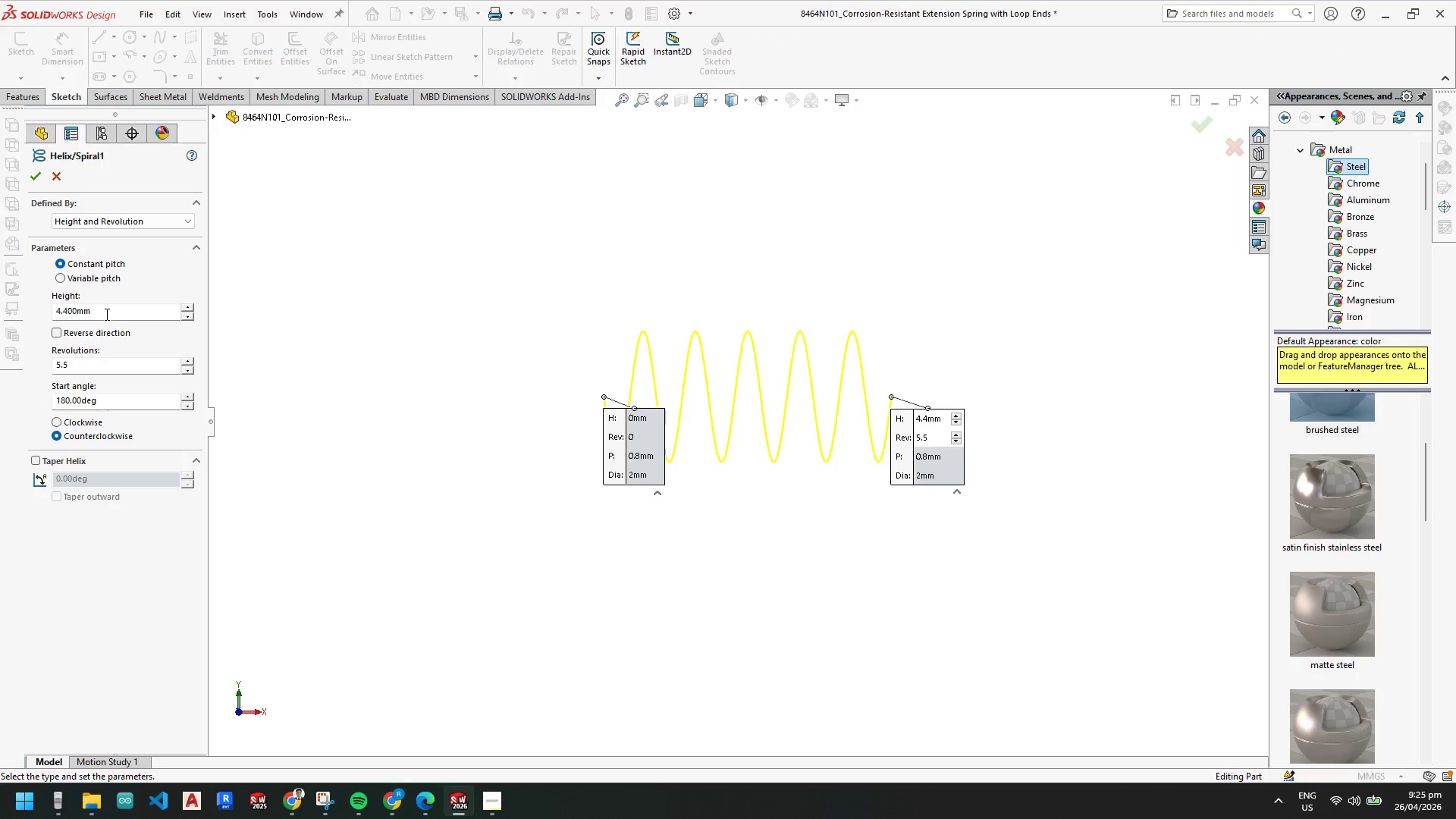 
left_click_drag(start_coordinate=[105, 313], to_coordinate=[41, 311])
 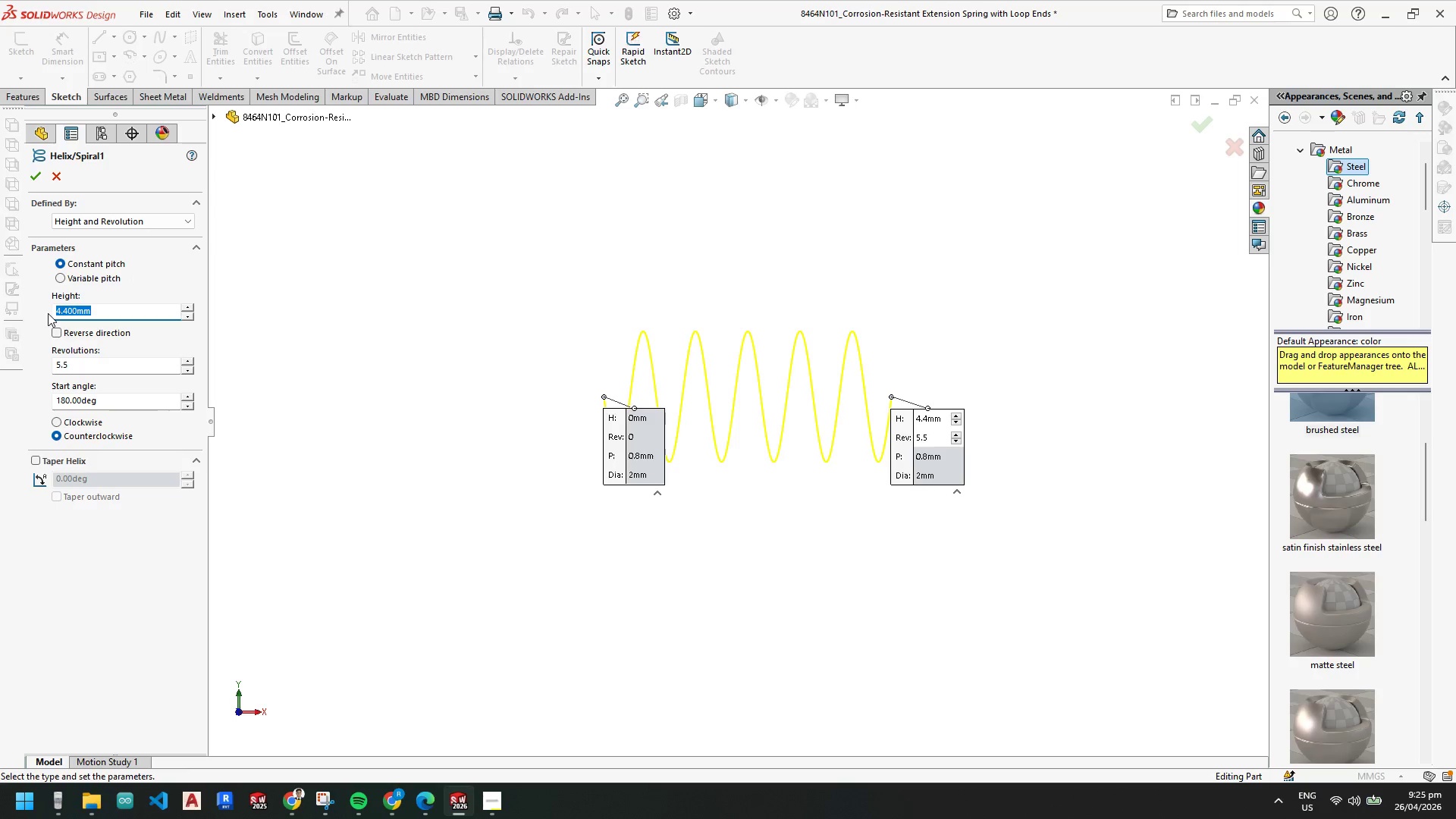 
wait(8.97)
 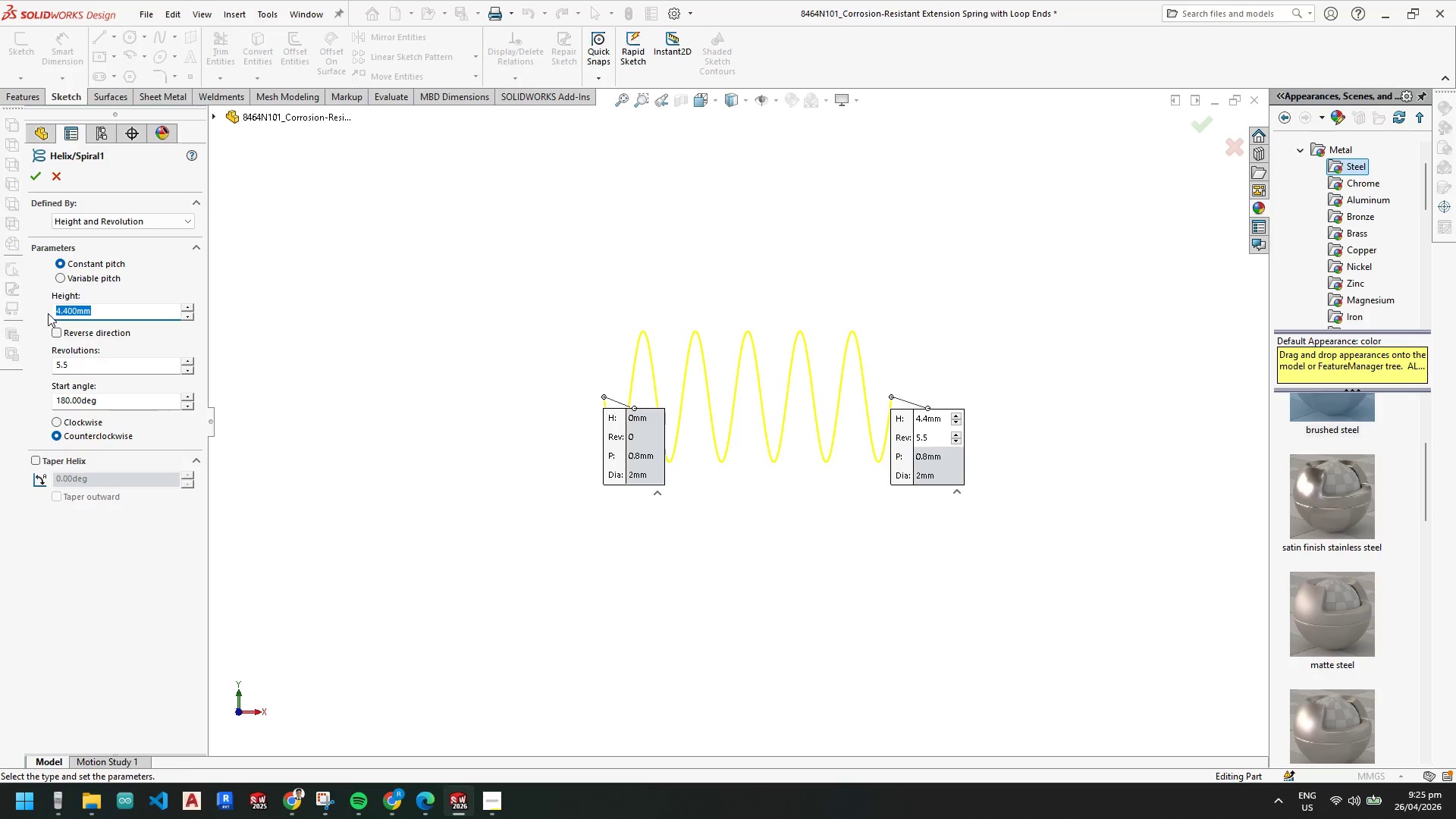 
key(Numpad6)
 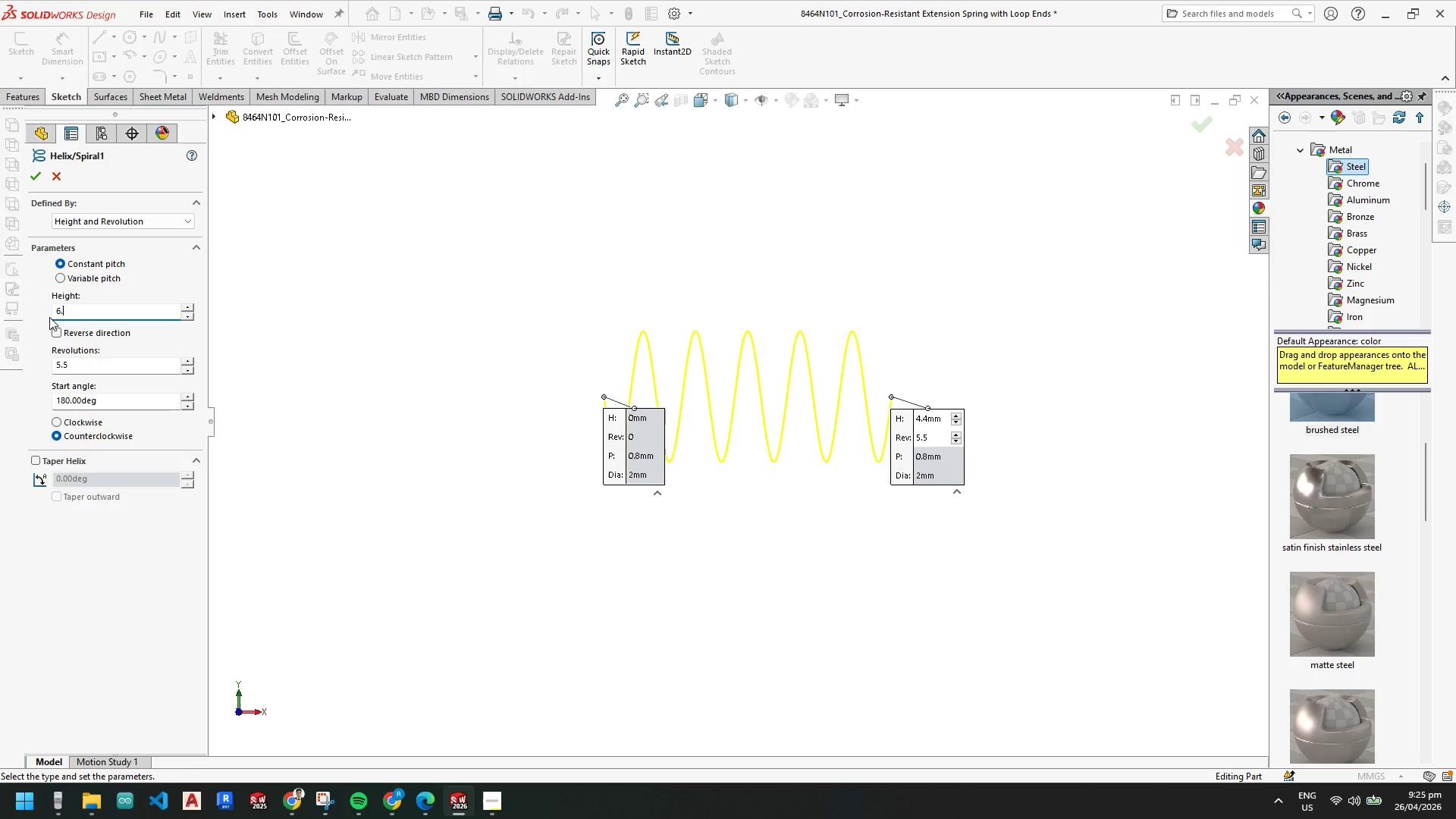 
key(NumpadDecimal)
 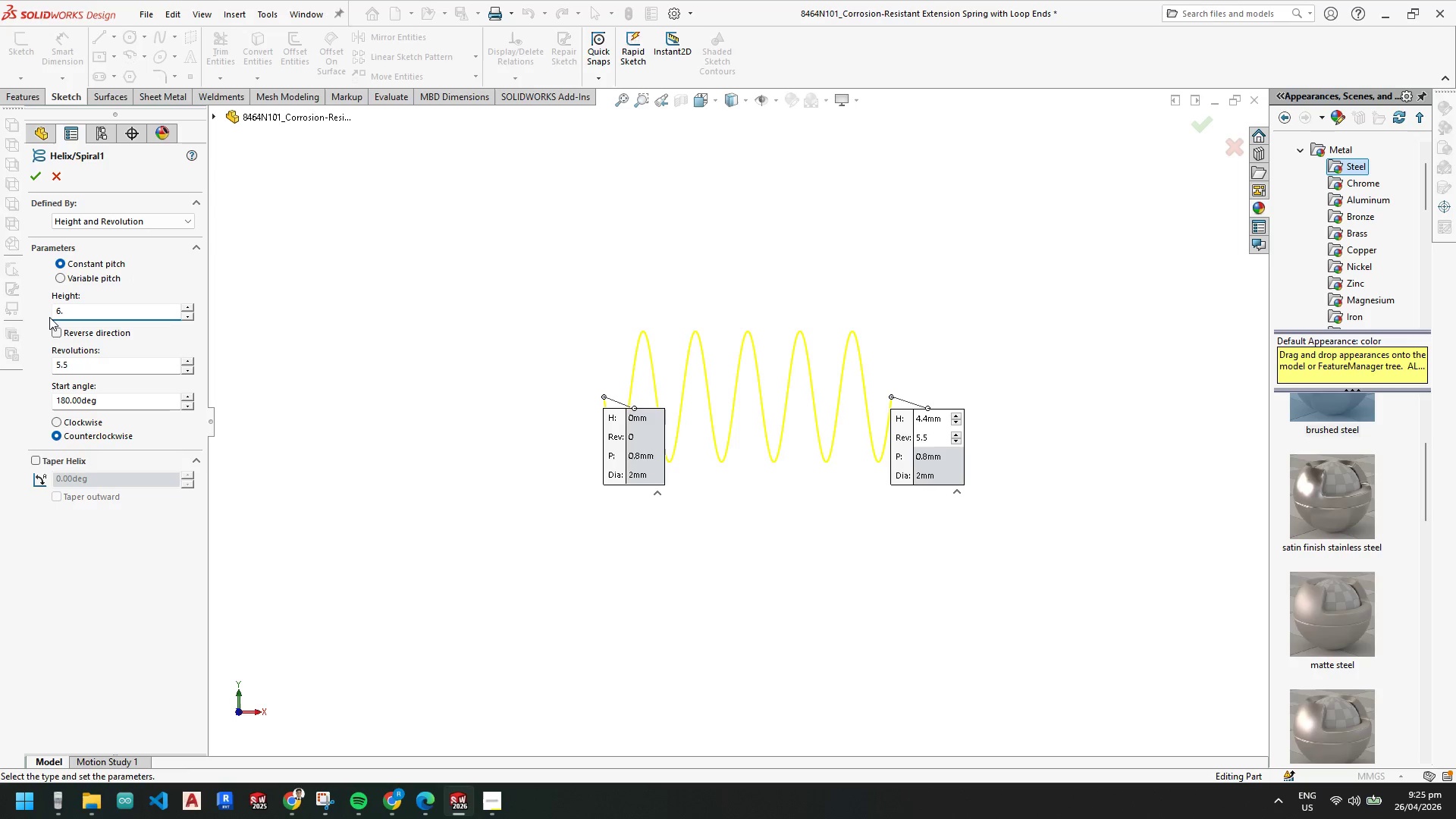 
key(Numpad4)
 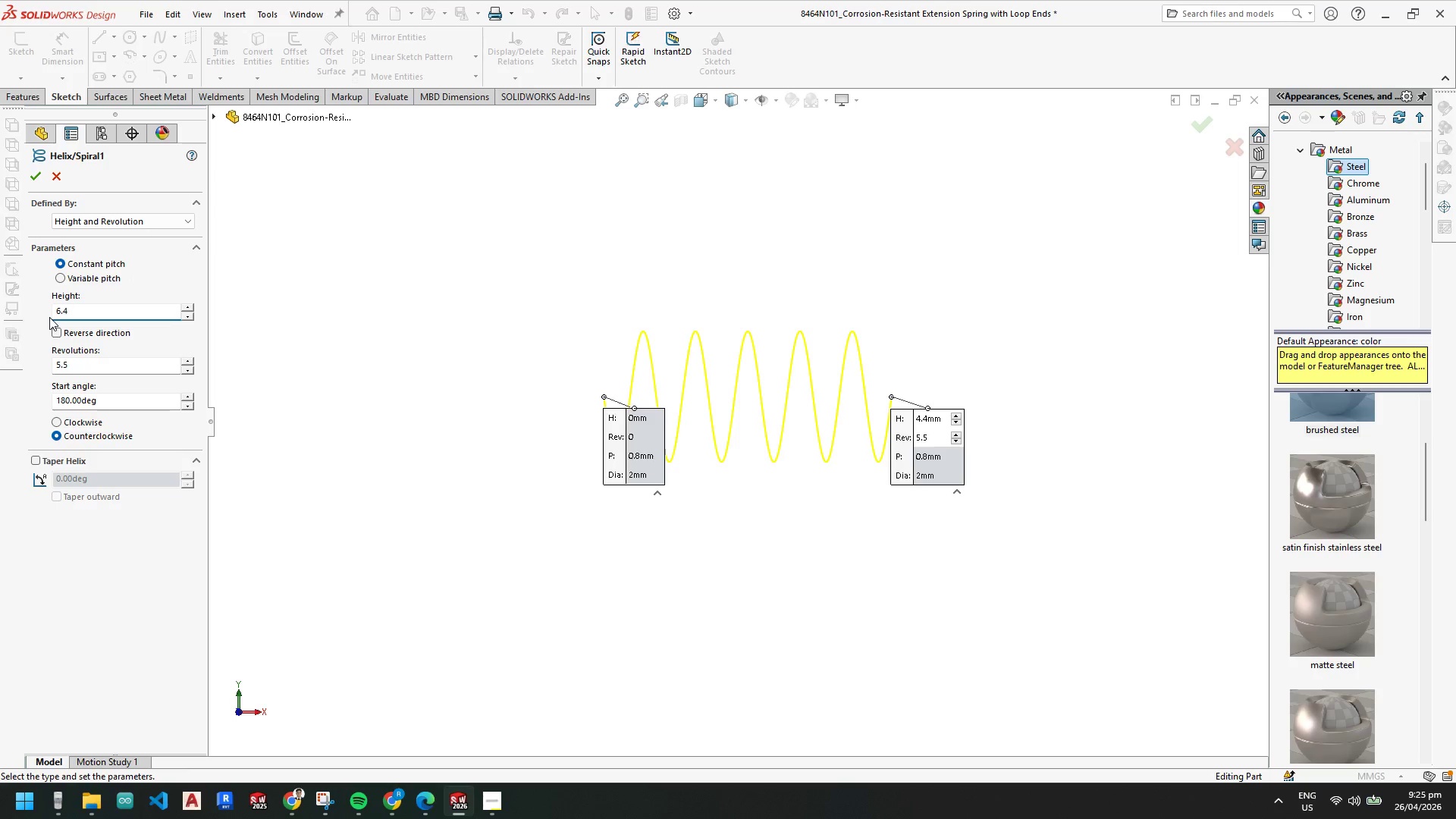 
key(NumpadEnter)
 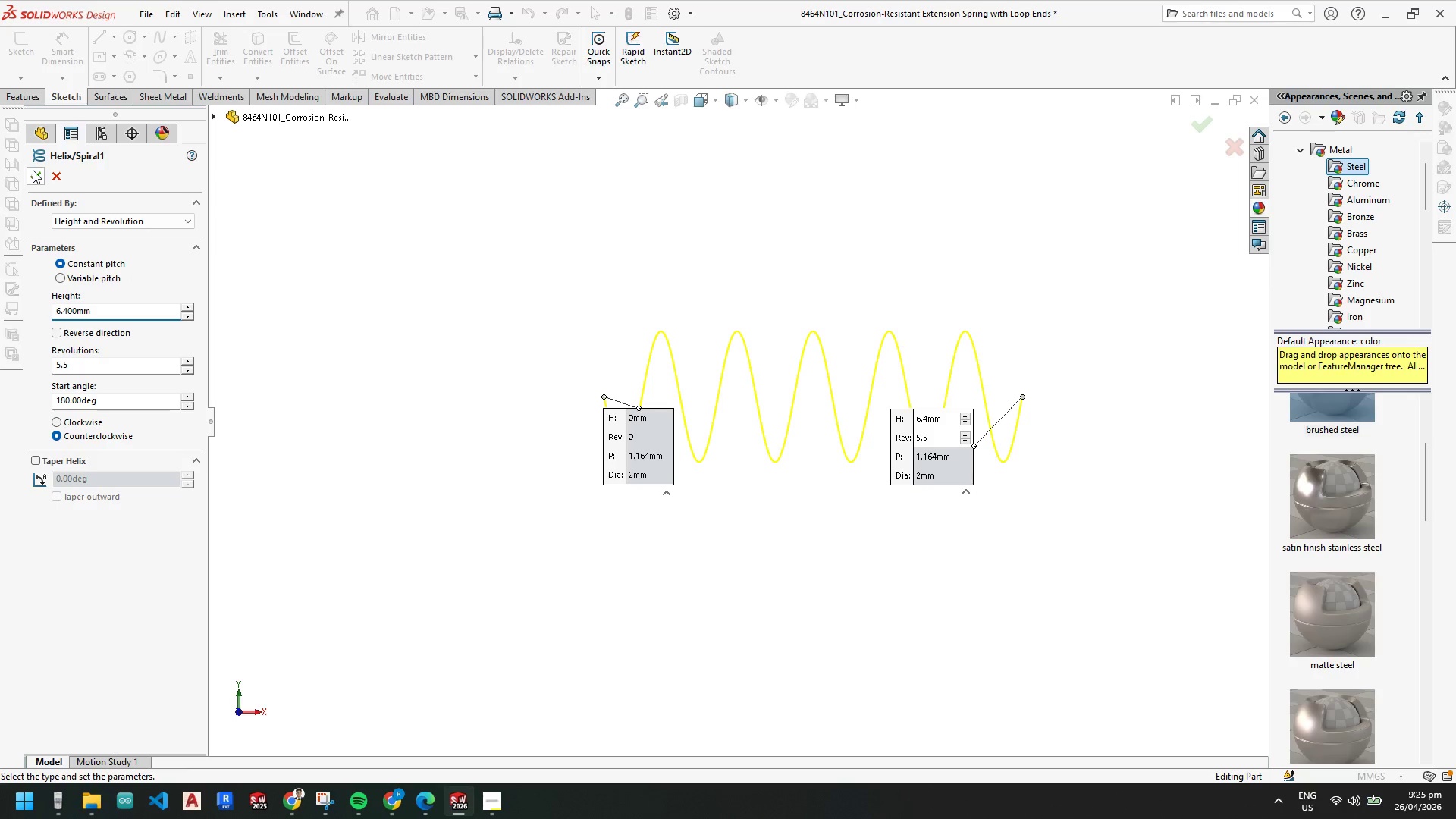 
scroll: coordinate [761, 403], scroll_direction: down, amount: 1.0
 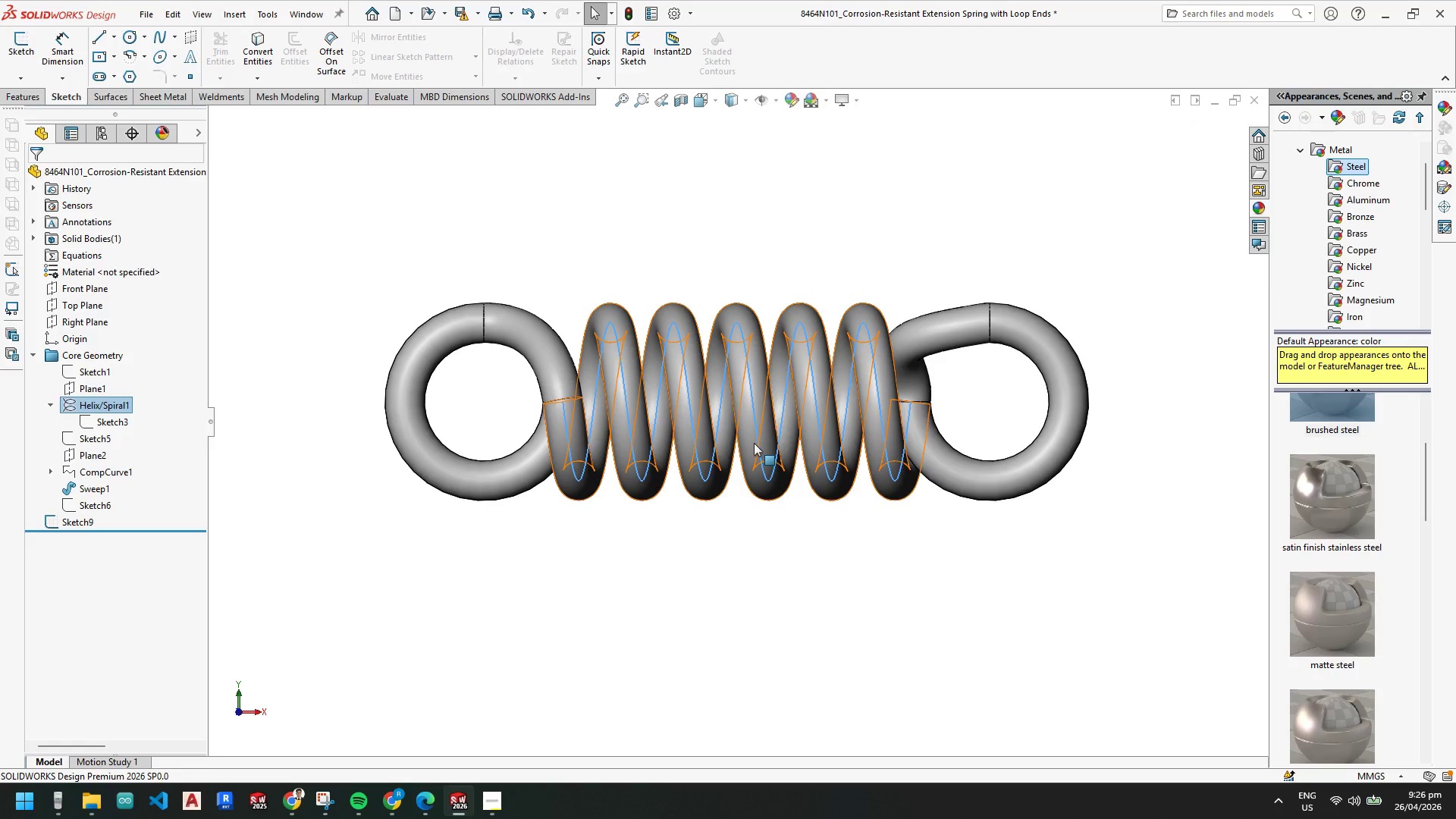 
key(Control+S)
 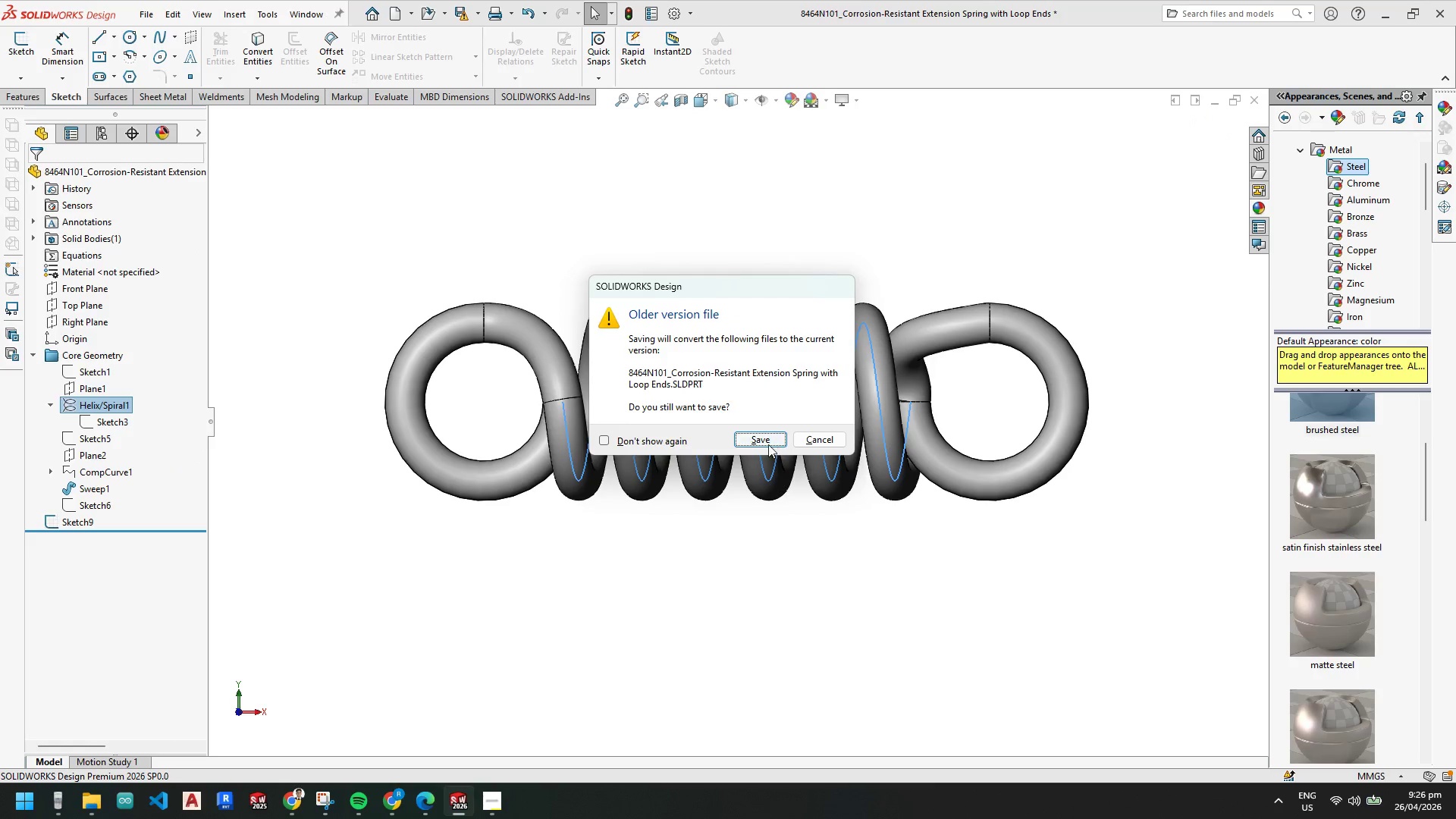 
left_click([767, 439])
 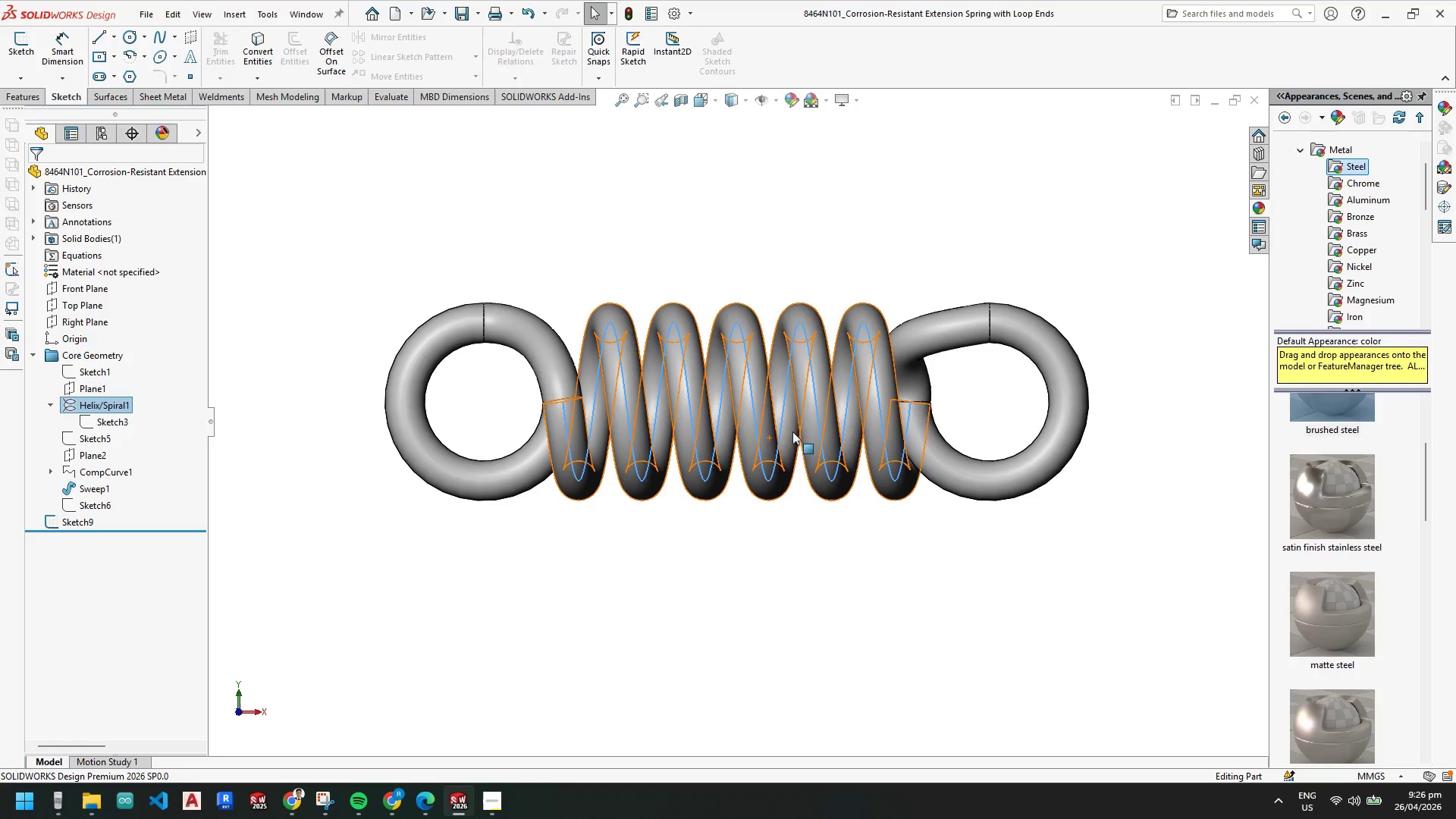 
scroll: coordinate [856, 424], scroll_direction: up, amount: 3.0
 